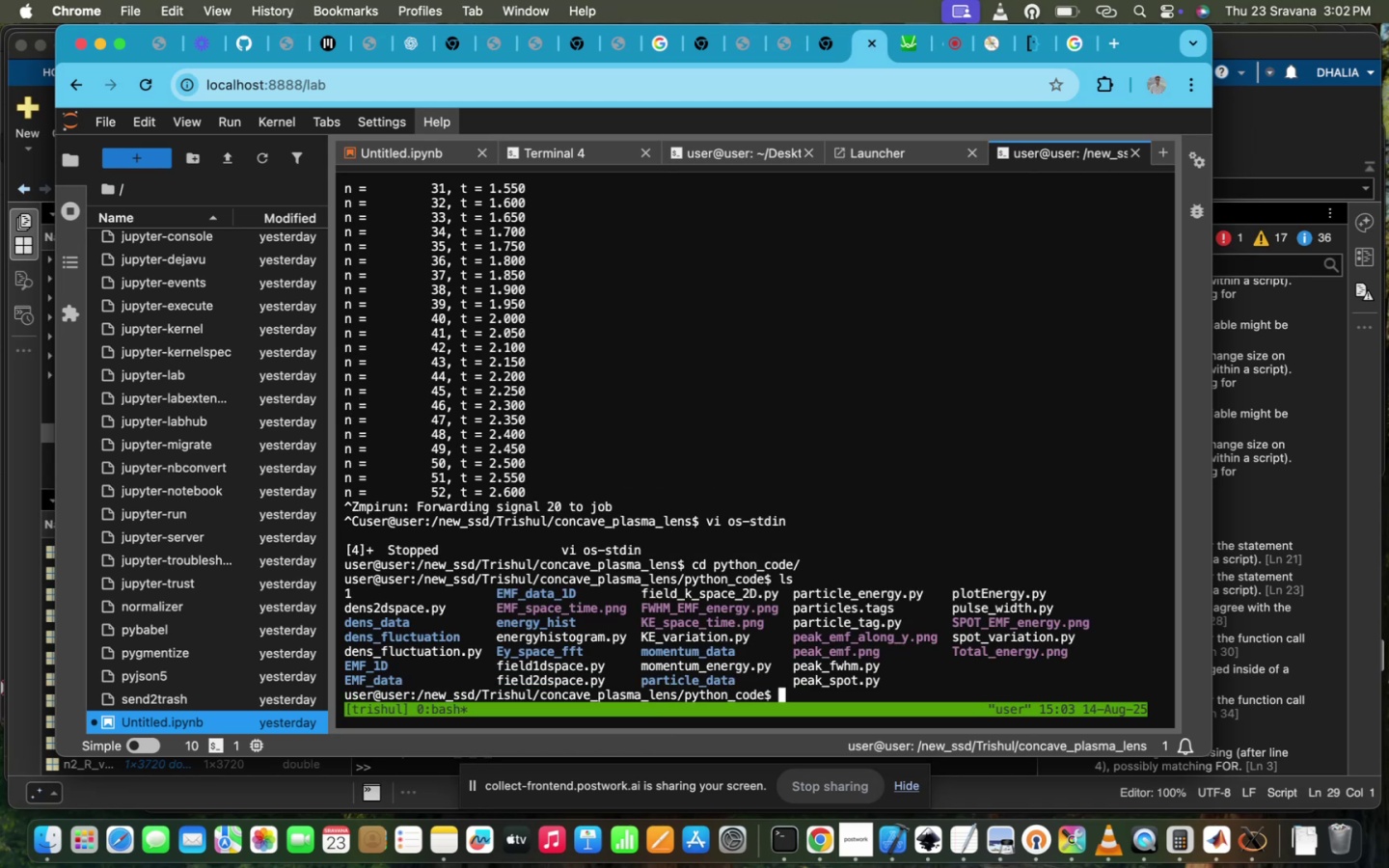 
type(vi pa)
key(Tab)
type(.)
key(Tab)
key(Backspace)
type(_)
key(Tab)
type(t)
key(Tab)
 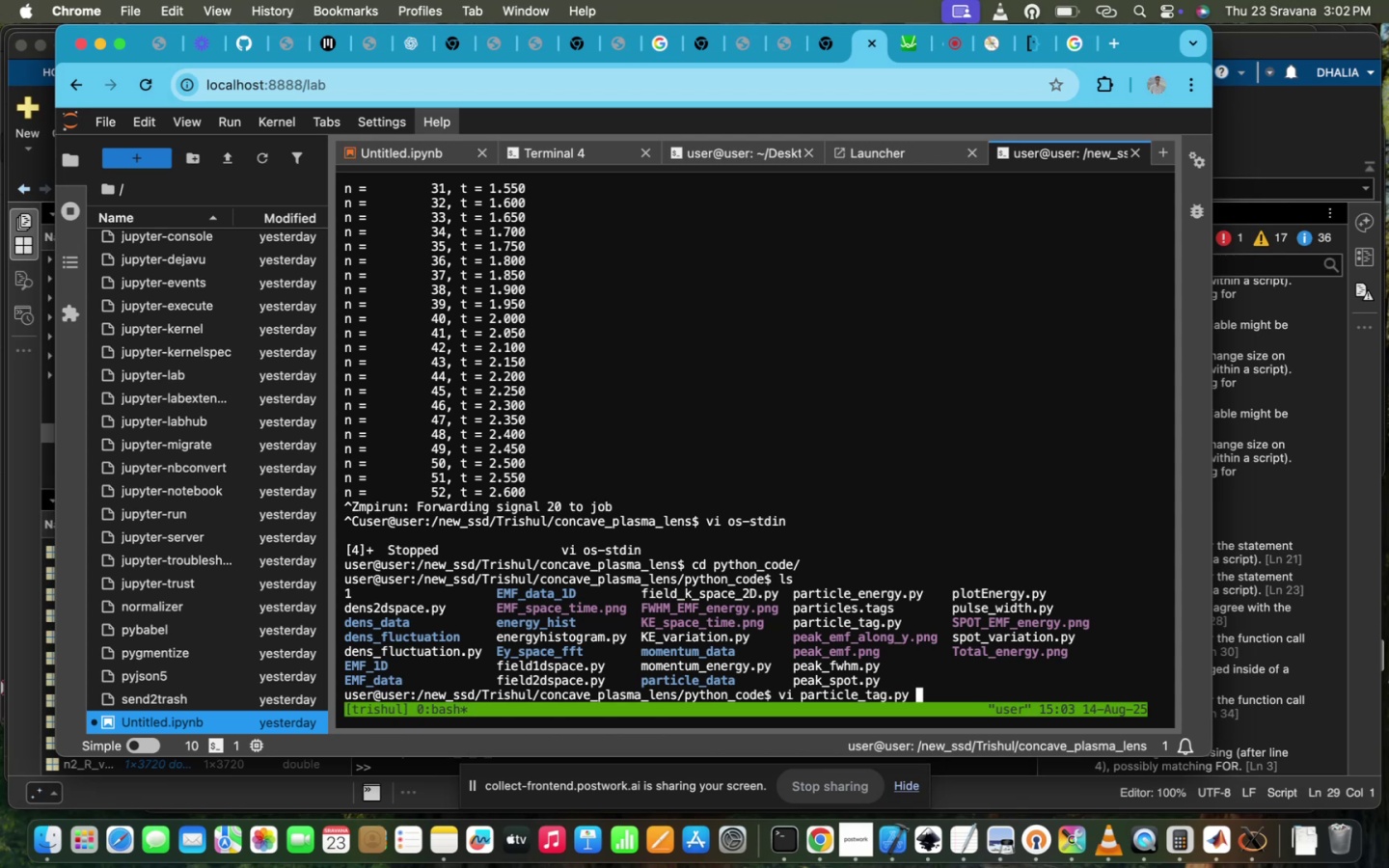 
key(Enter)
 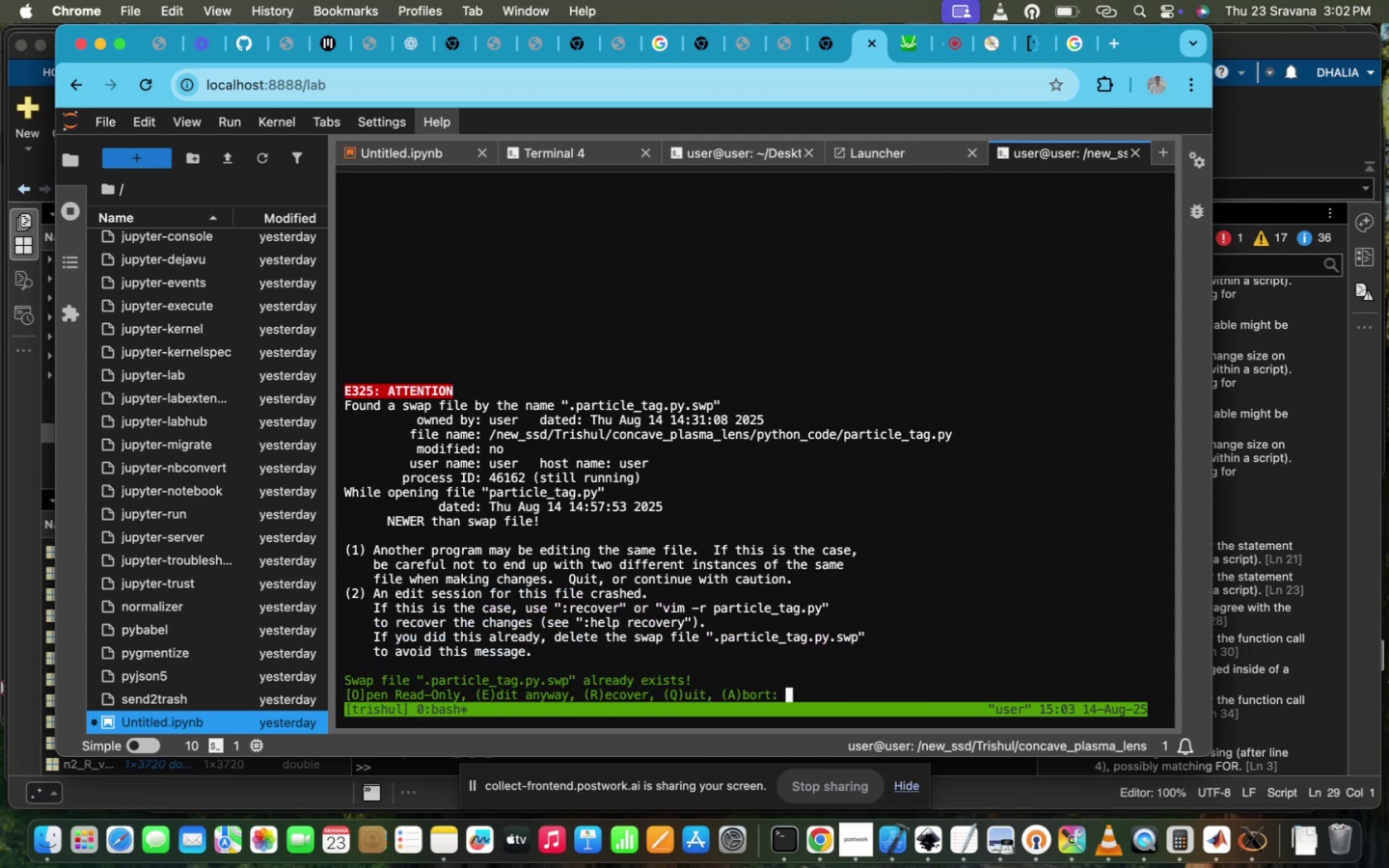 
key(Enter)
 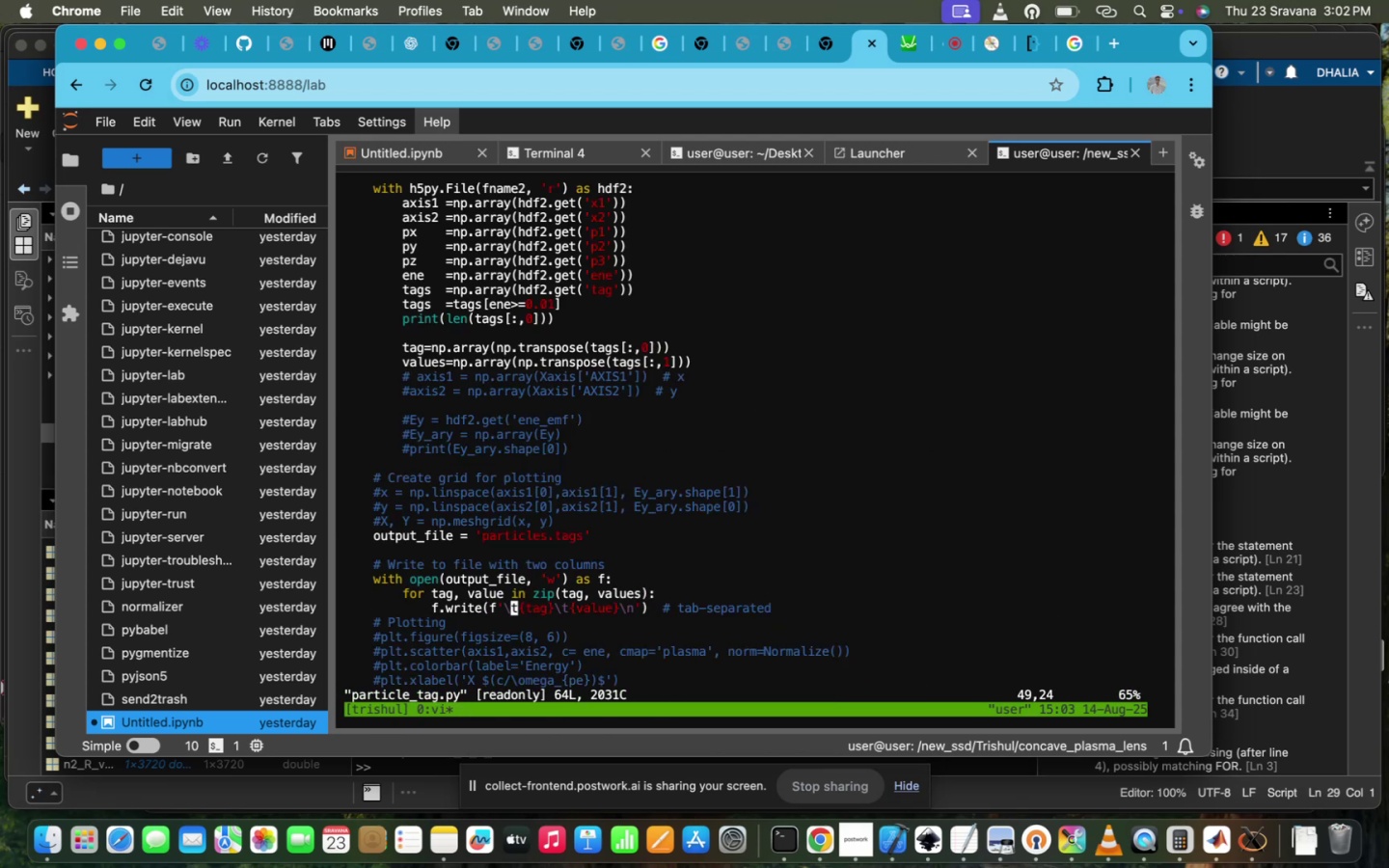 
scroll: coordinate [655, 404], scroll_direction: up, amount: 7.0
 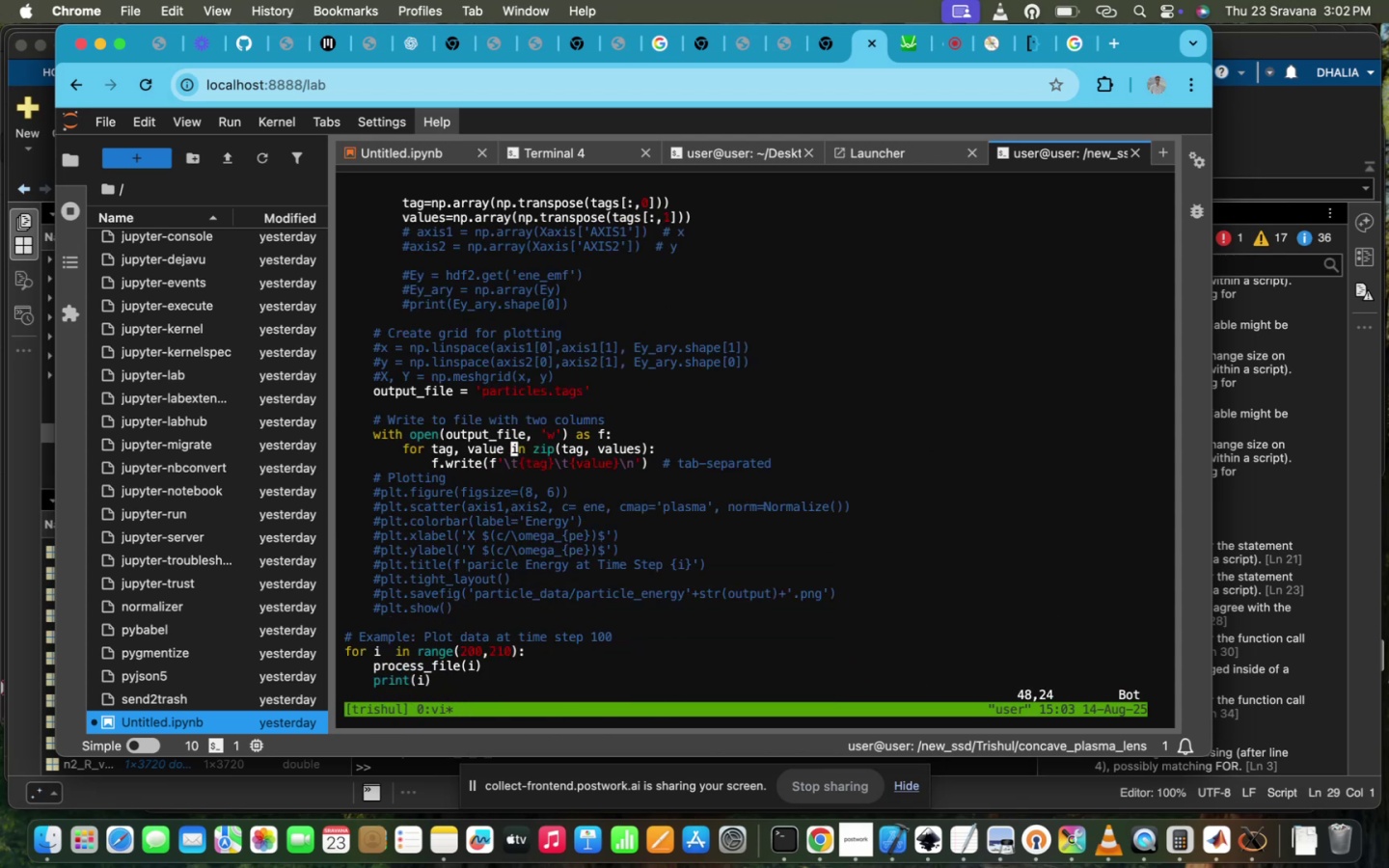 
key(ArrowUp)
 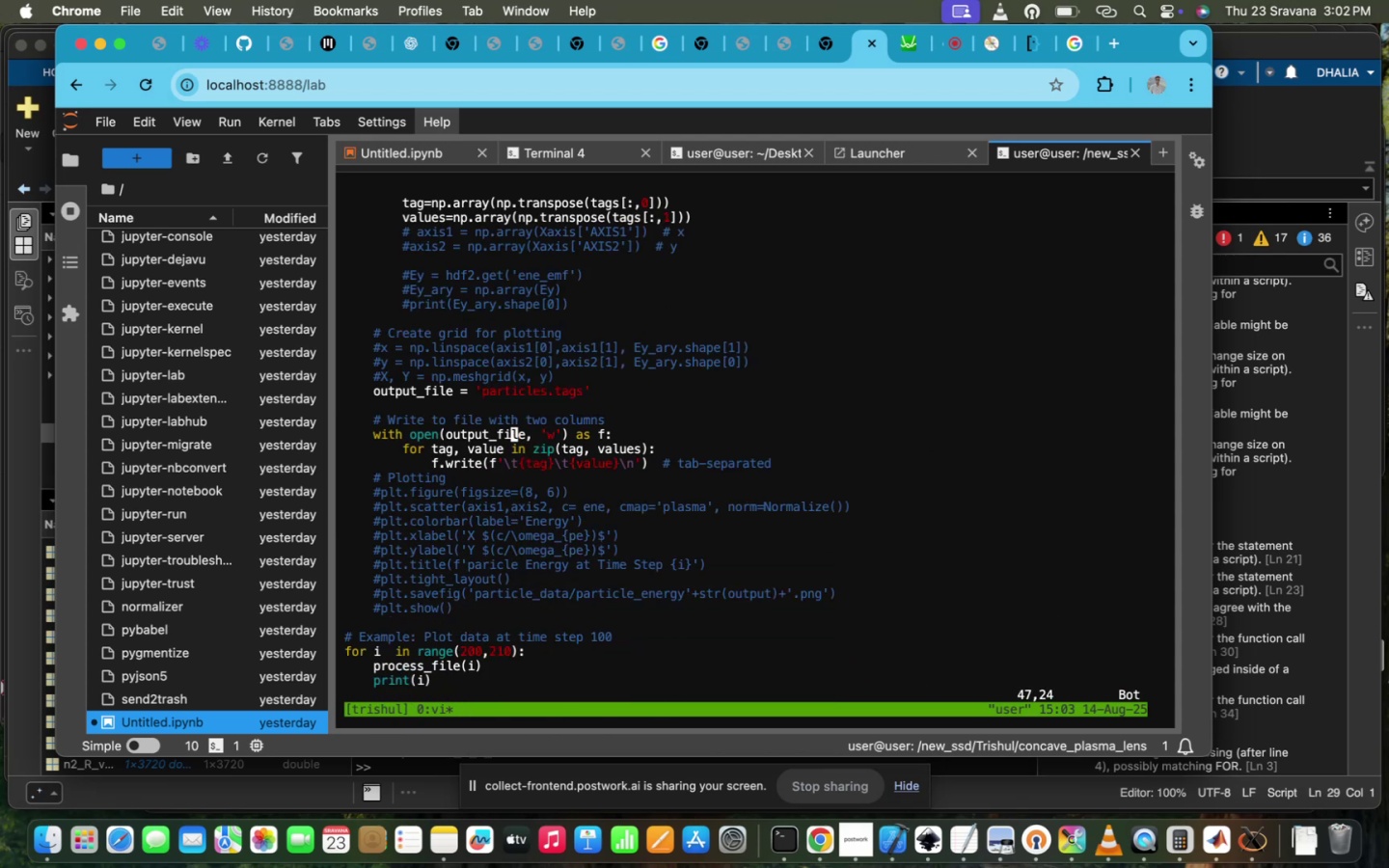 
hold_key(key=ArrowRight, duration=1.5)
 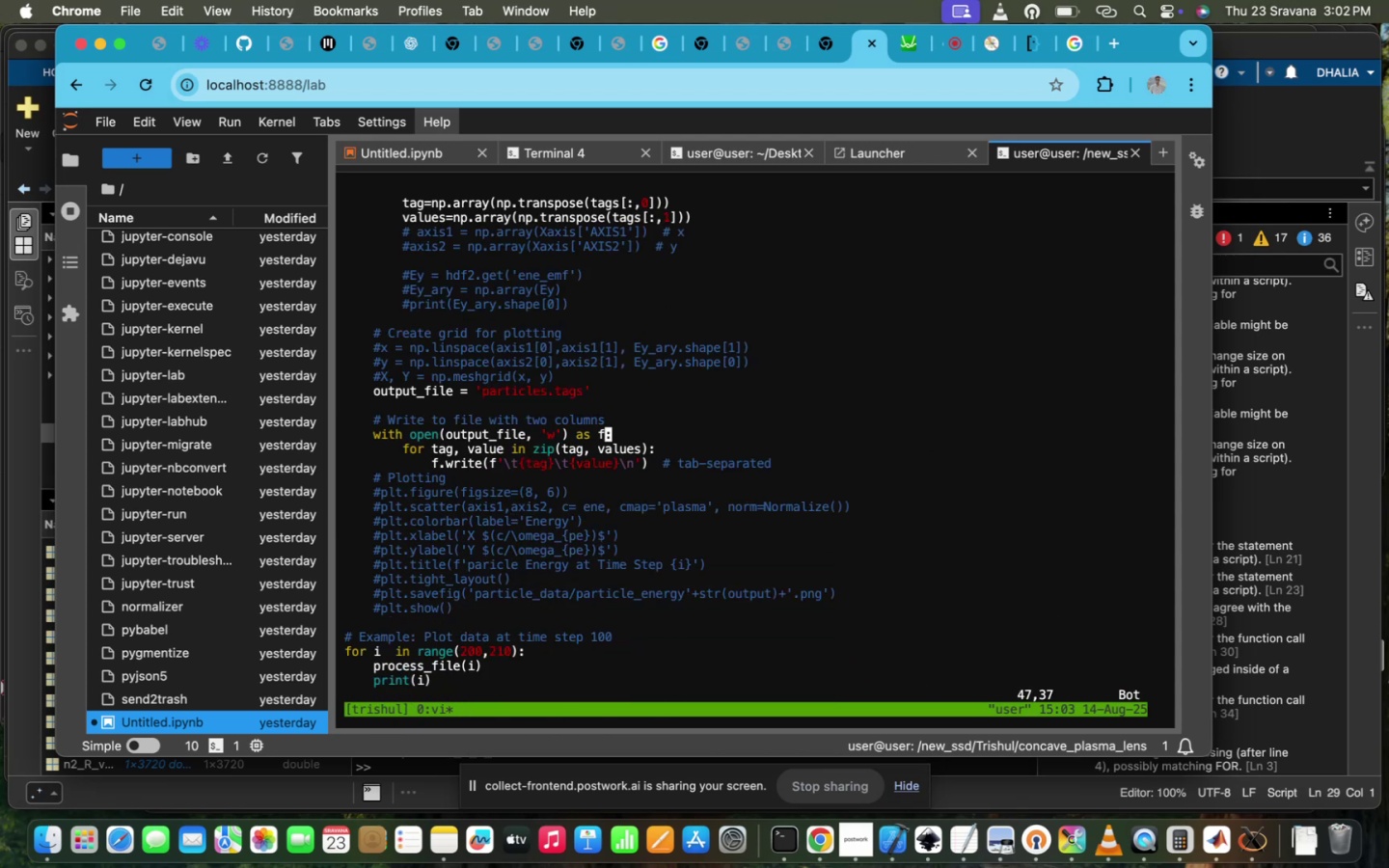 
key(ArrowRight)
 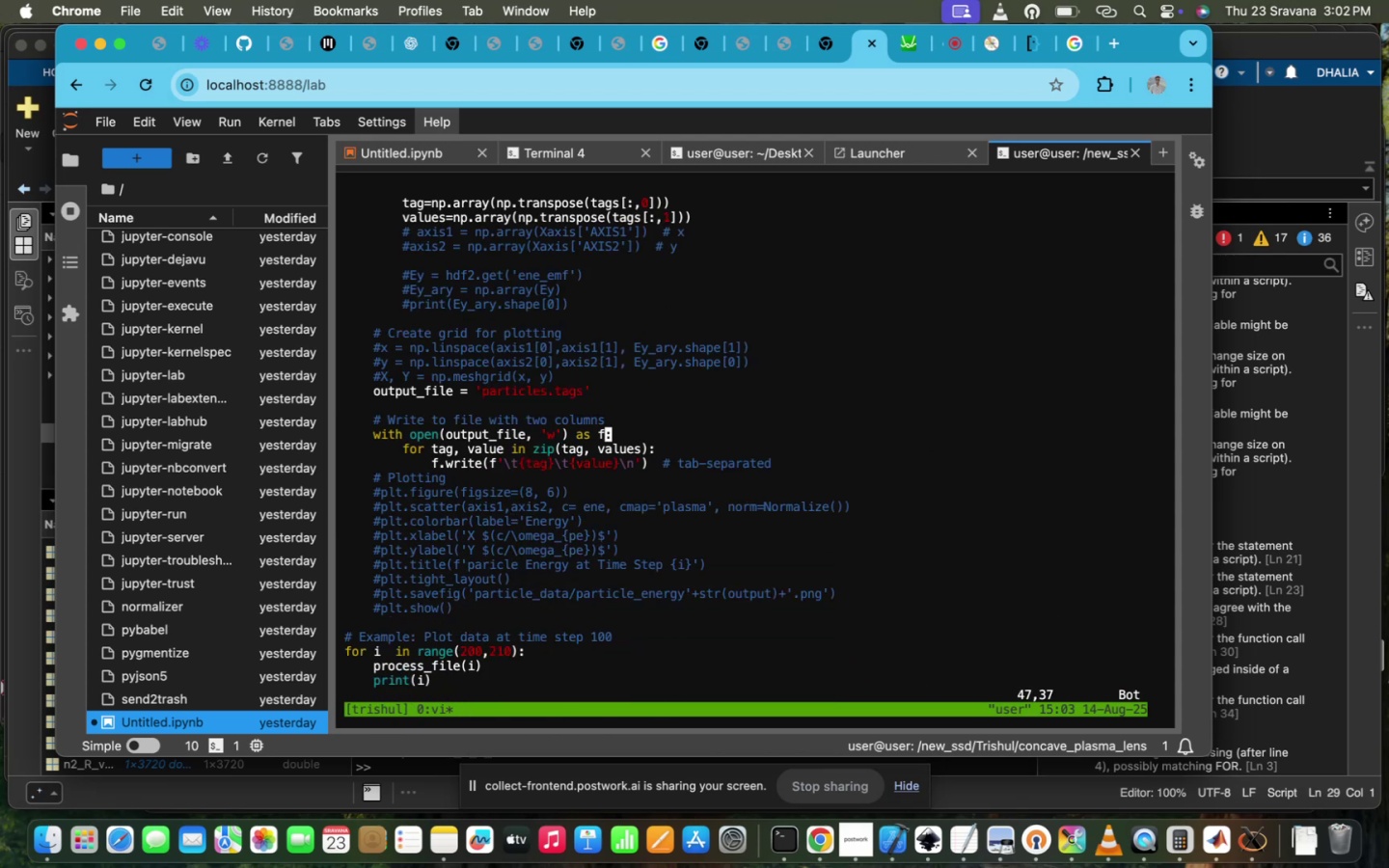 
key(Shift+ShiftRight)
 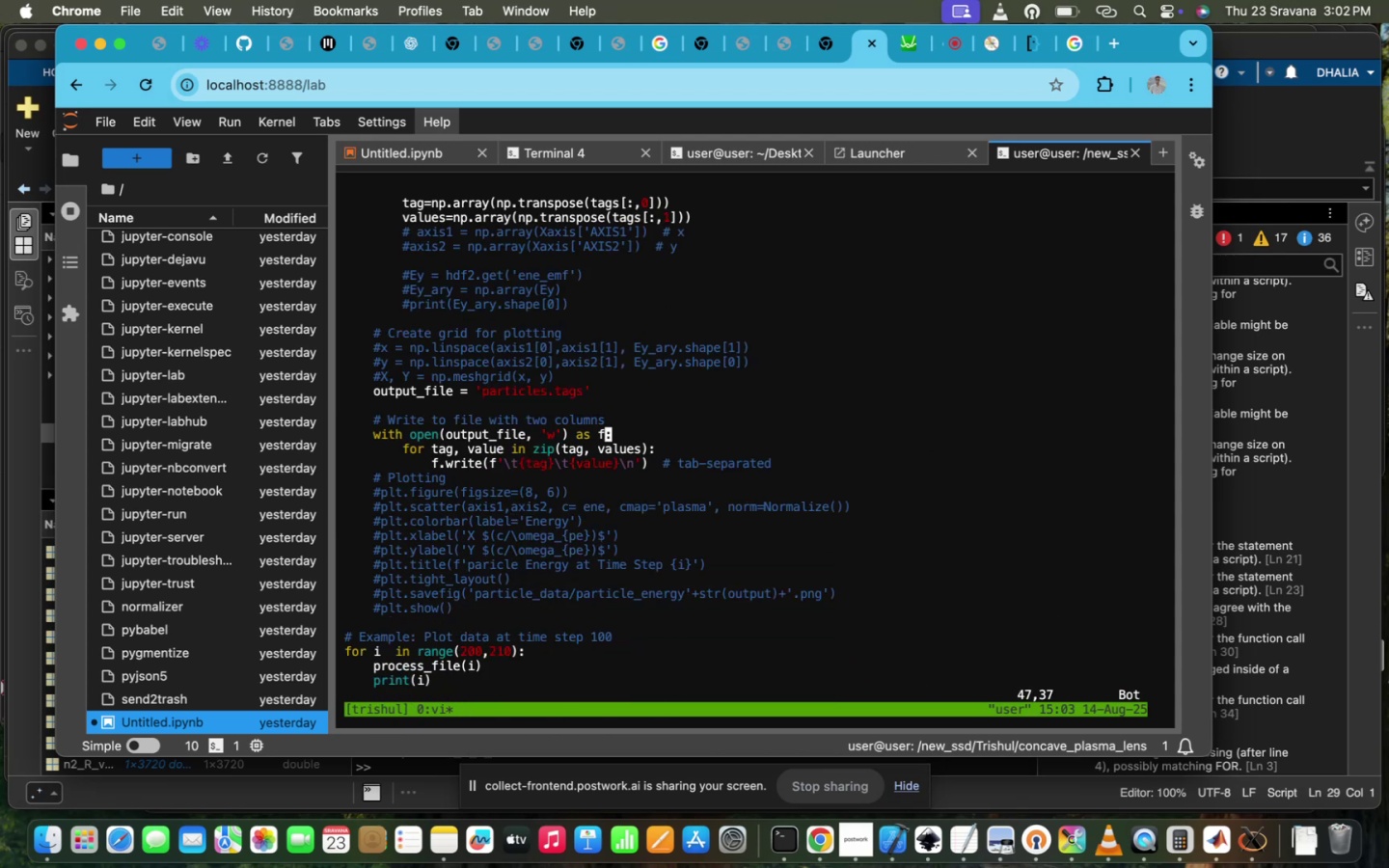 
key(I)
 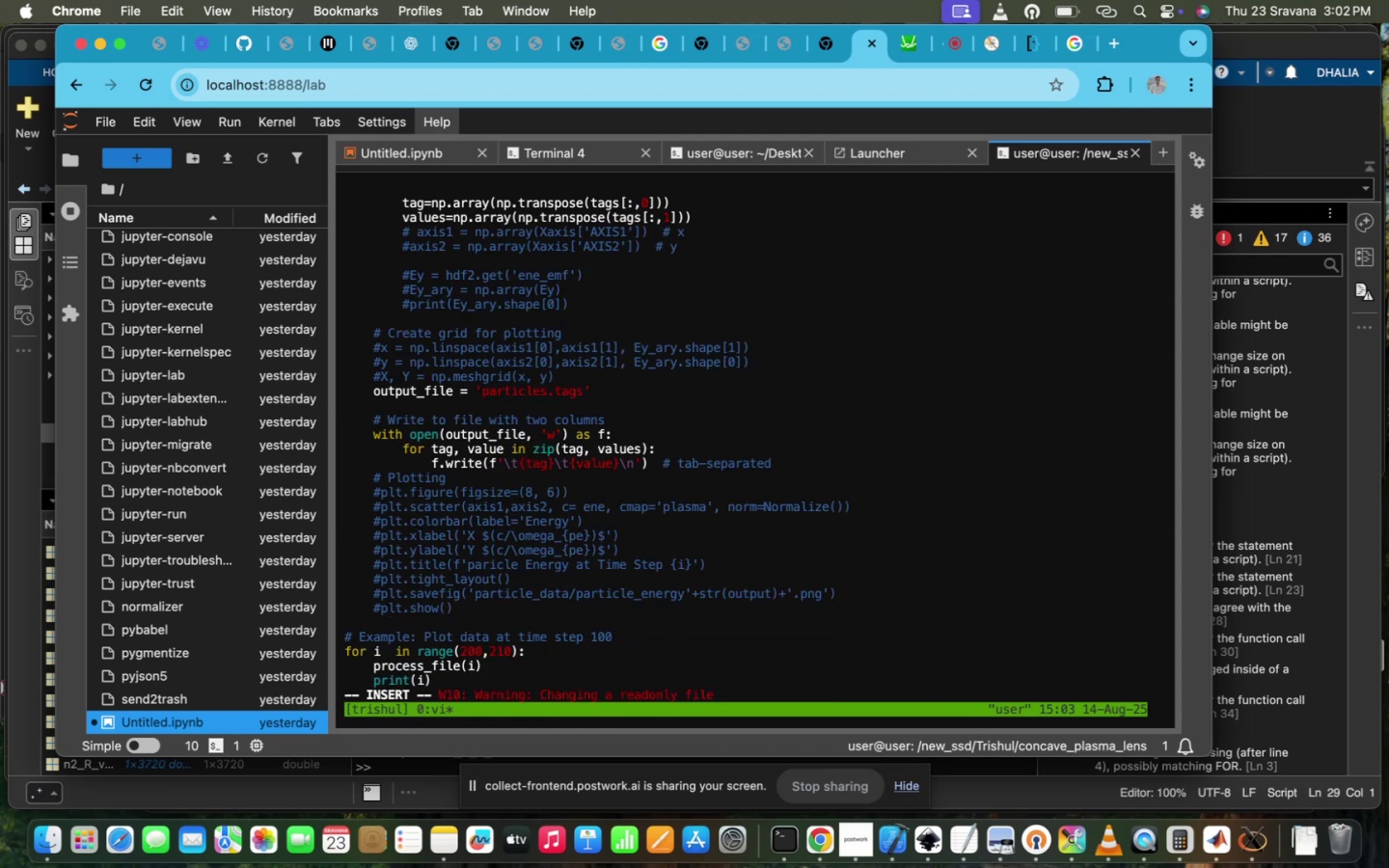 
key(ArrowRight)
 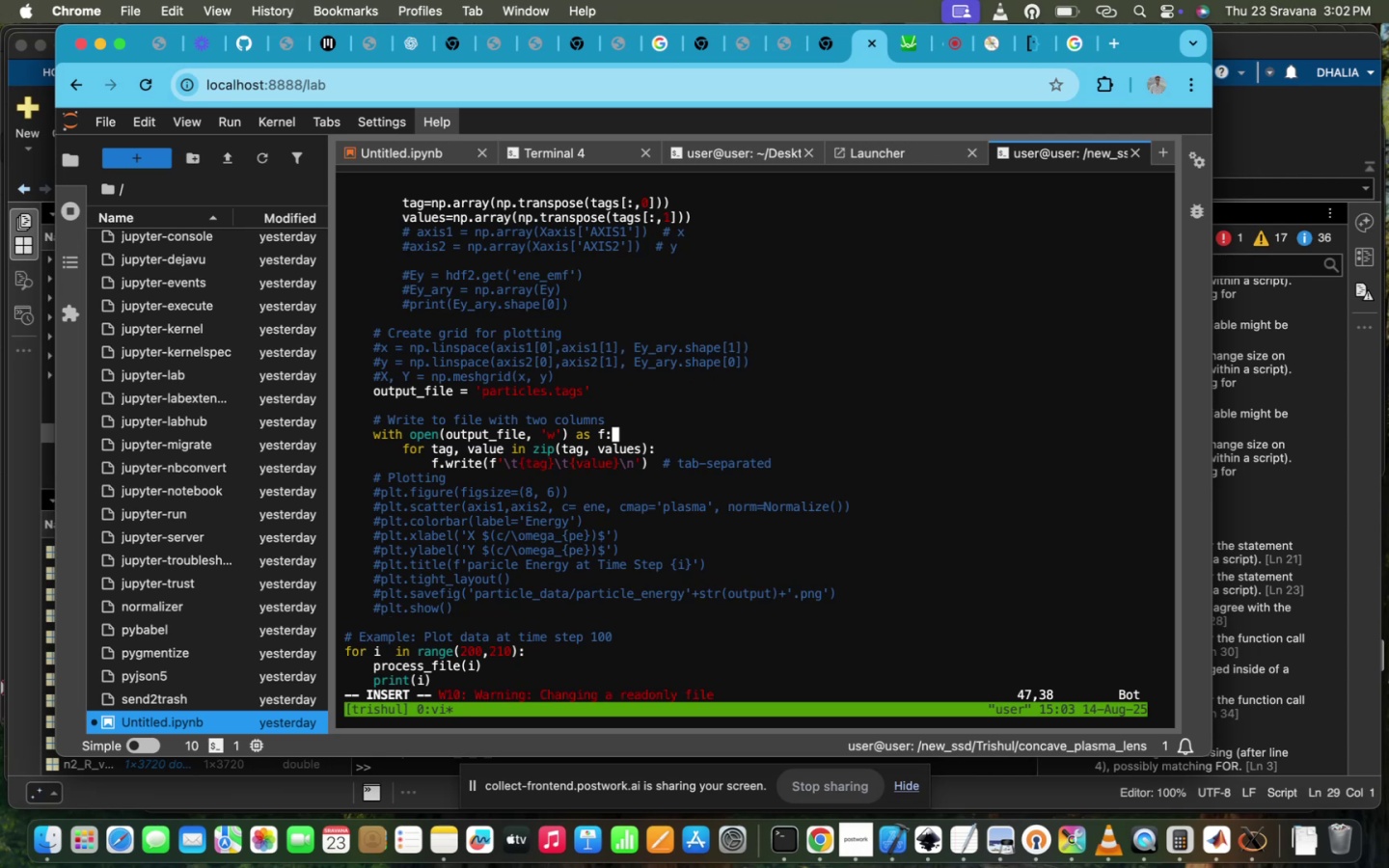 
key(Enter)
 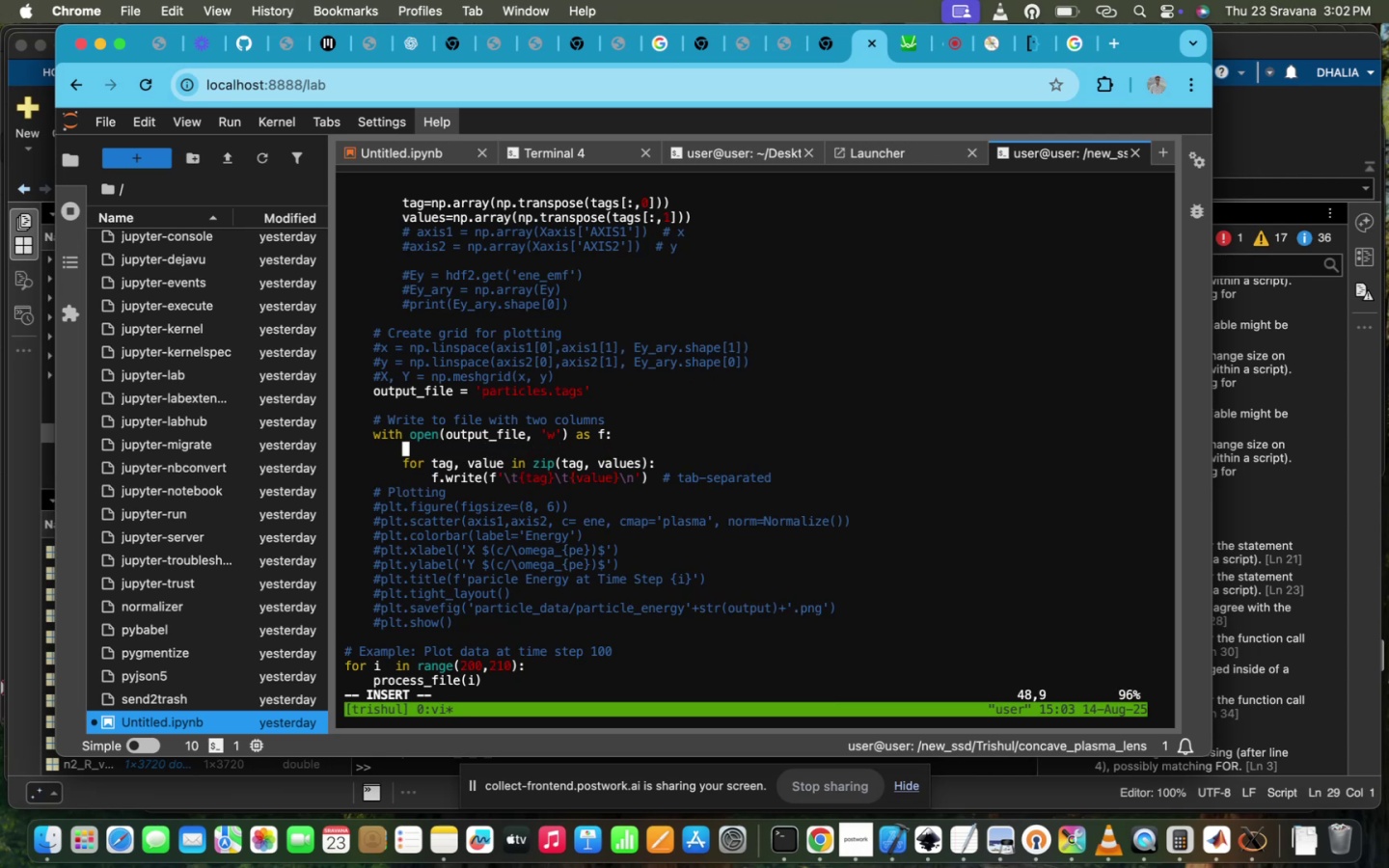 
key(Meta+V)
 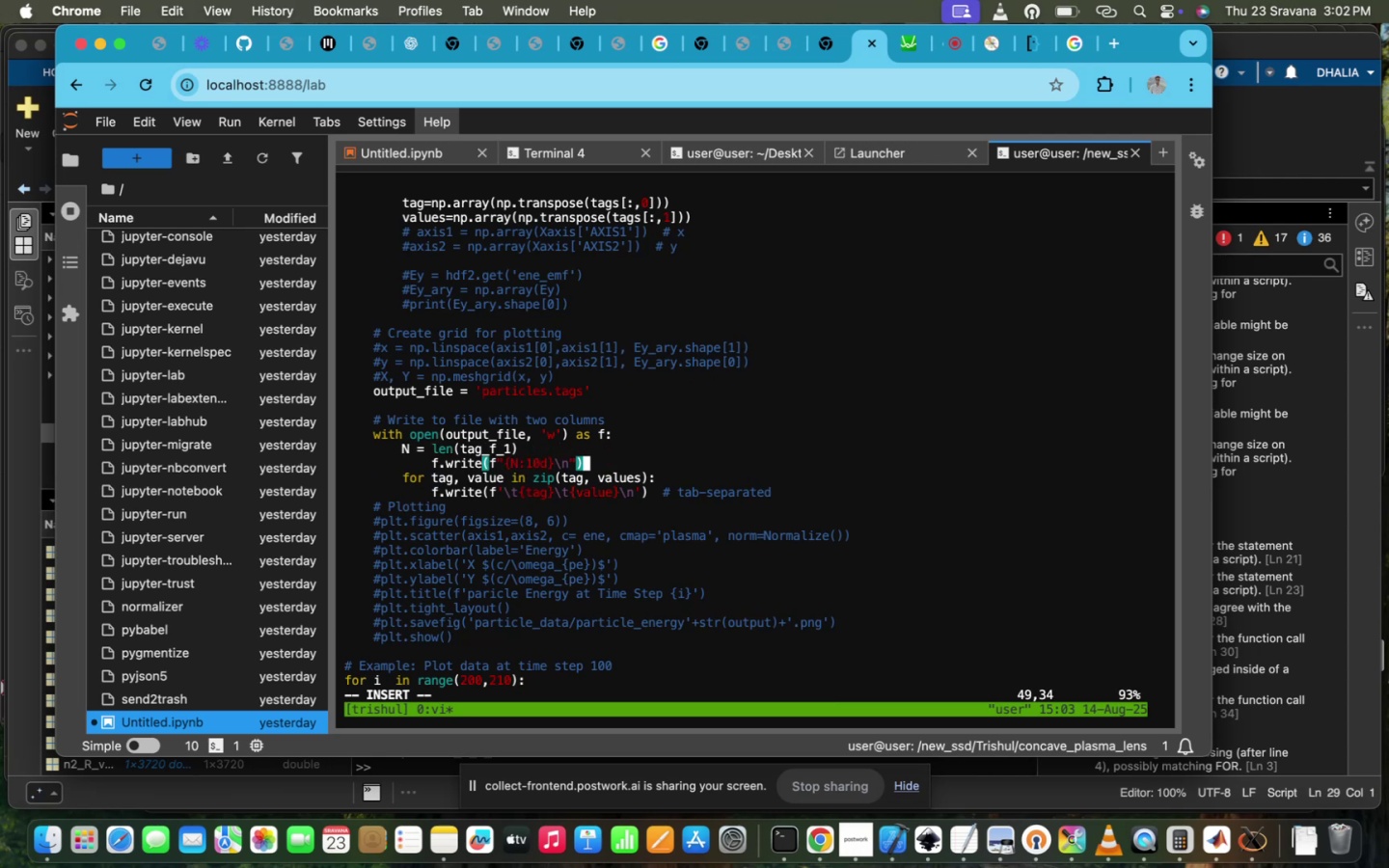 
hold_key(key=ArrowLeft, duration=1.5)
 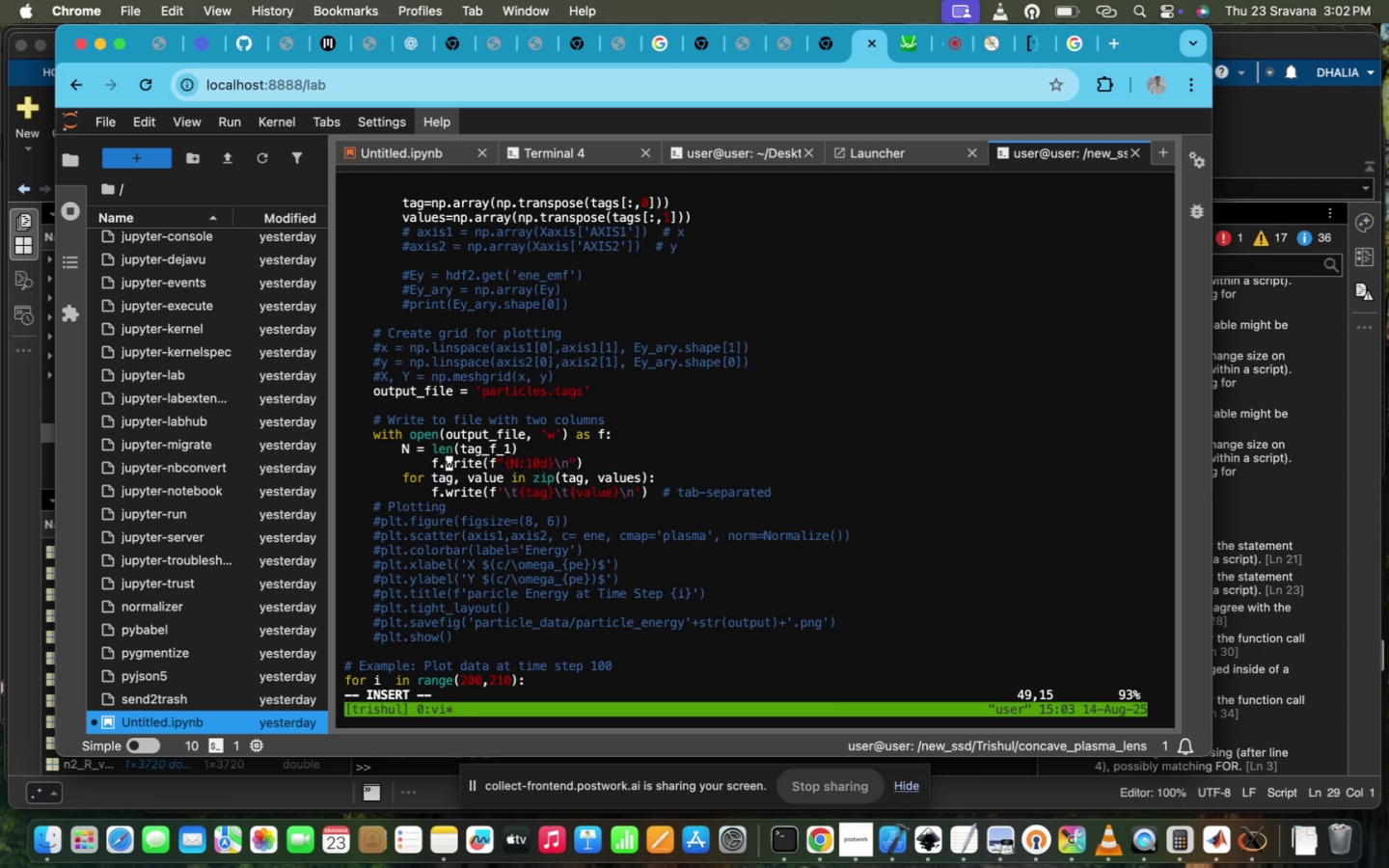 
hold_key(key=ArrowLeft, duration=0.49)
 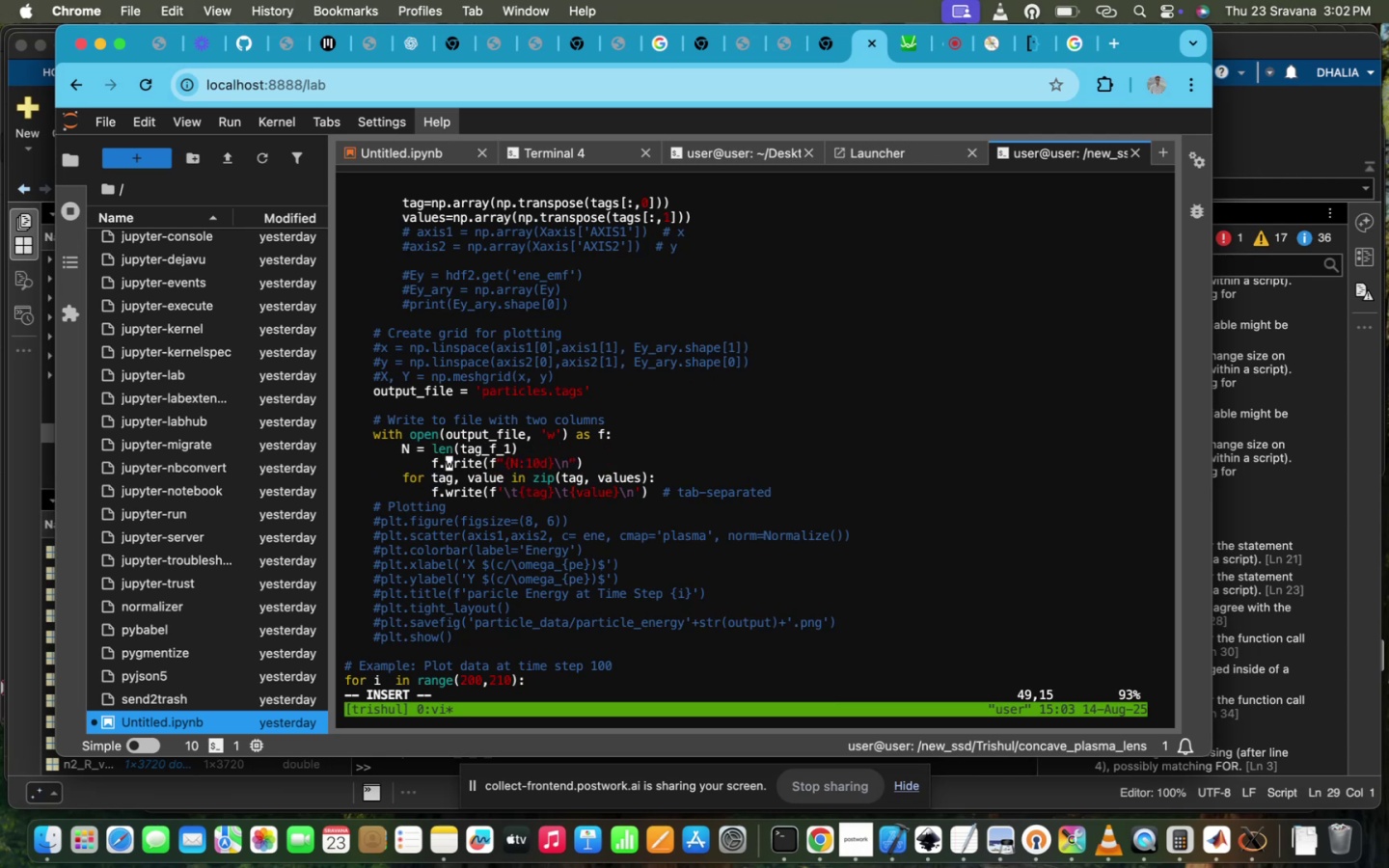 
key(ArrowLeft)
 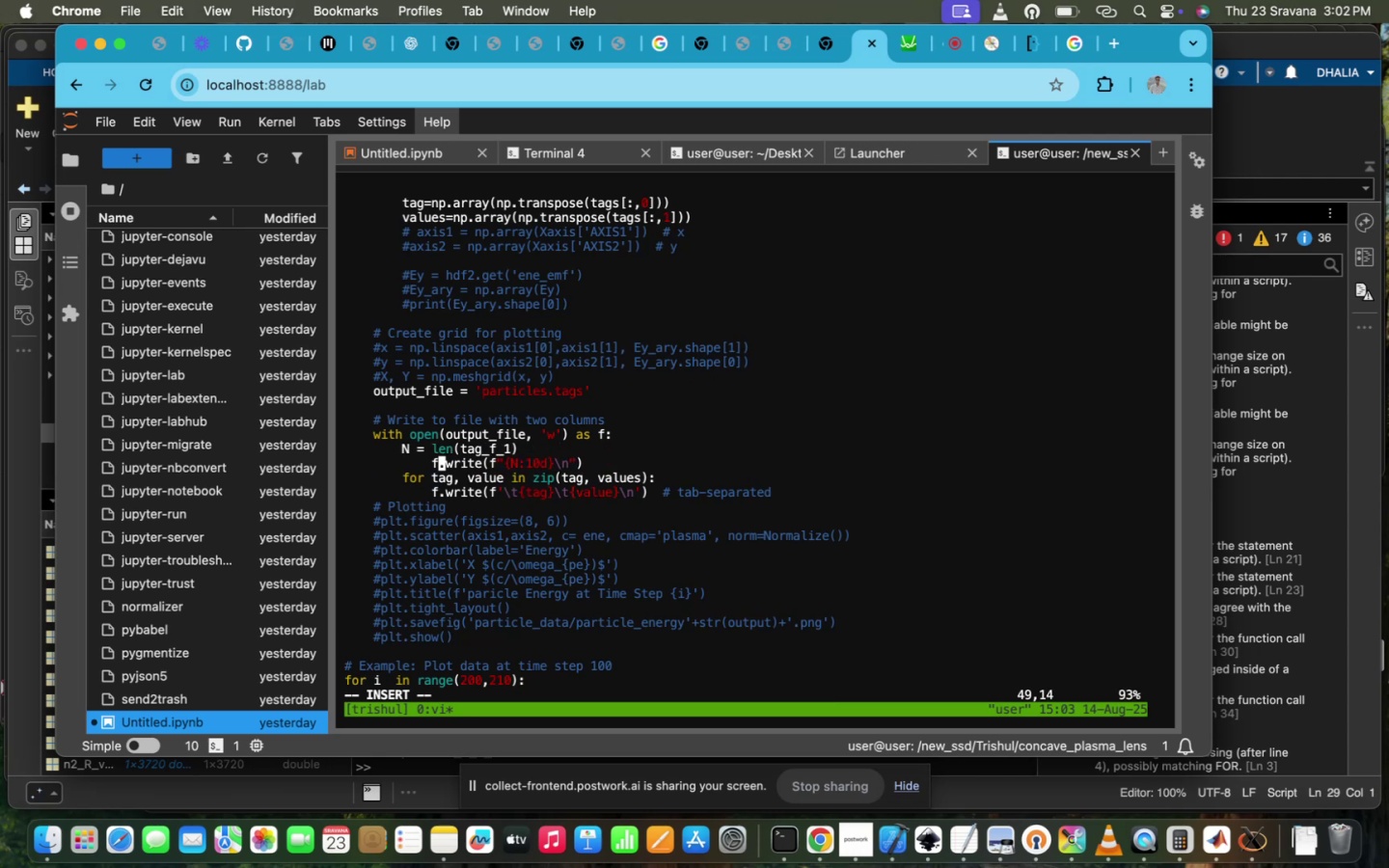 
key(ArrowLeft)
 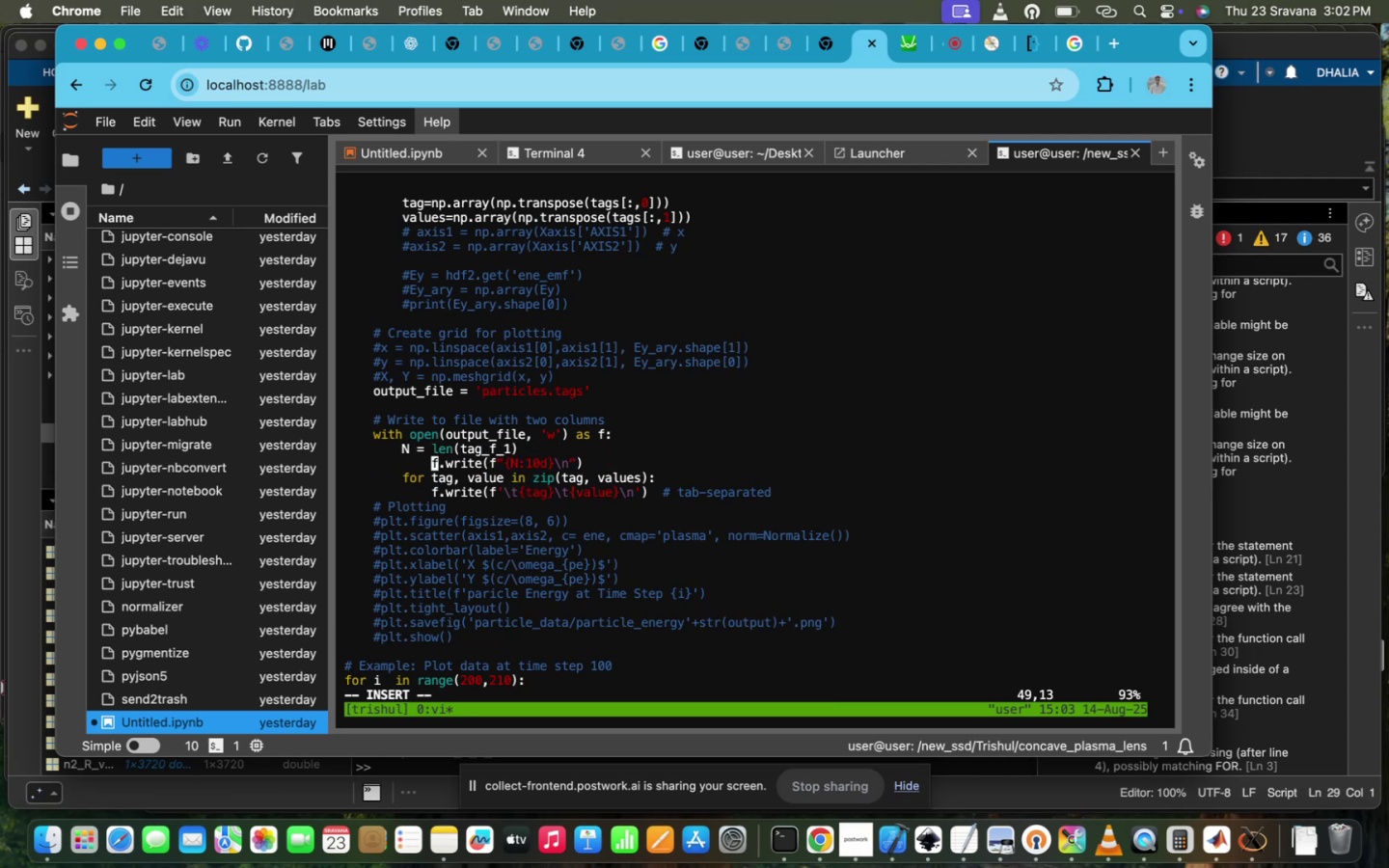 
key(Backspace)
 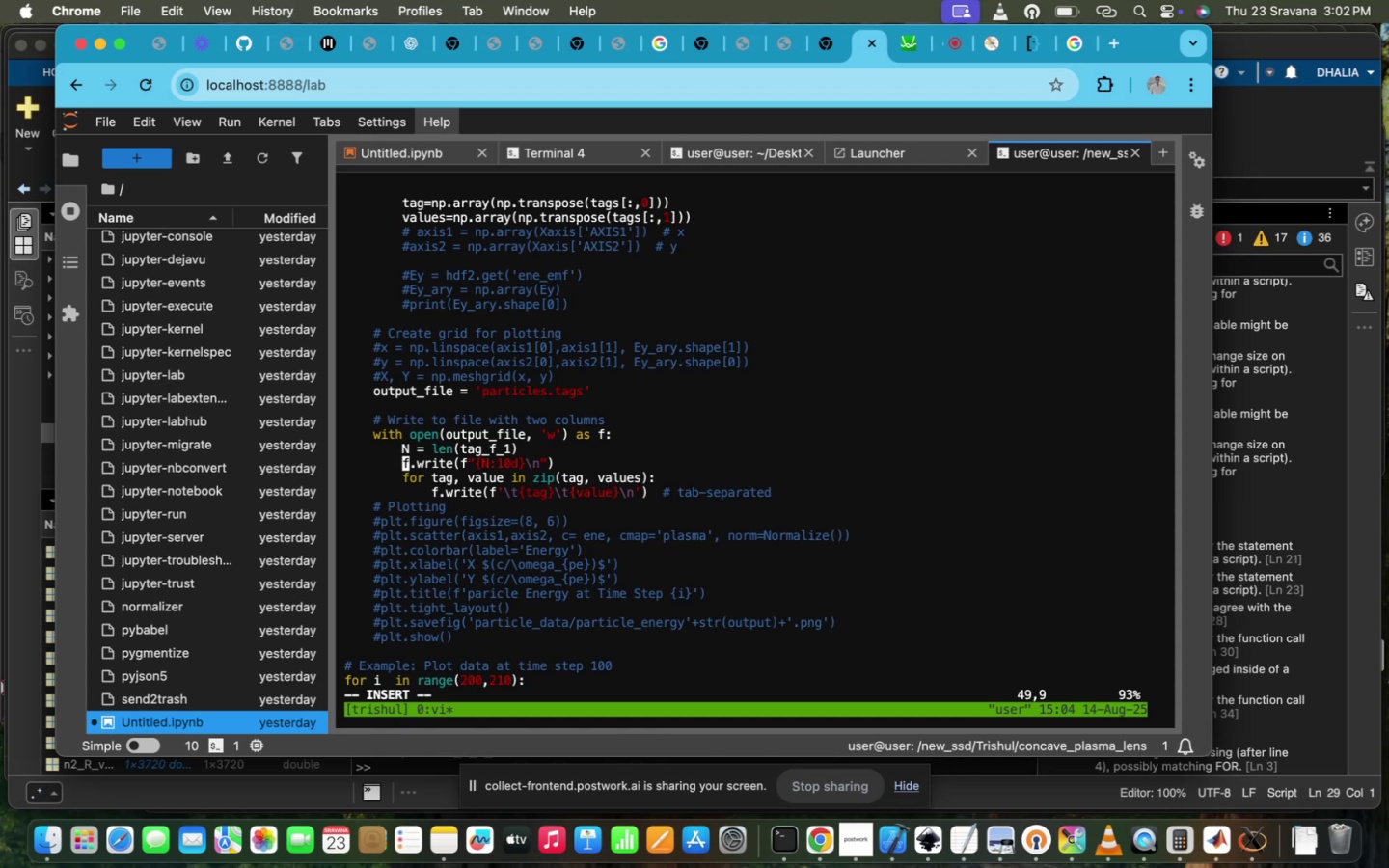 
wait(24.29)
 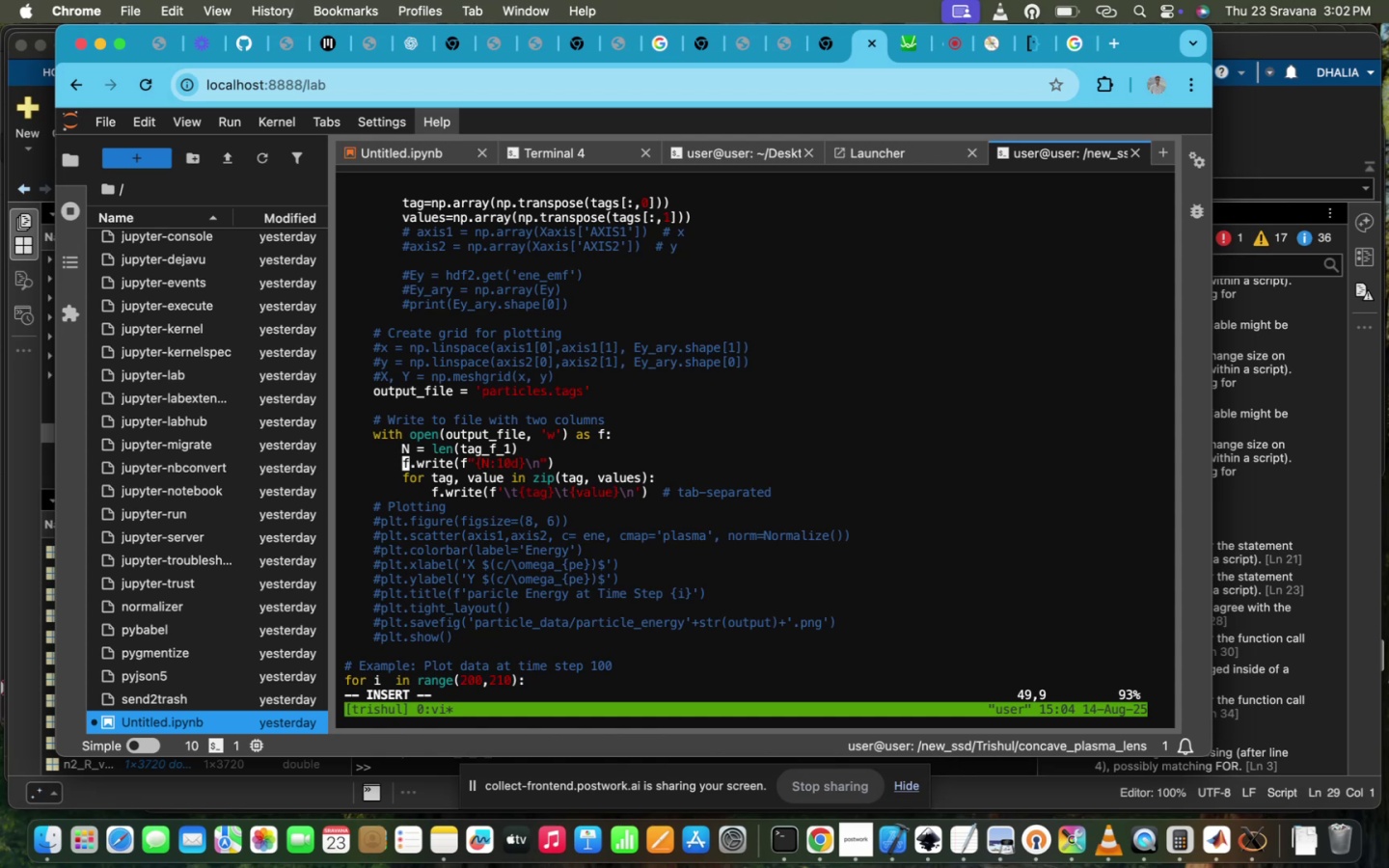 
key(ArrowUp)
 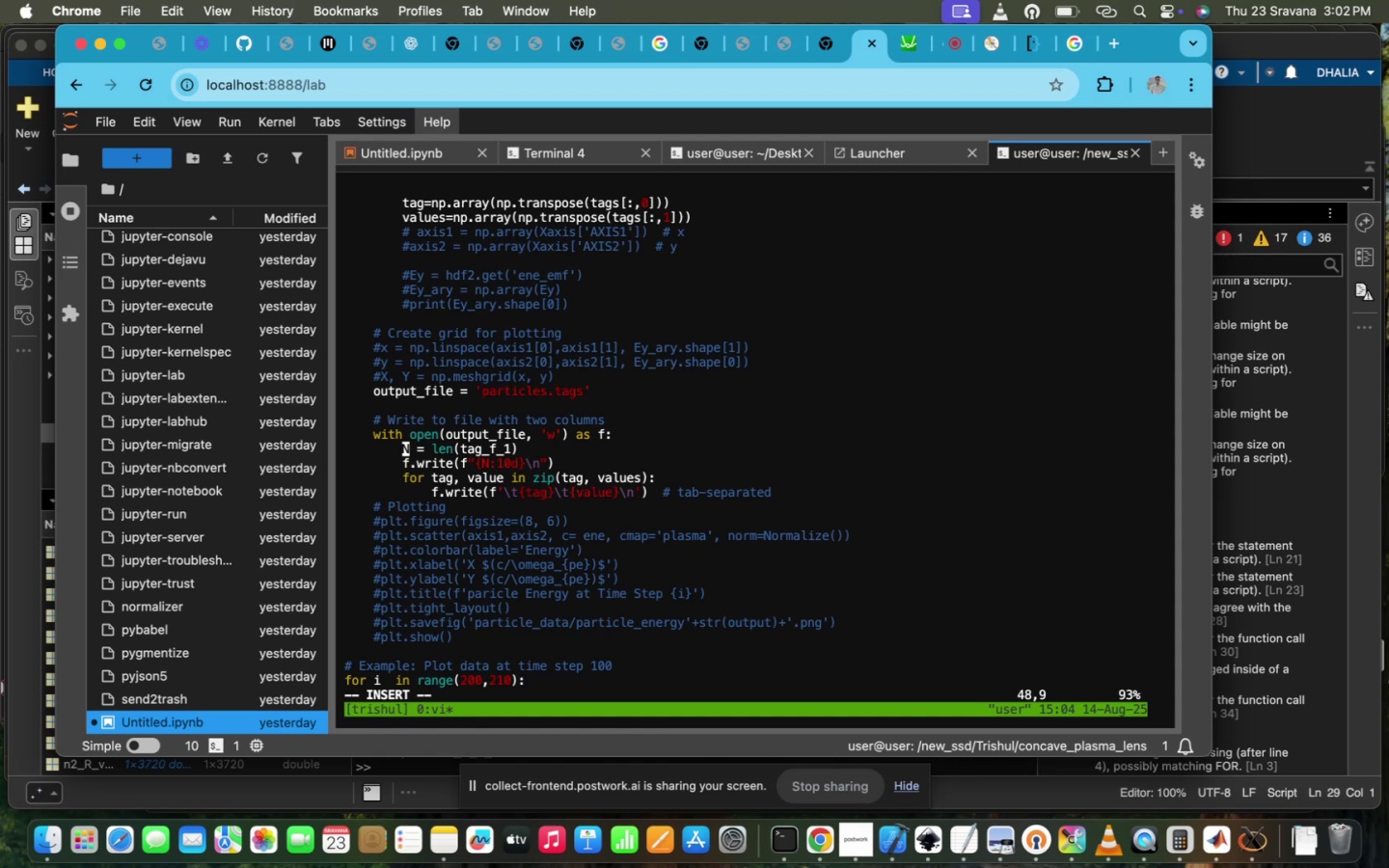 
key(Shift+3)
 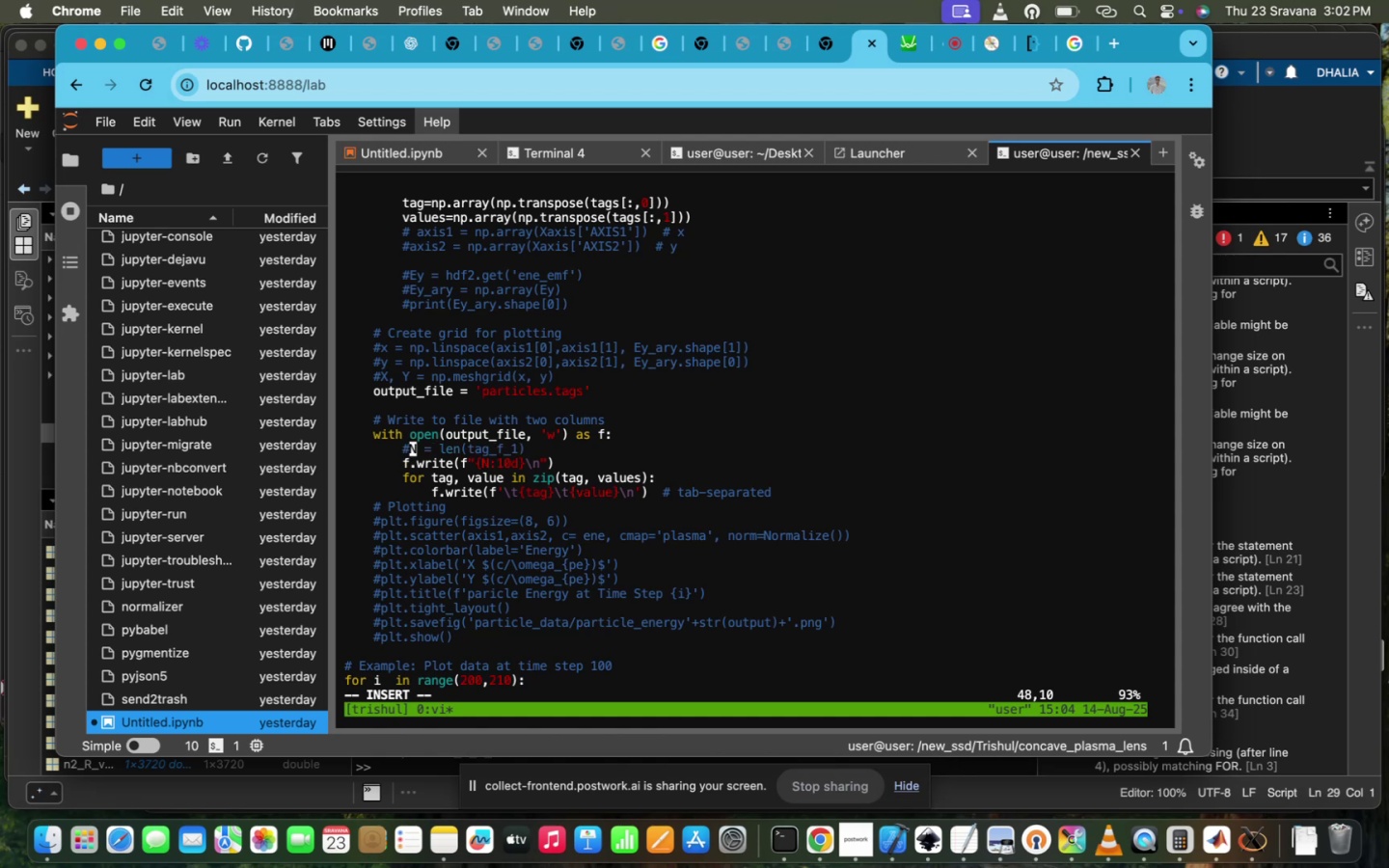 
key(ArrowDown)
 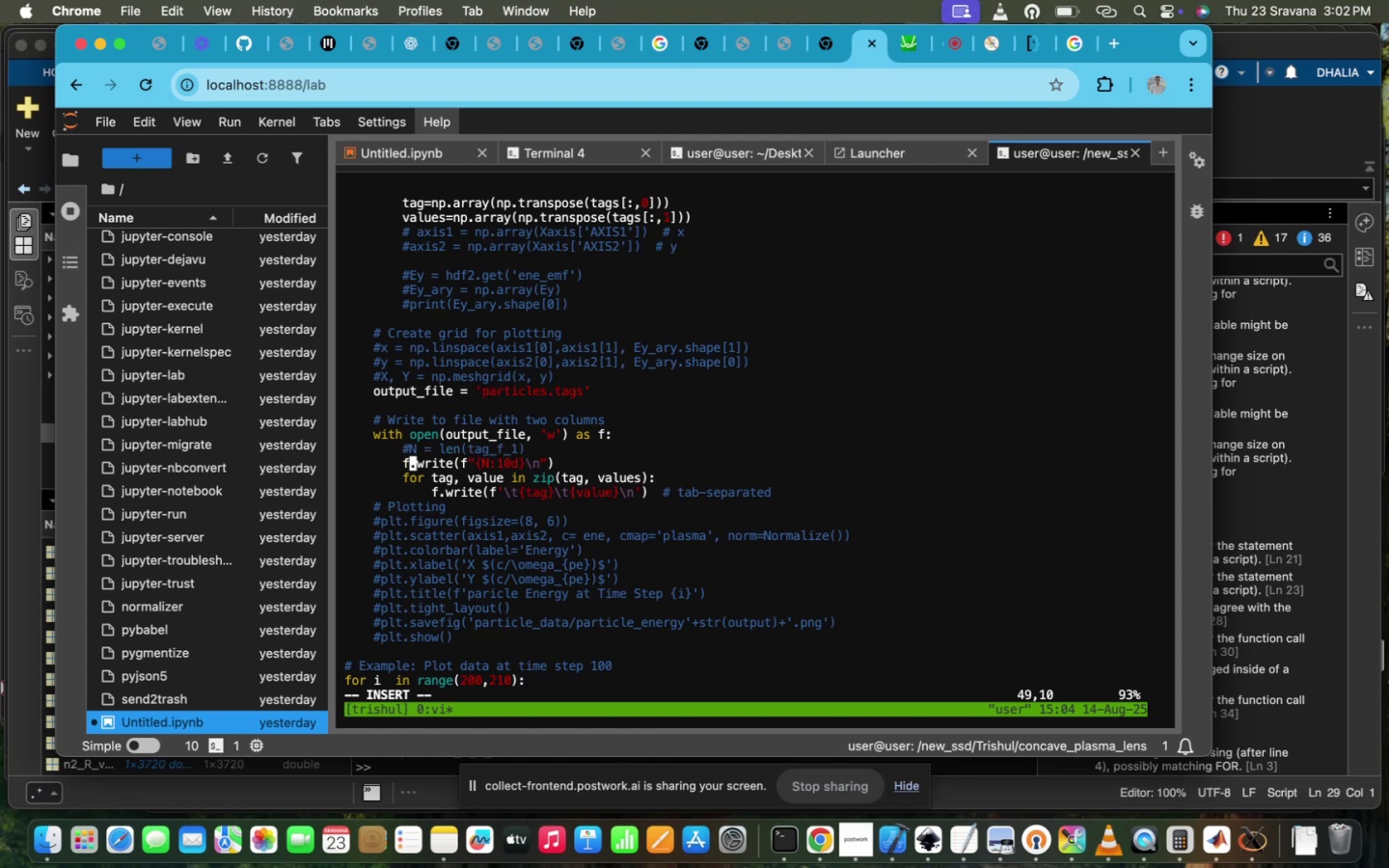 
key(ArrowDown)
 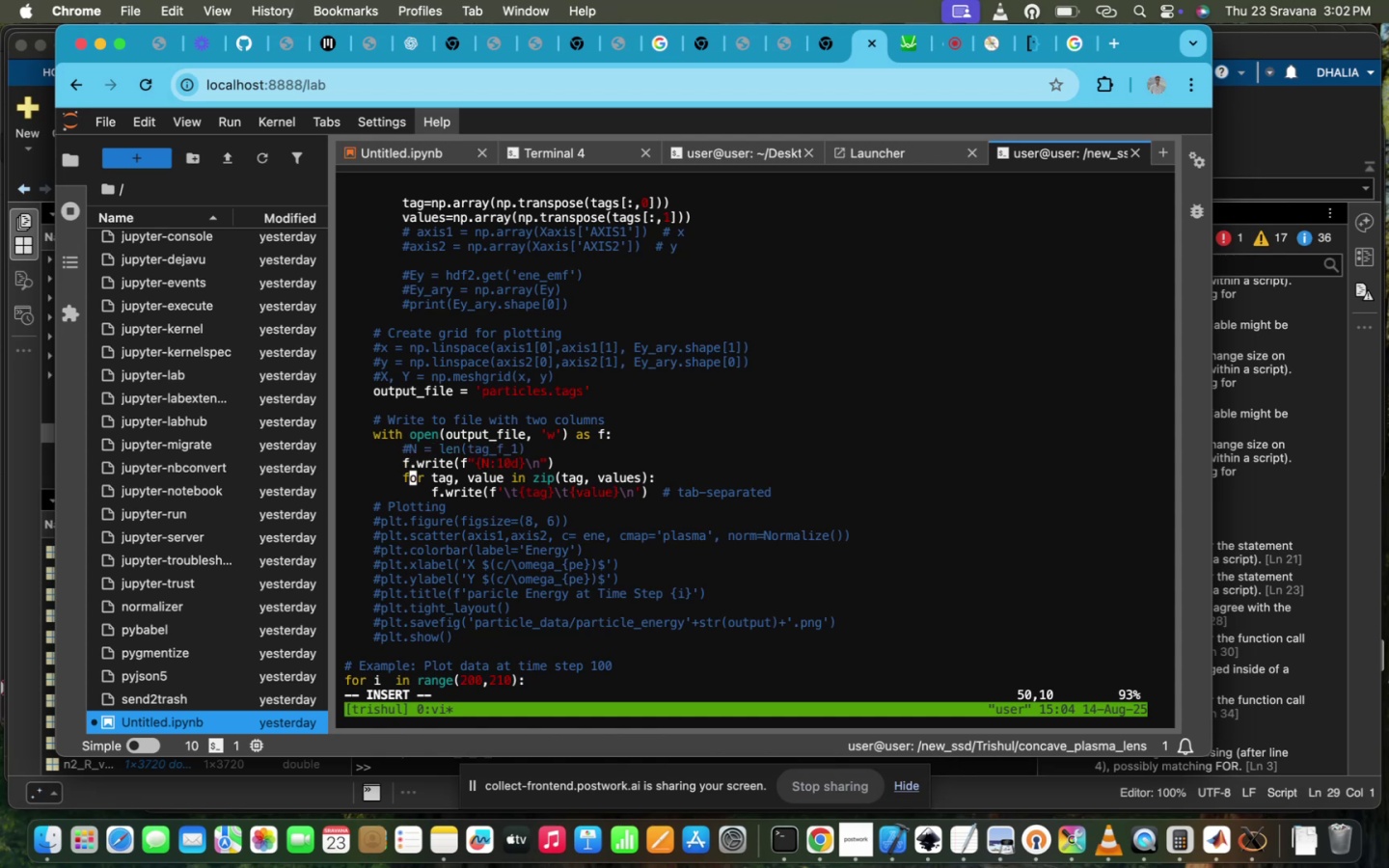 
key(ArrowRight)
 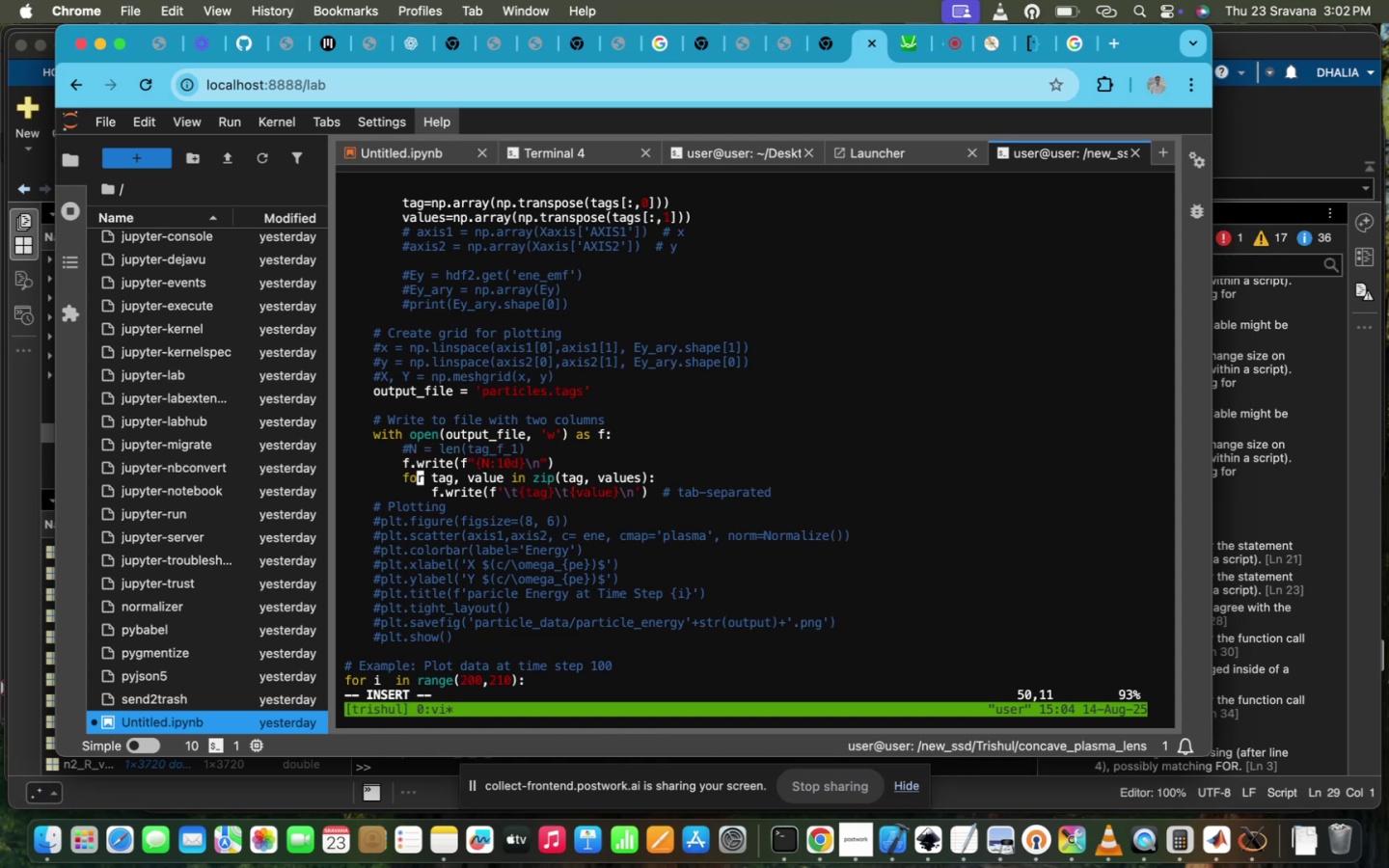 
key(ArrowDown)
 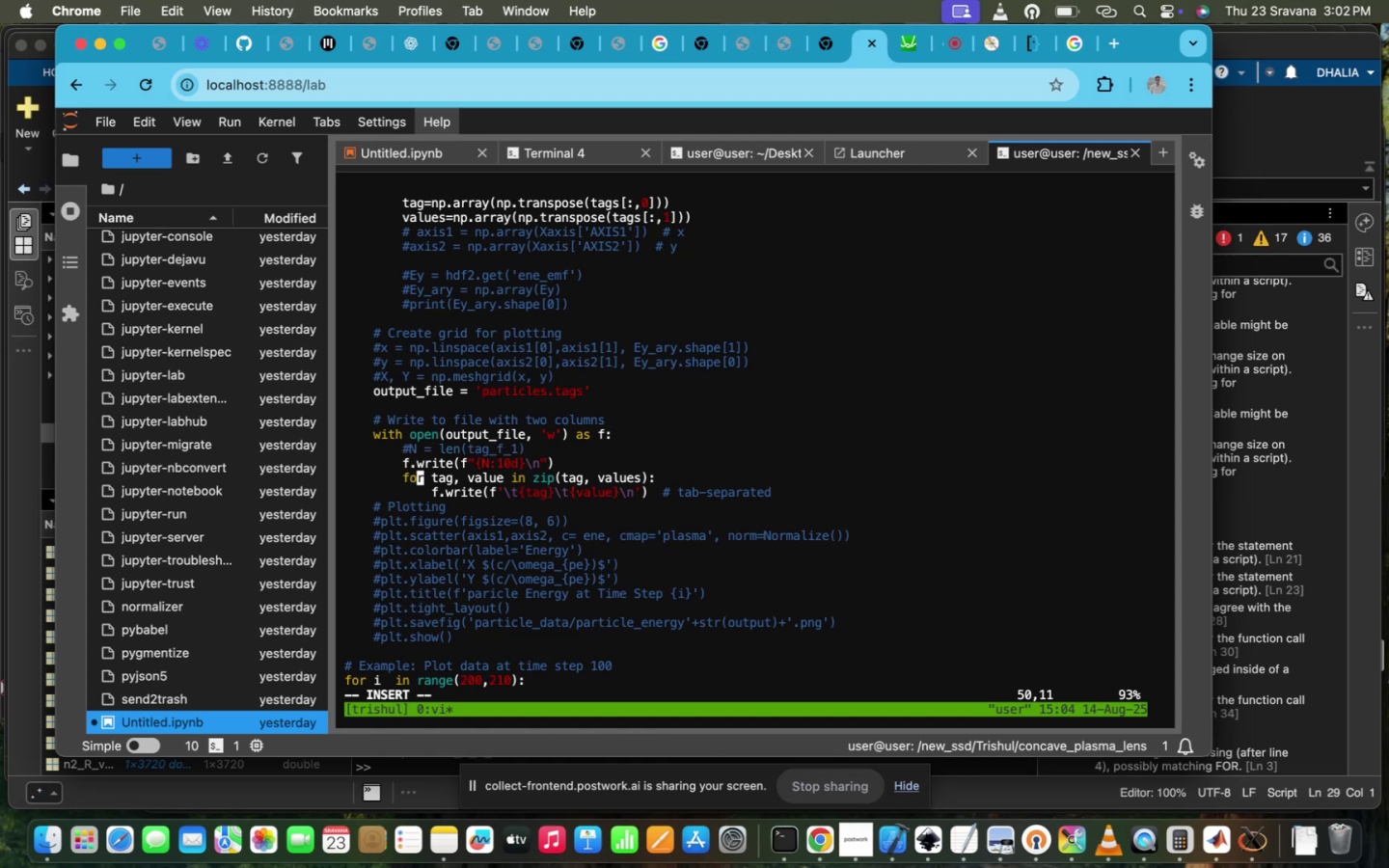 
key(ArrowRight)
 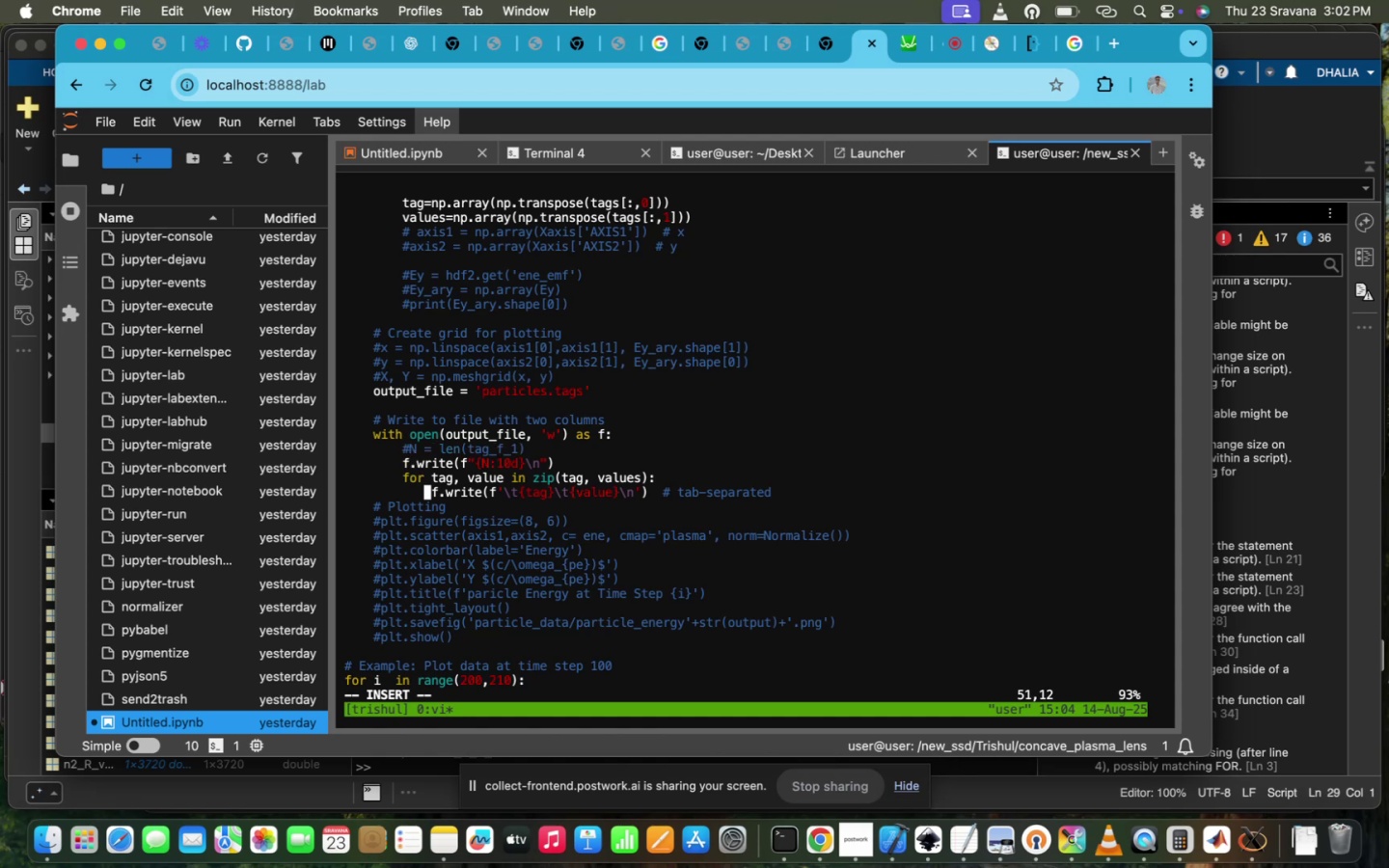 
key(ArrowRight)
 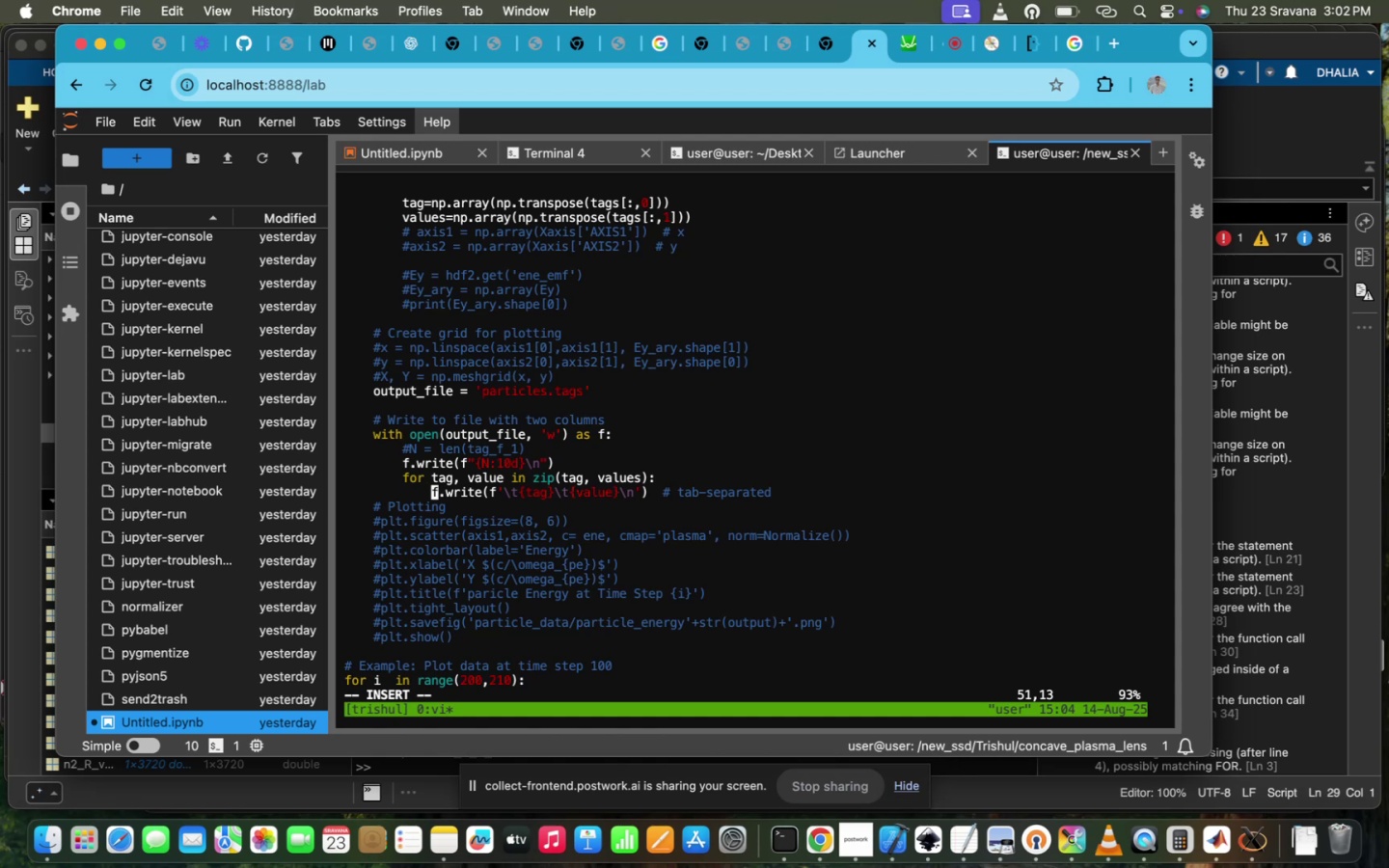 
hold_key(key=ArrowRight, duration=1.23)
 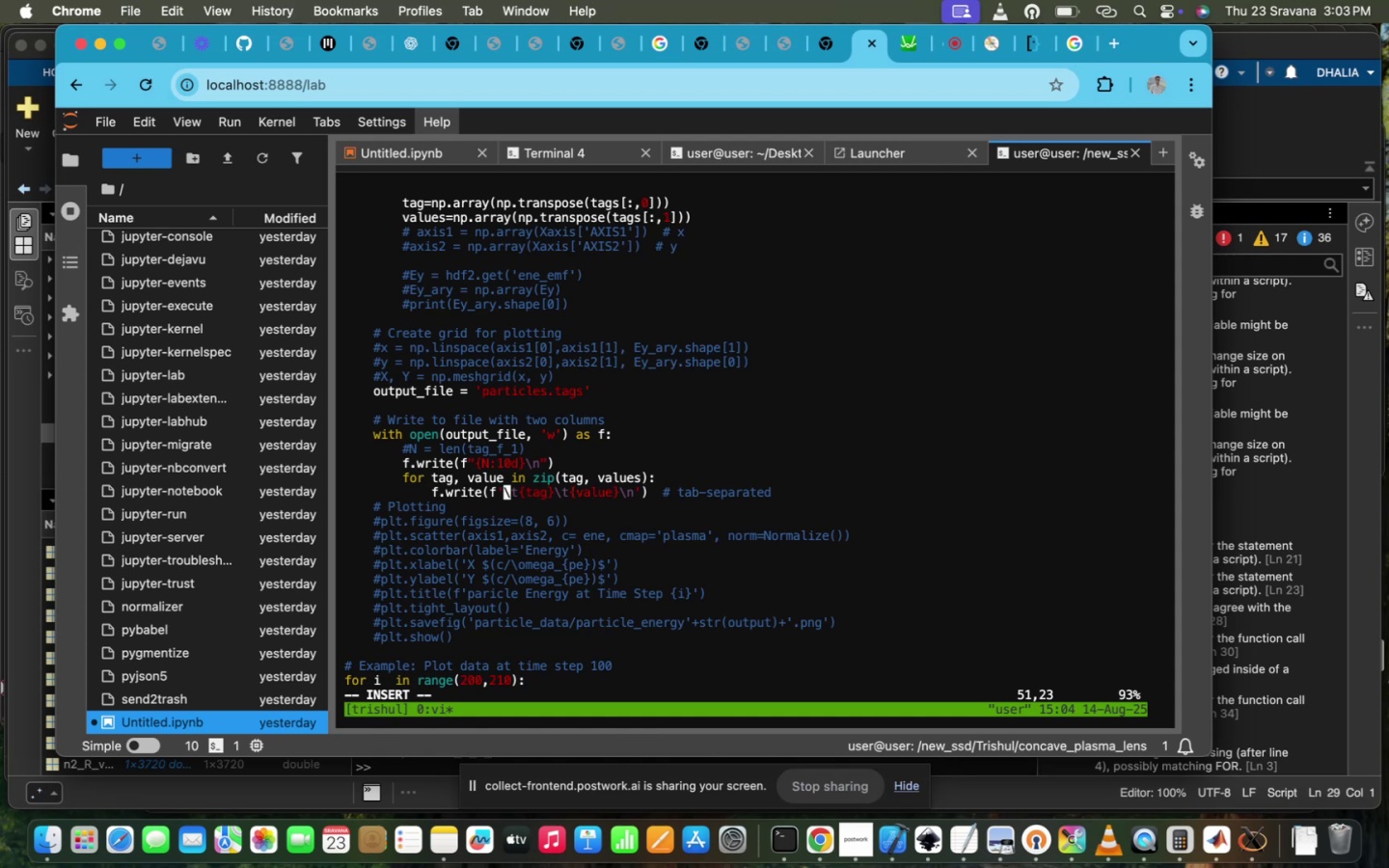 
key(ArrowRight)
 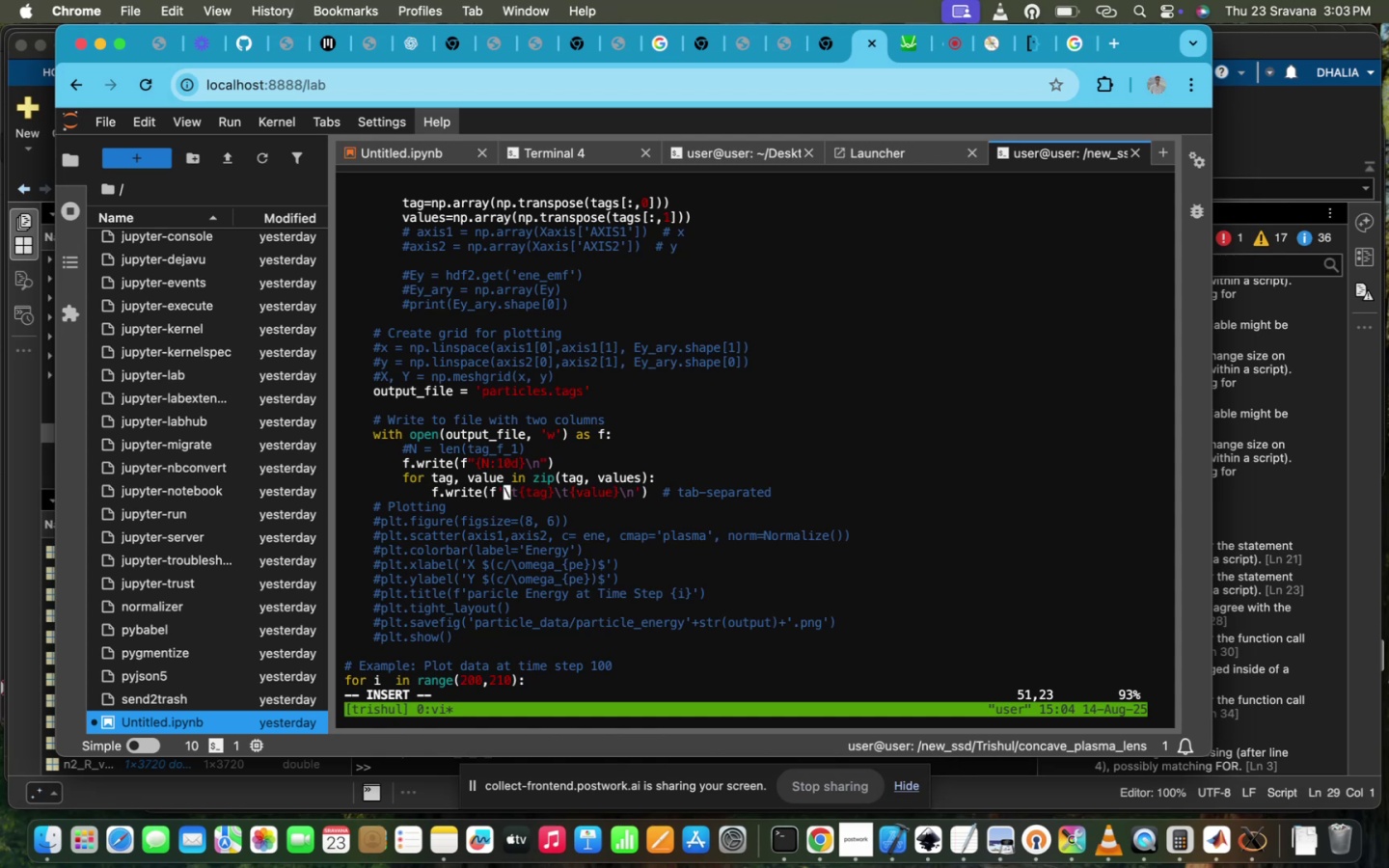 
key(ArrowRight)
 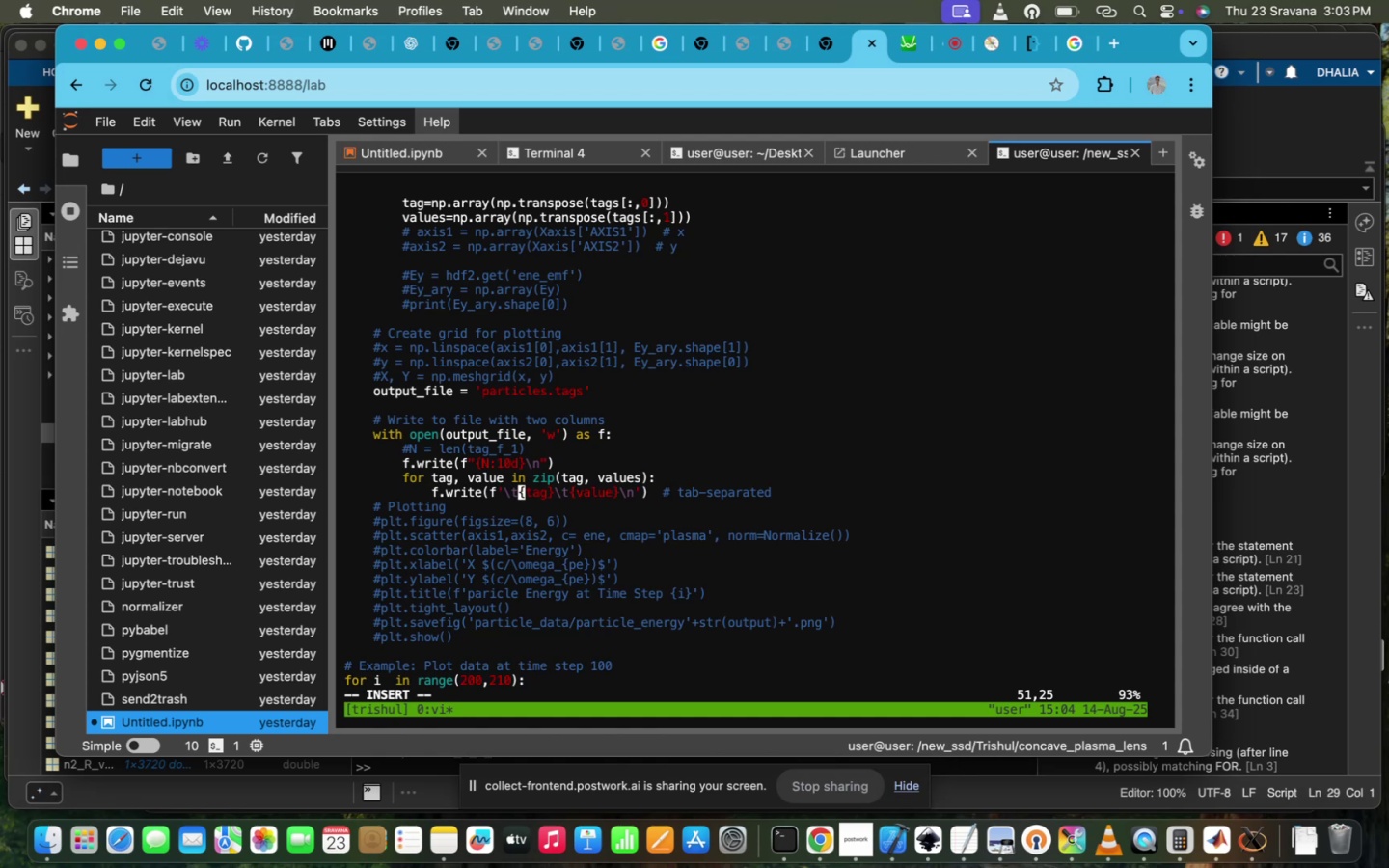 
key(I)
 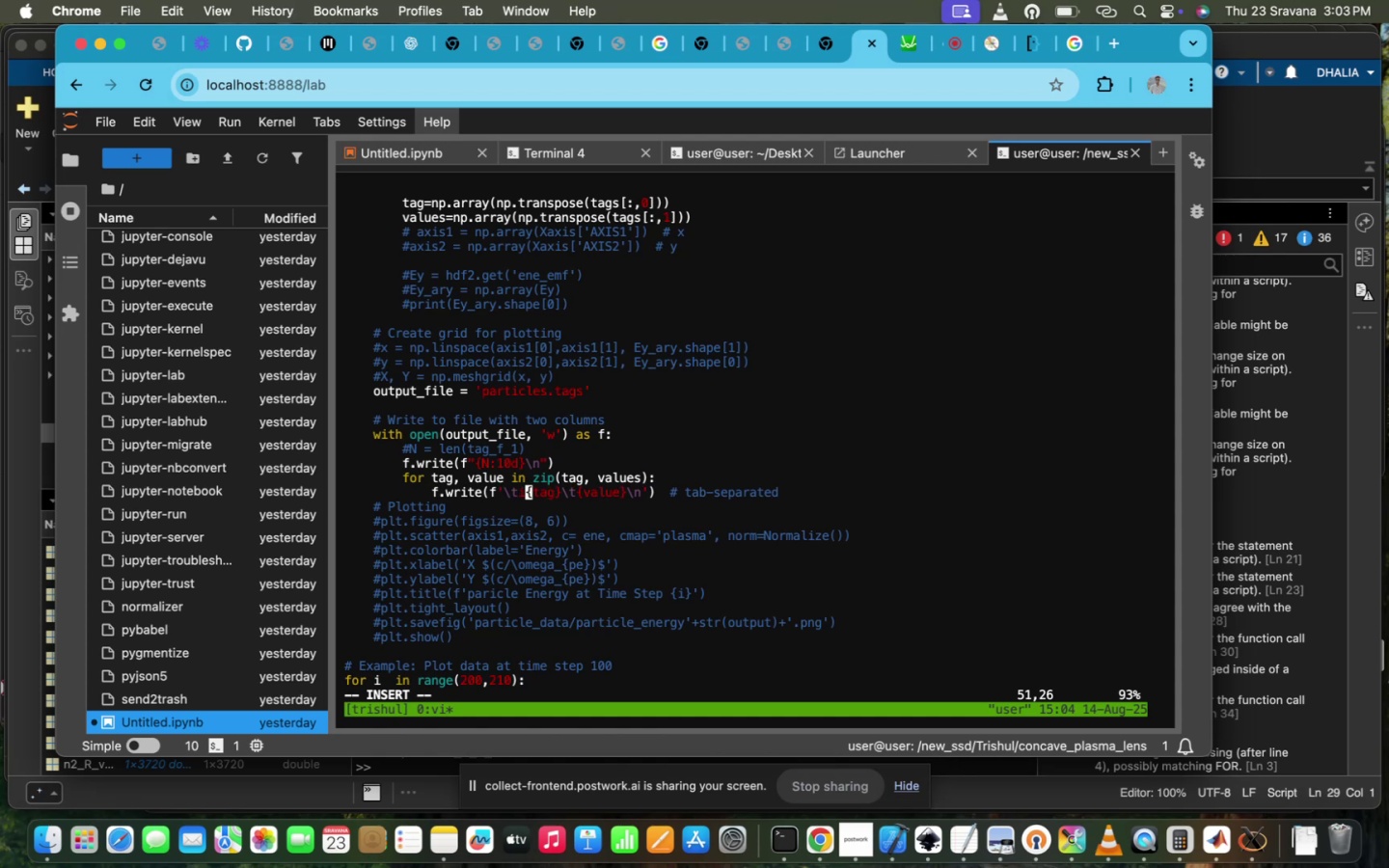 
key(Backspace)
 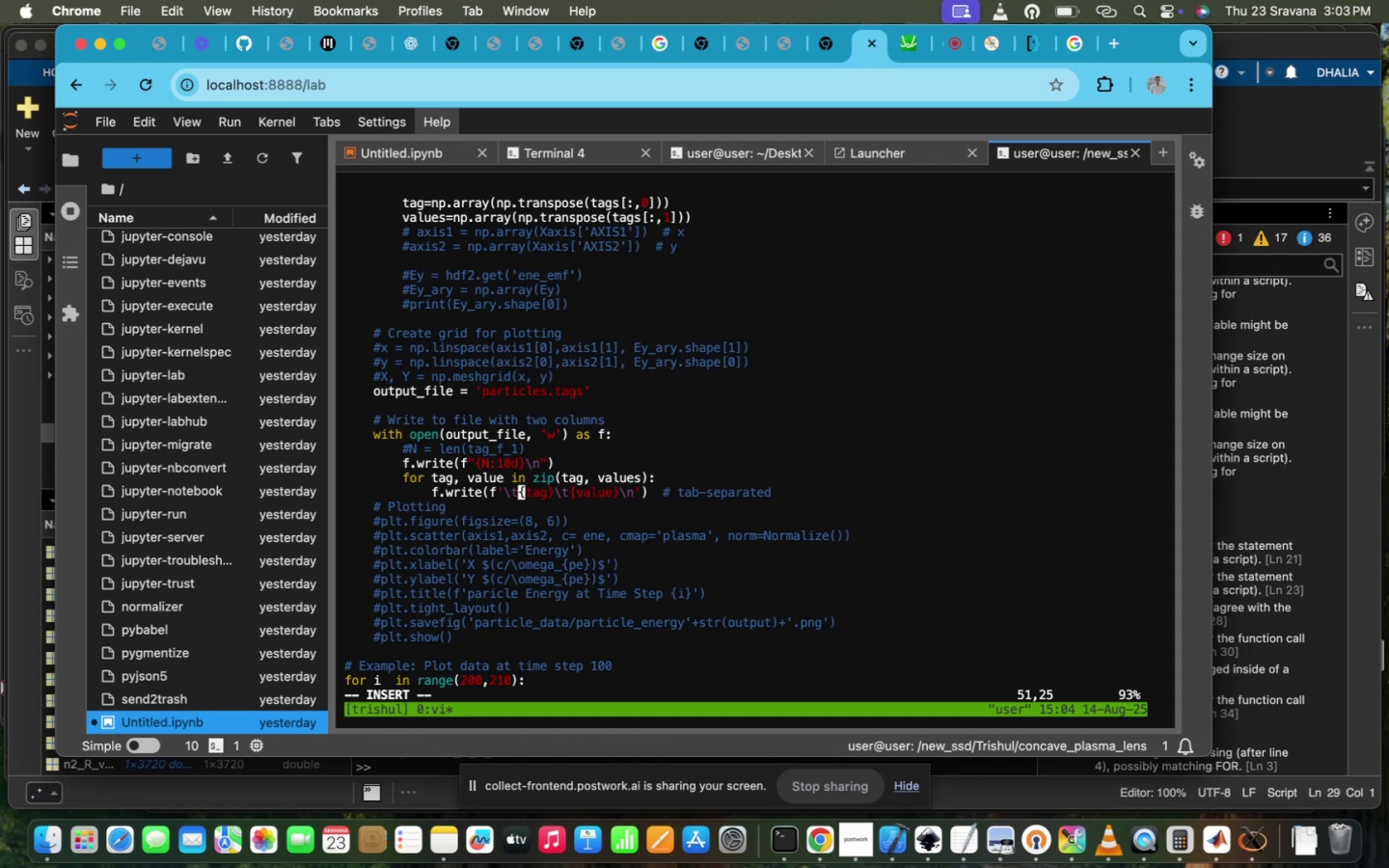 
key(Backspace)
 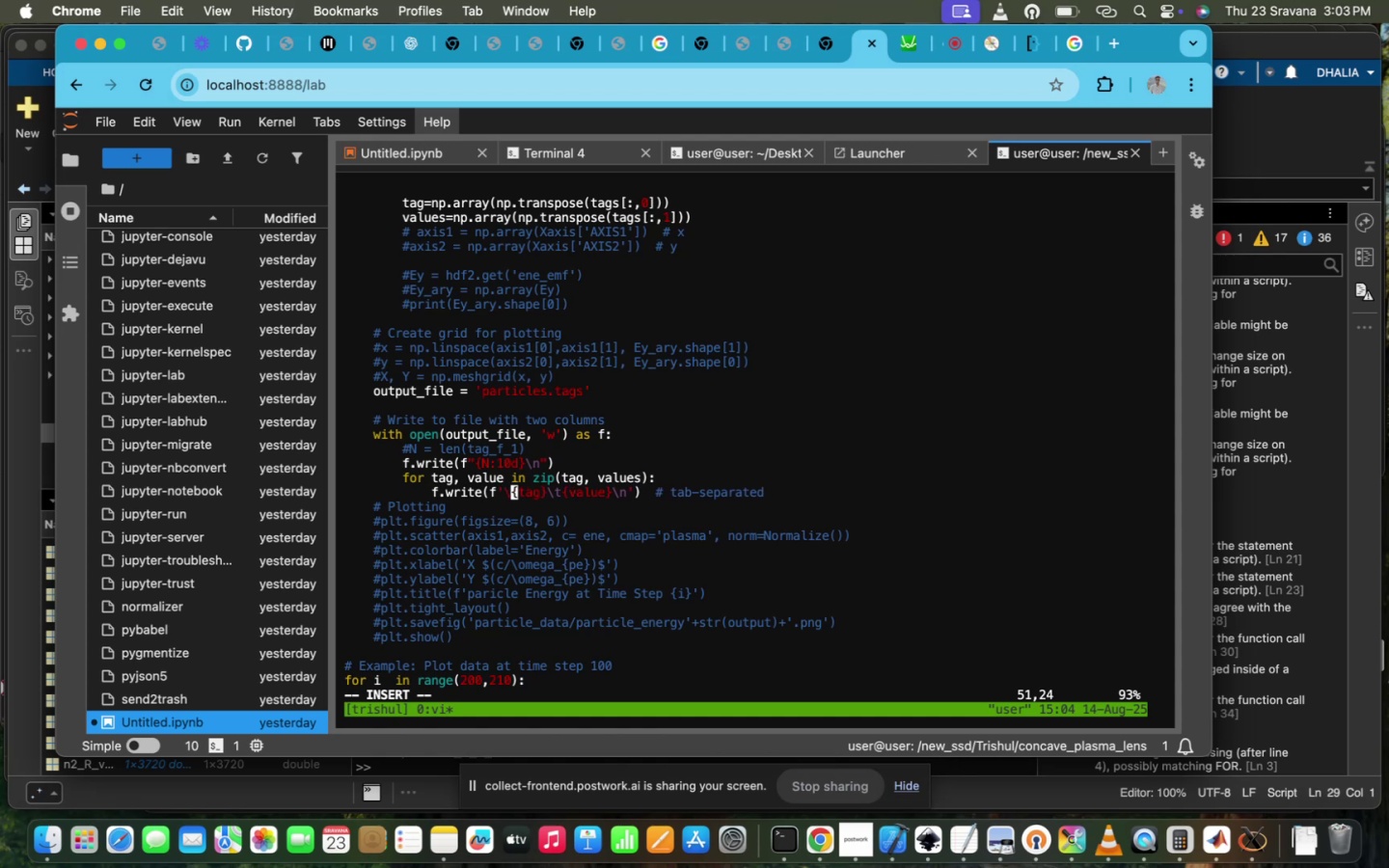 
key(Backspace)
 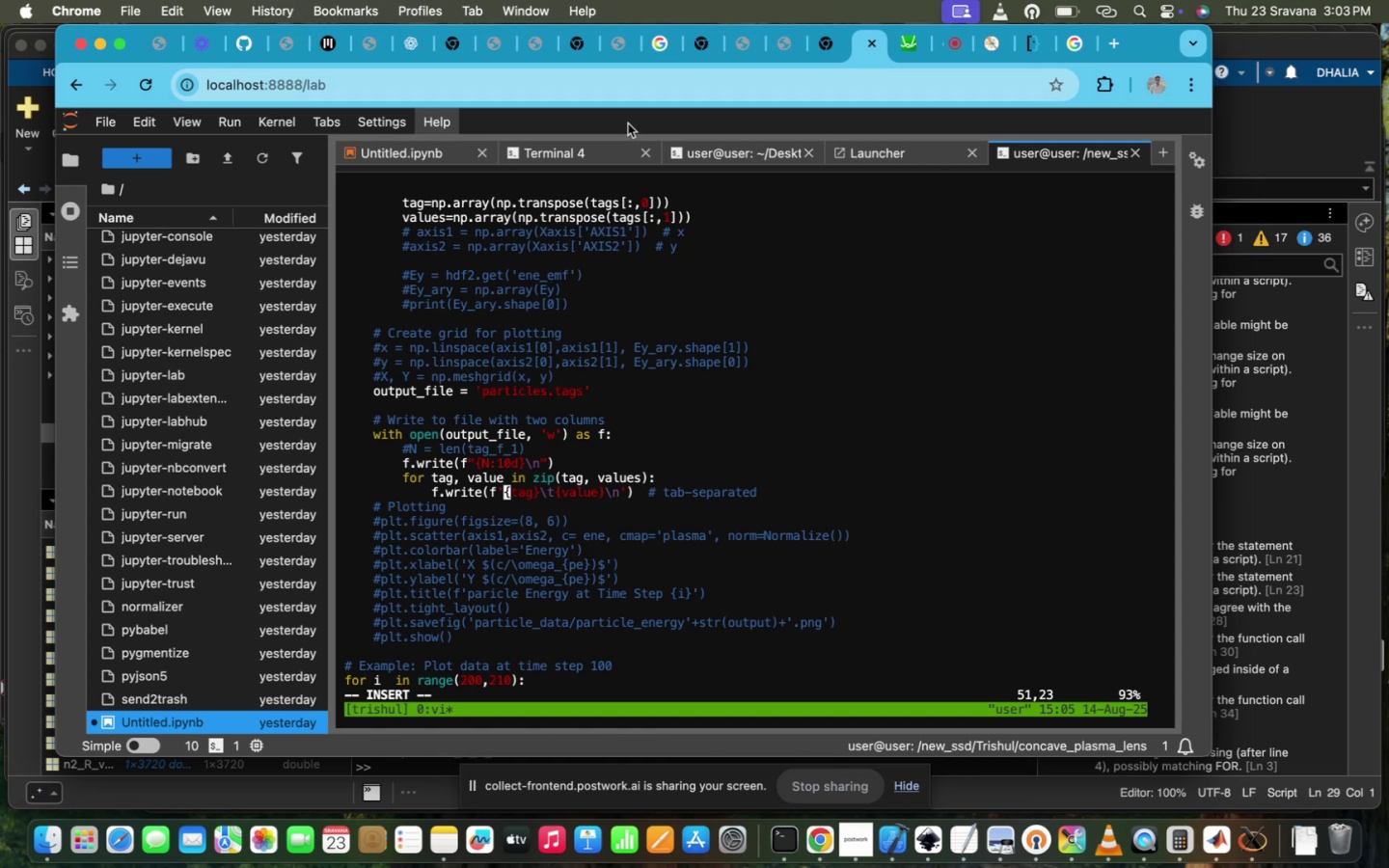 
wait(38.54)
 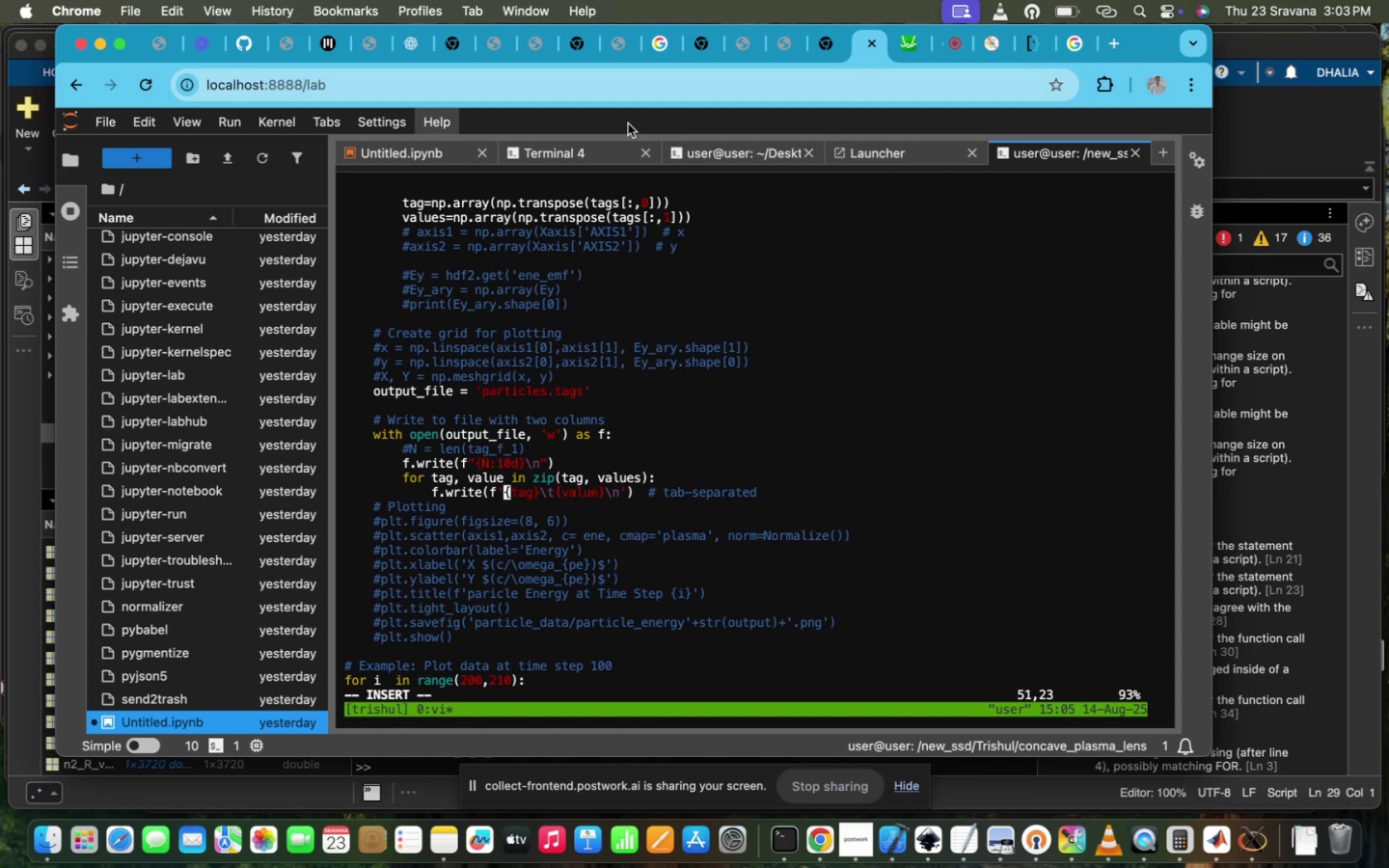 
scroll: coordinate [524, 445], scroll_direction: down, amount: 13.0
 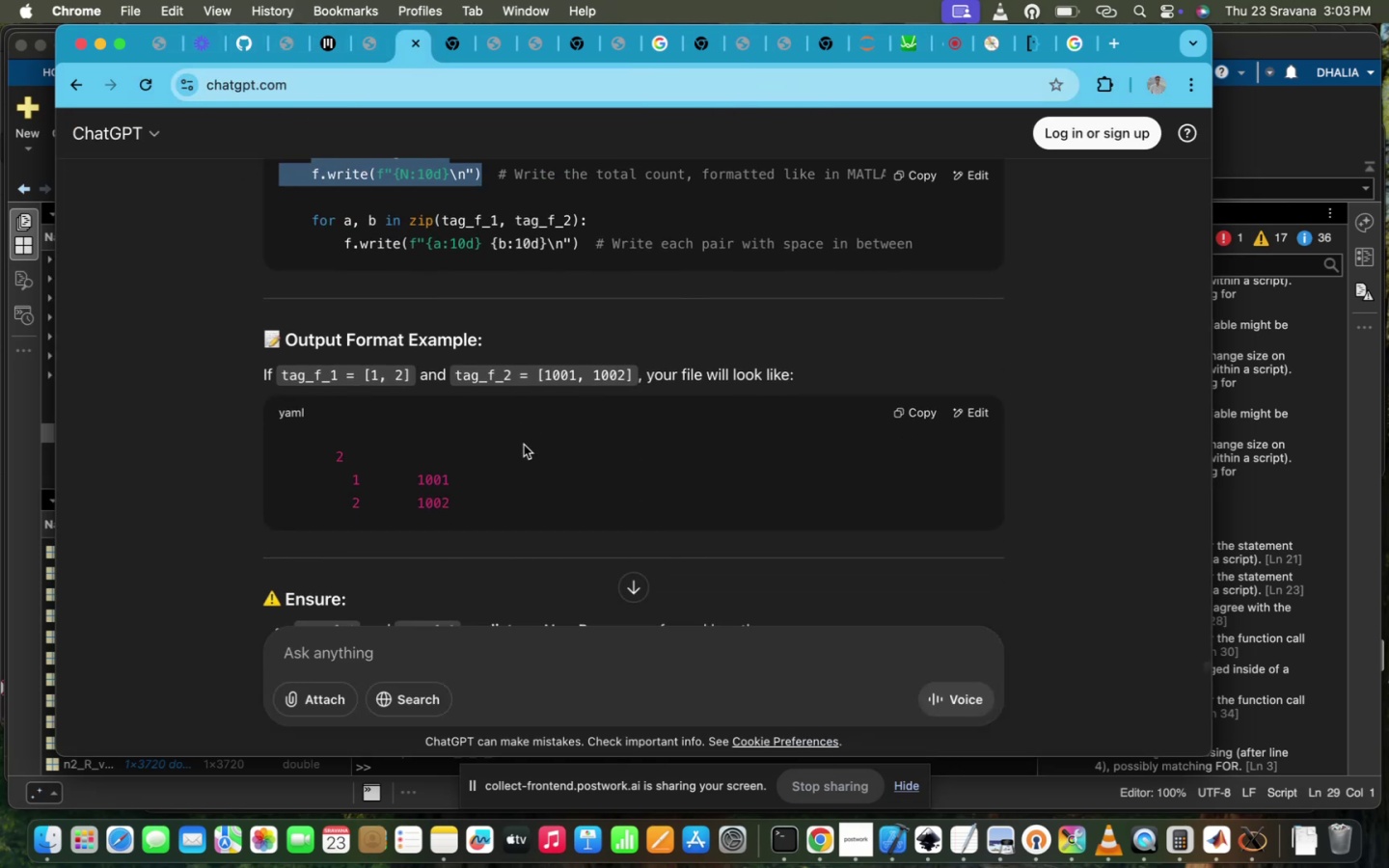 
scroll: coordinate [524, 445], scroll_direction: up, amount: 11.0
 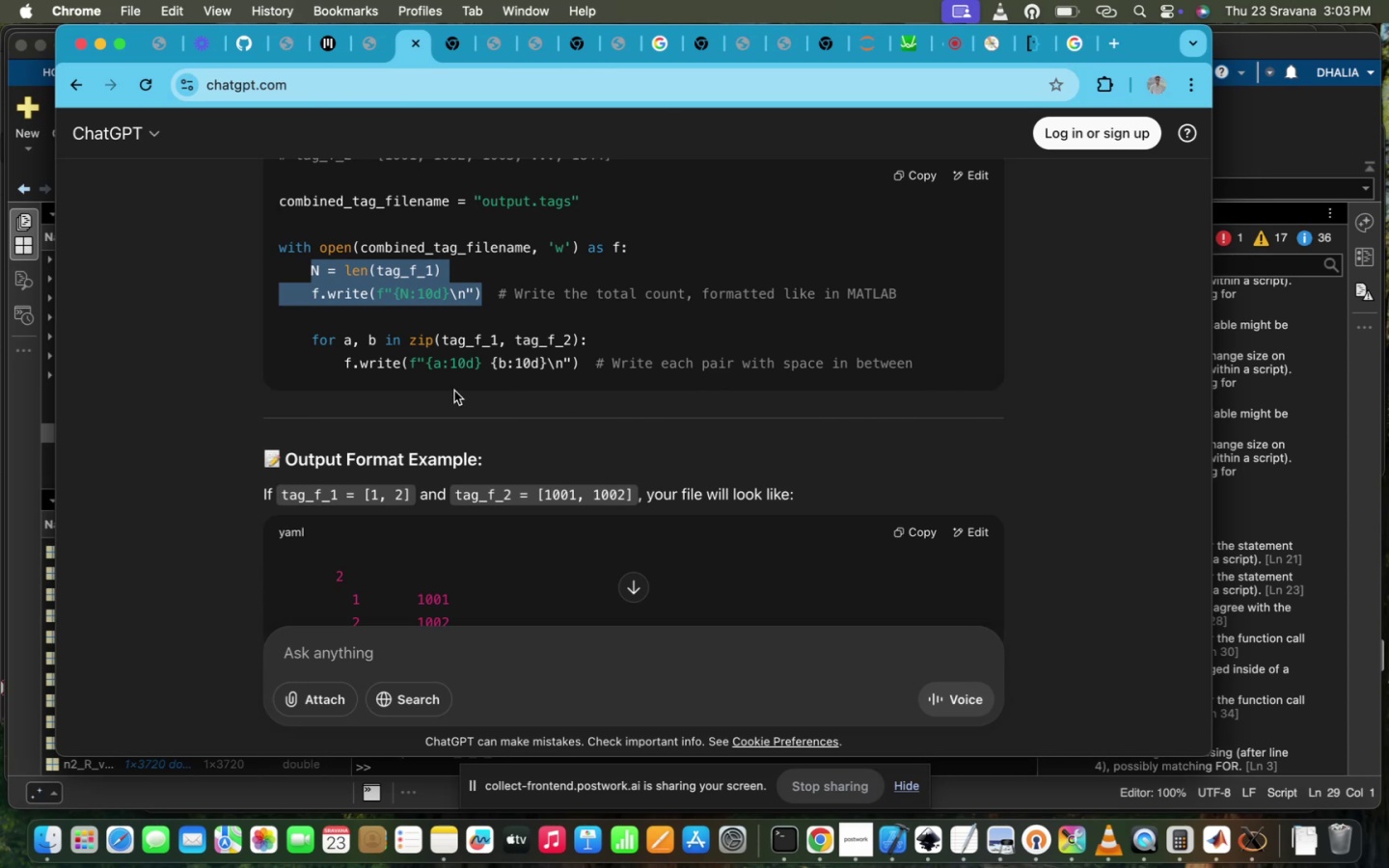 
wait(10.43)
 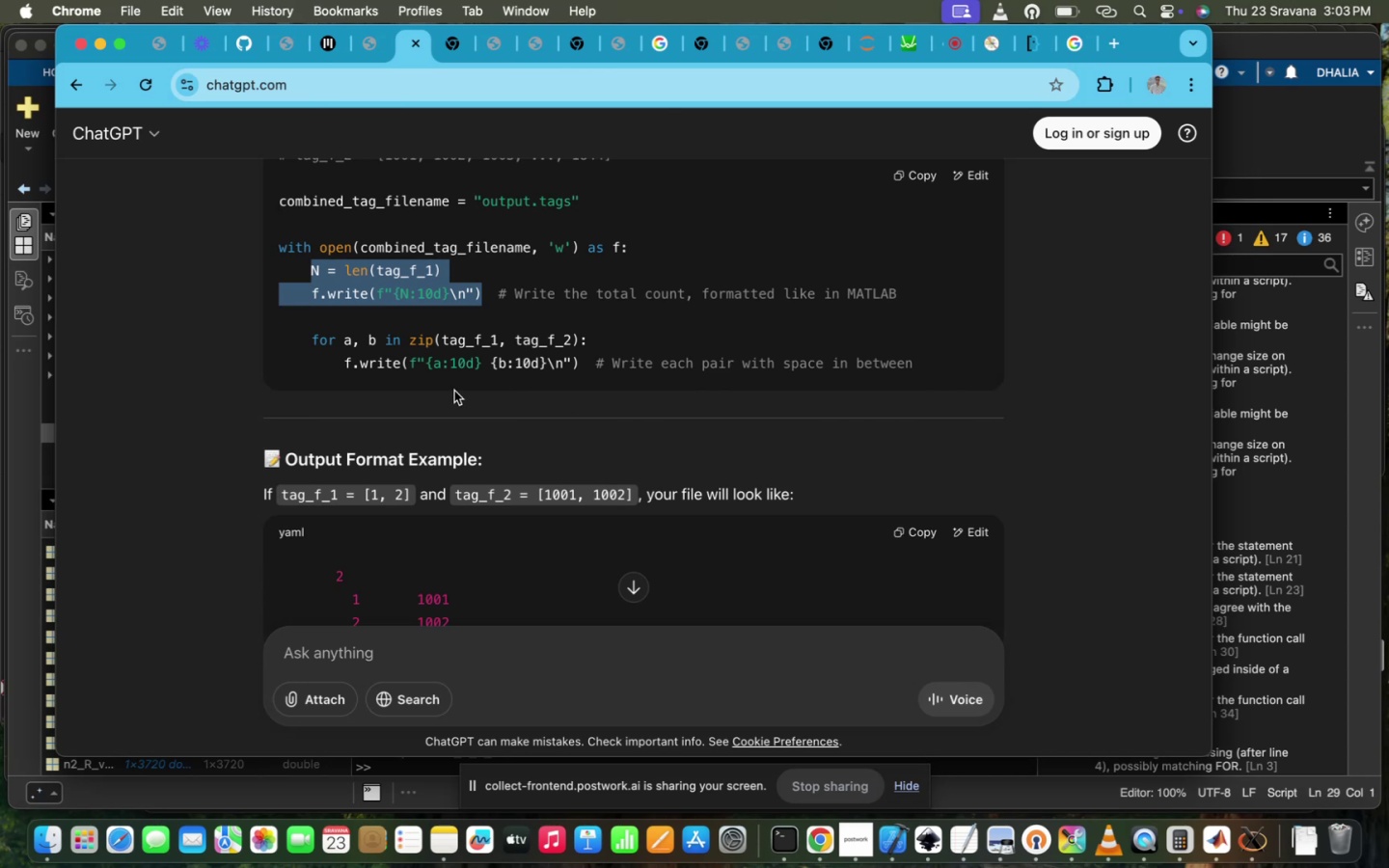 
left_click([428, 366])
 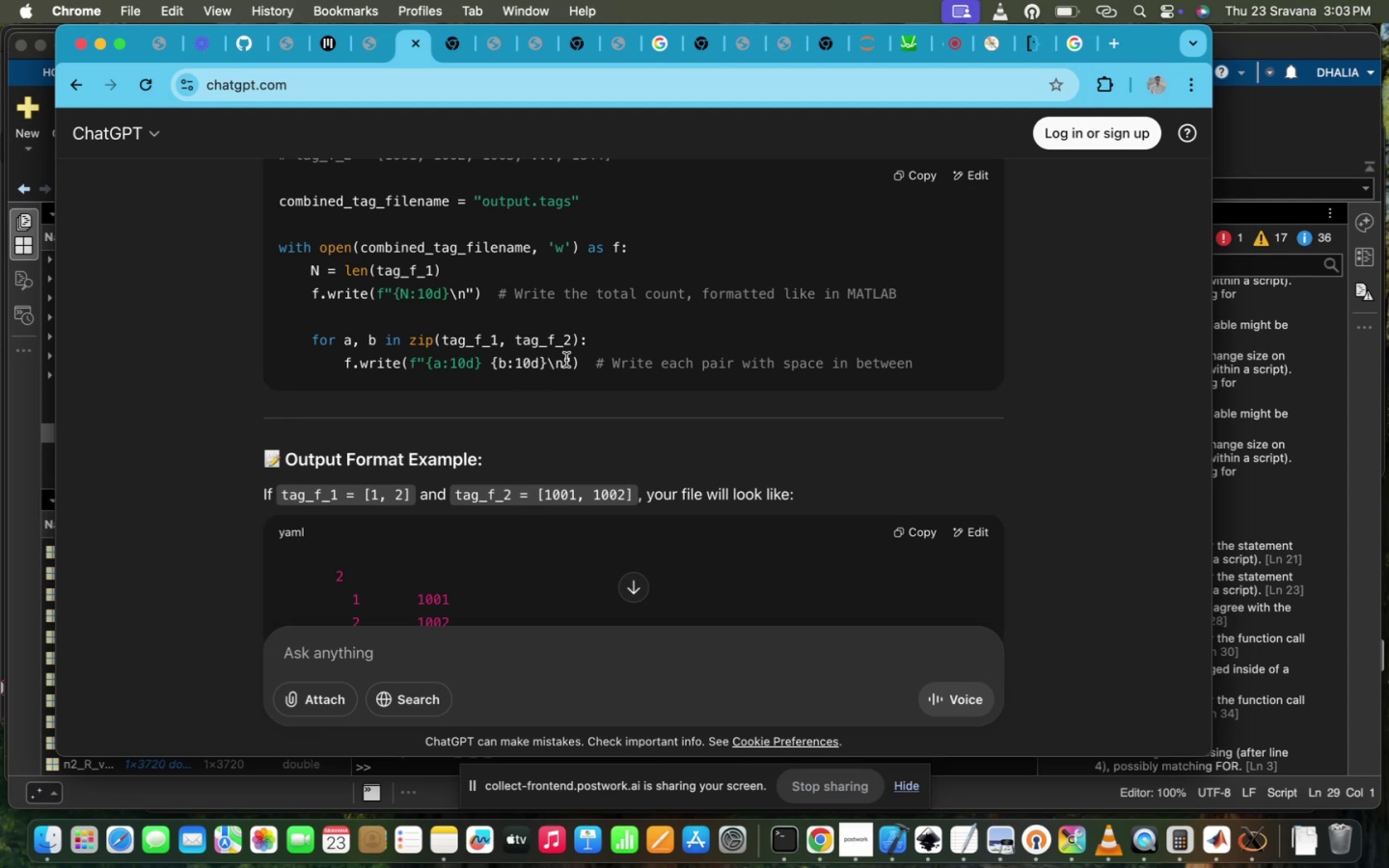 
wait(8.35)
 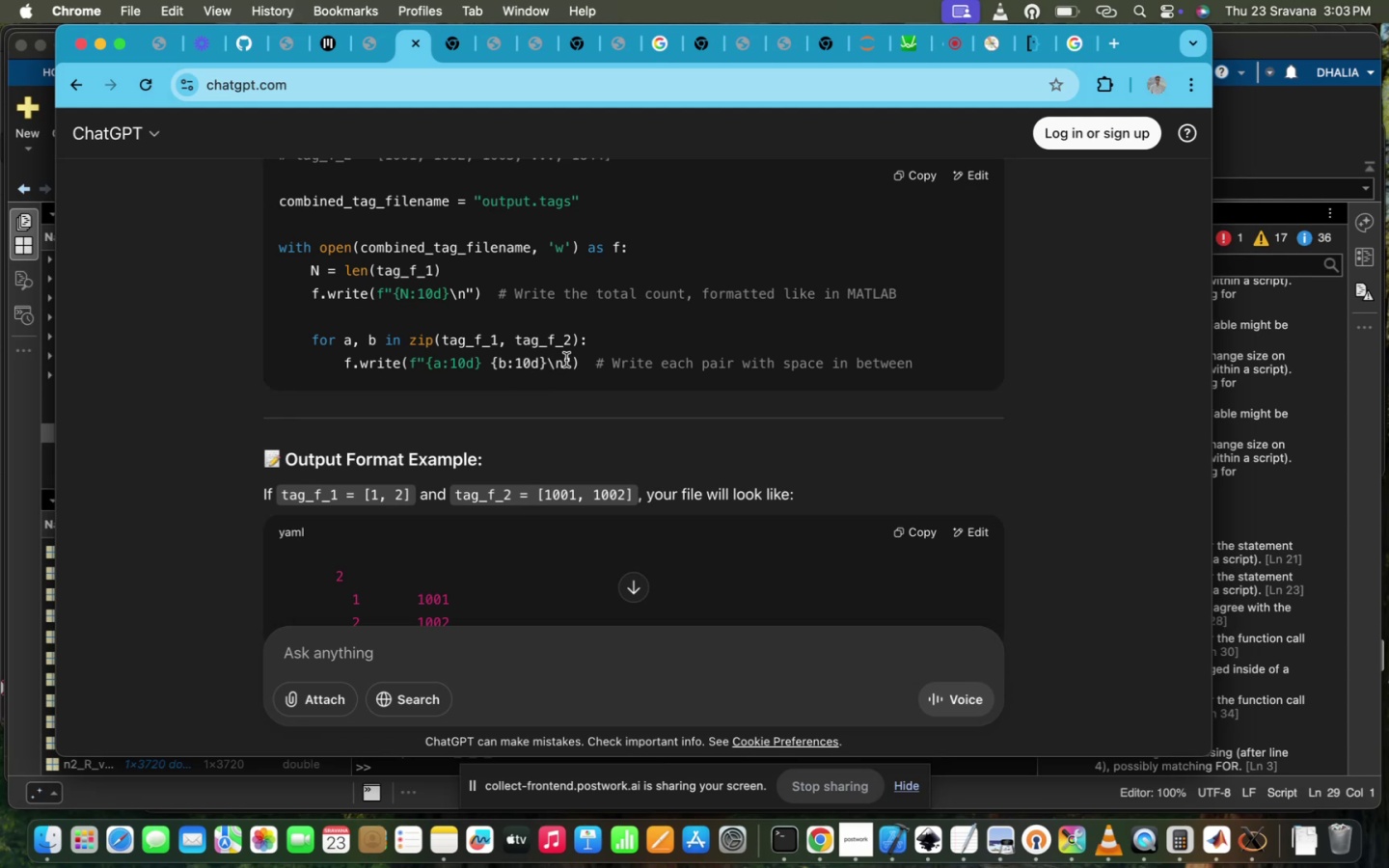 
left_click_drag(start_coordinate=[407, 358], to_coordinate=[573, 365])
 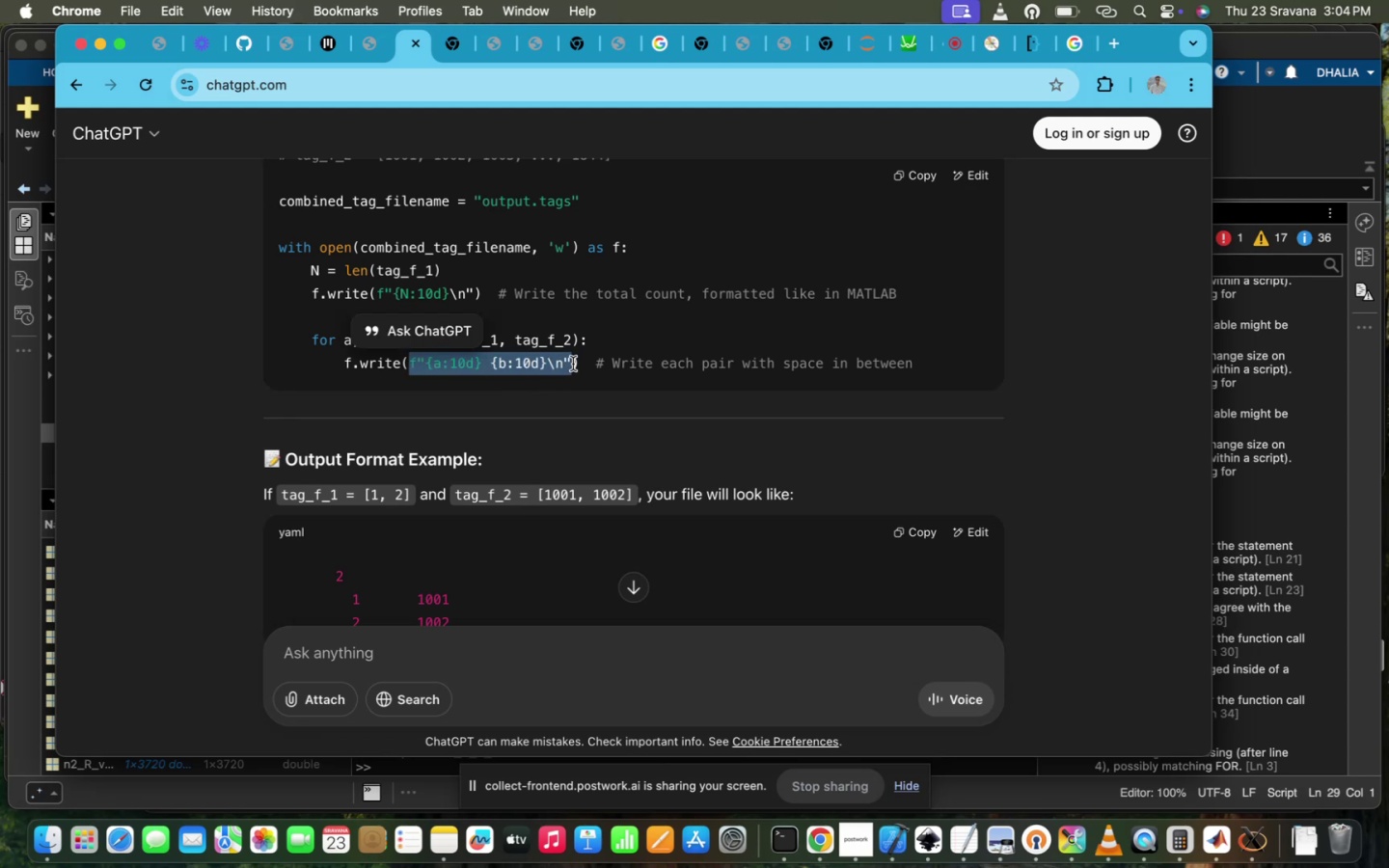 
key(Meta+CommandLeft)
 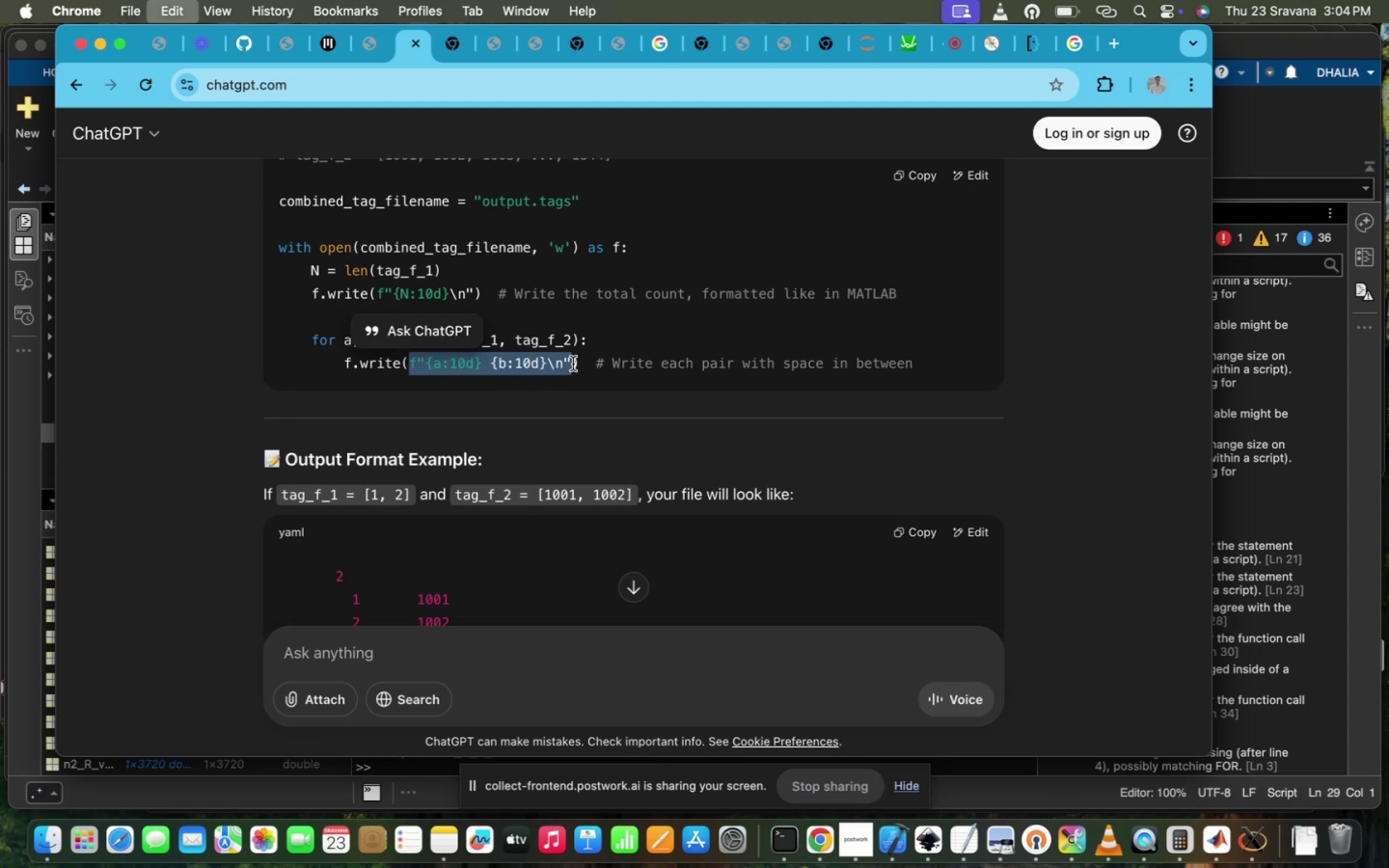 
key(Meta+C)
 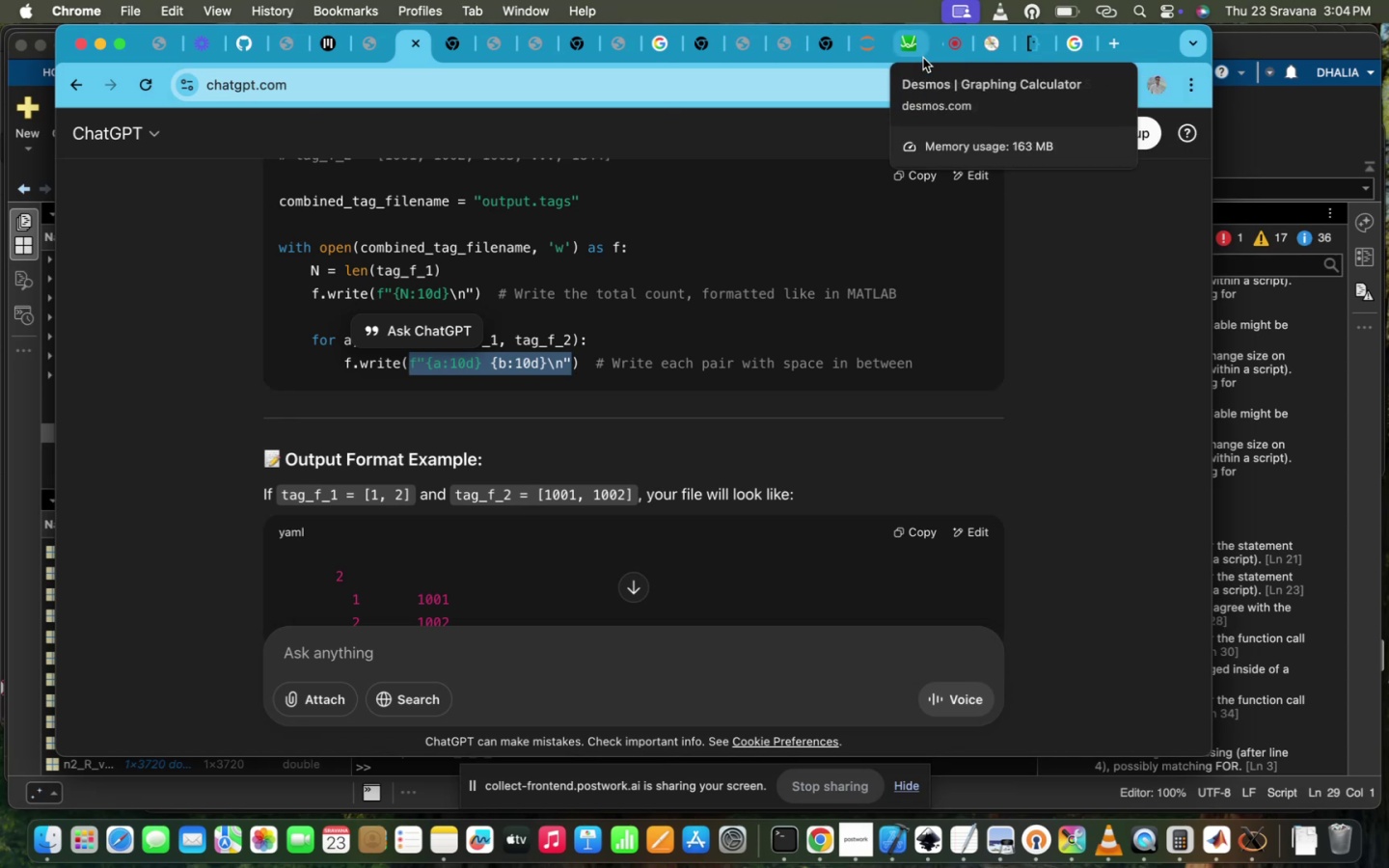 
left_click([862, 52])
 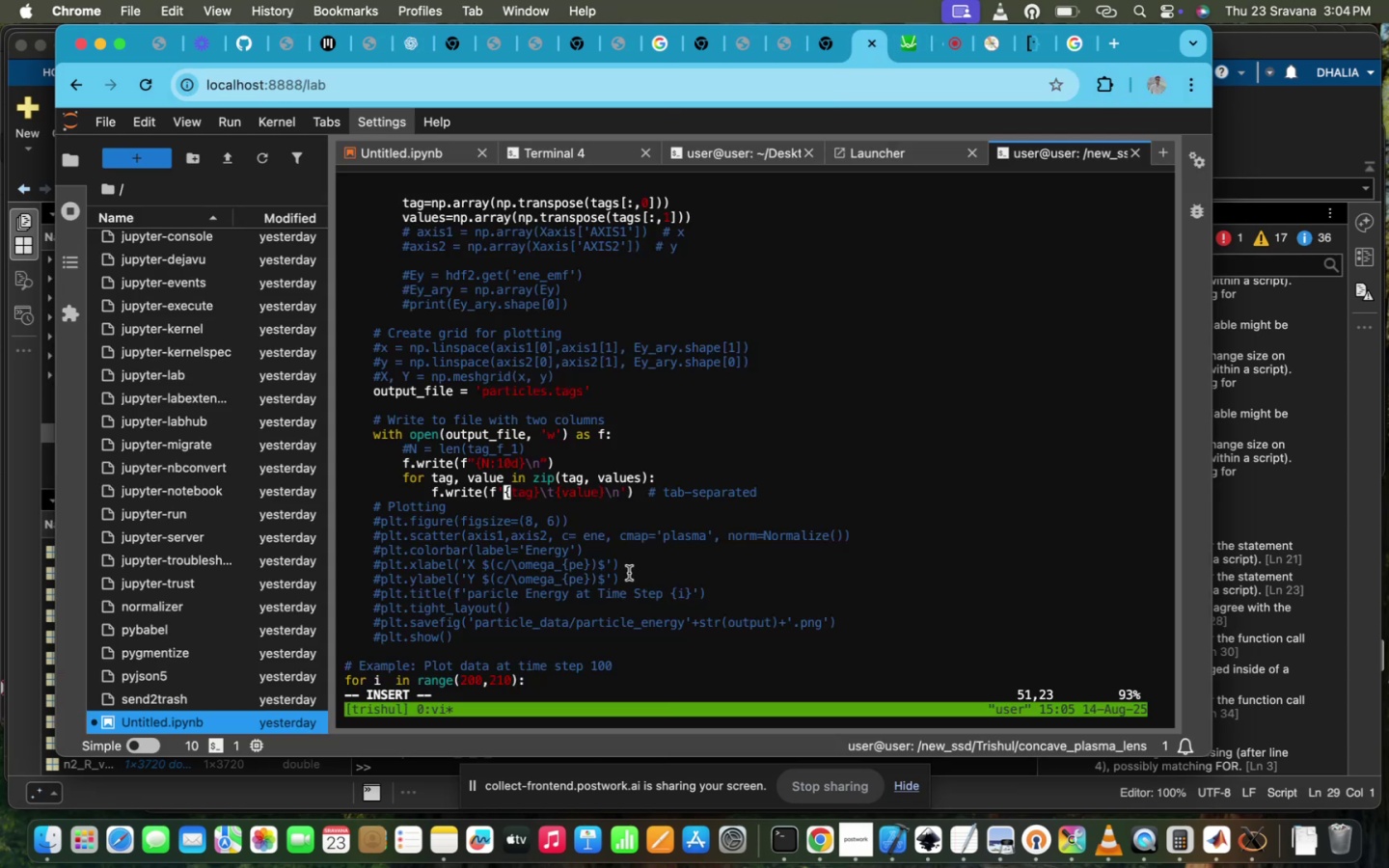 
hold_key(key=ArrowRight, duration=1.5)
 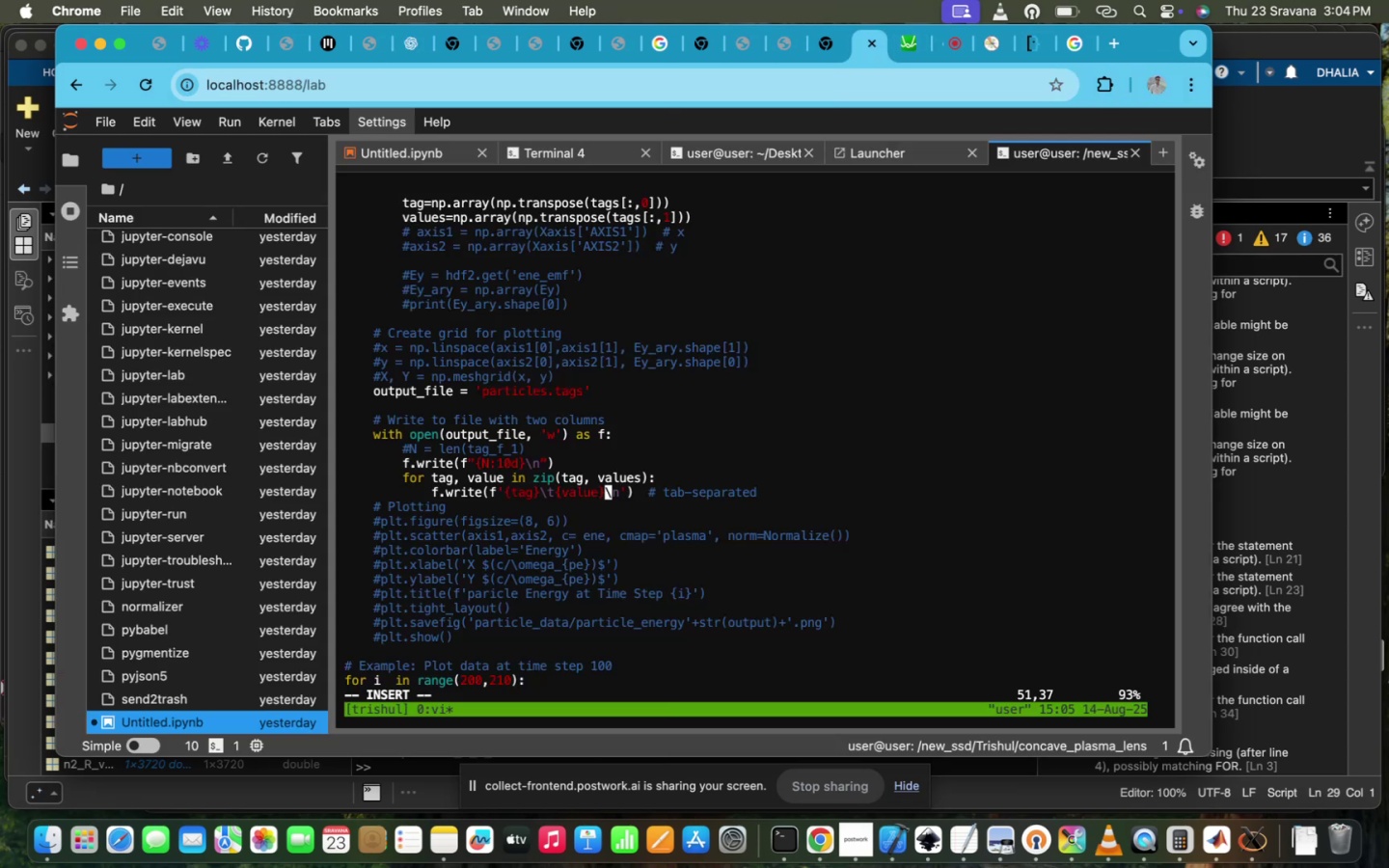 
key(ArrowRight)
 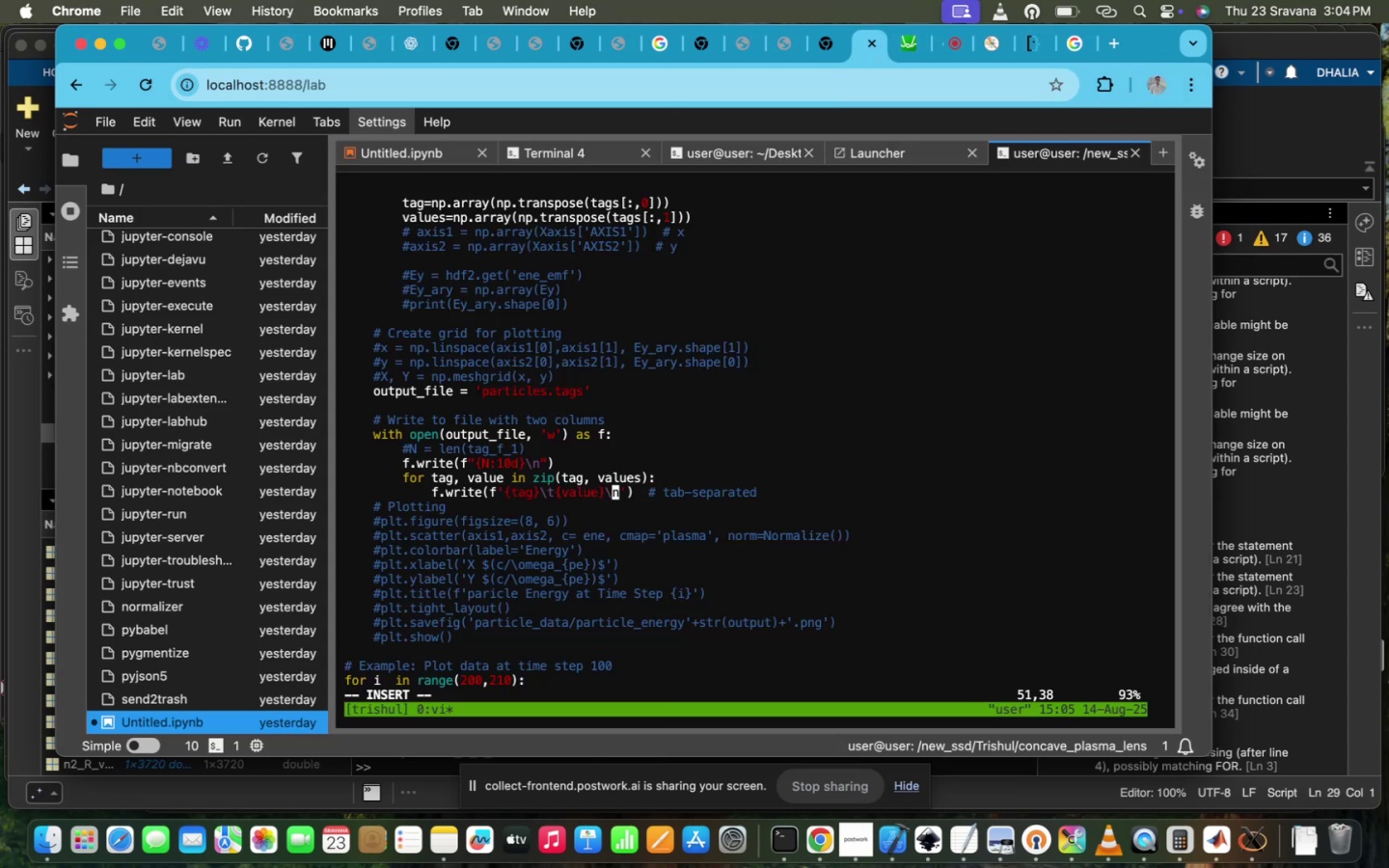 
key(ArrowRight)
 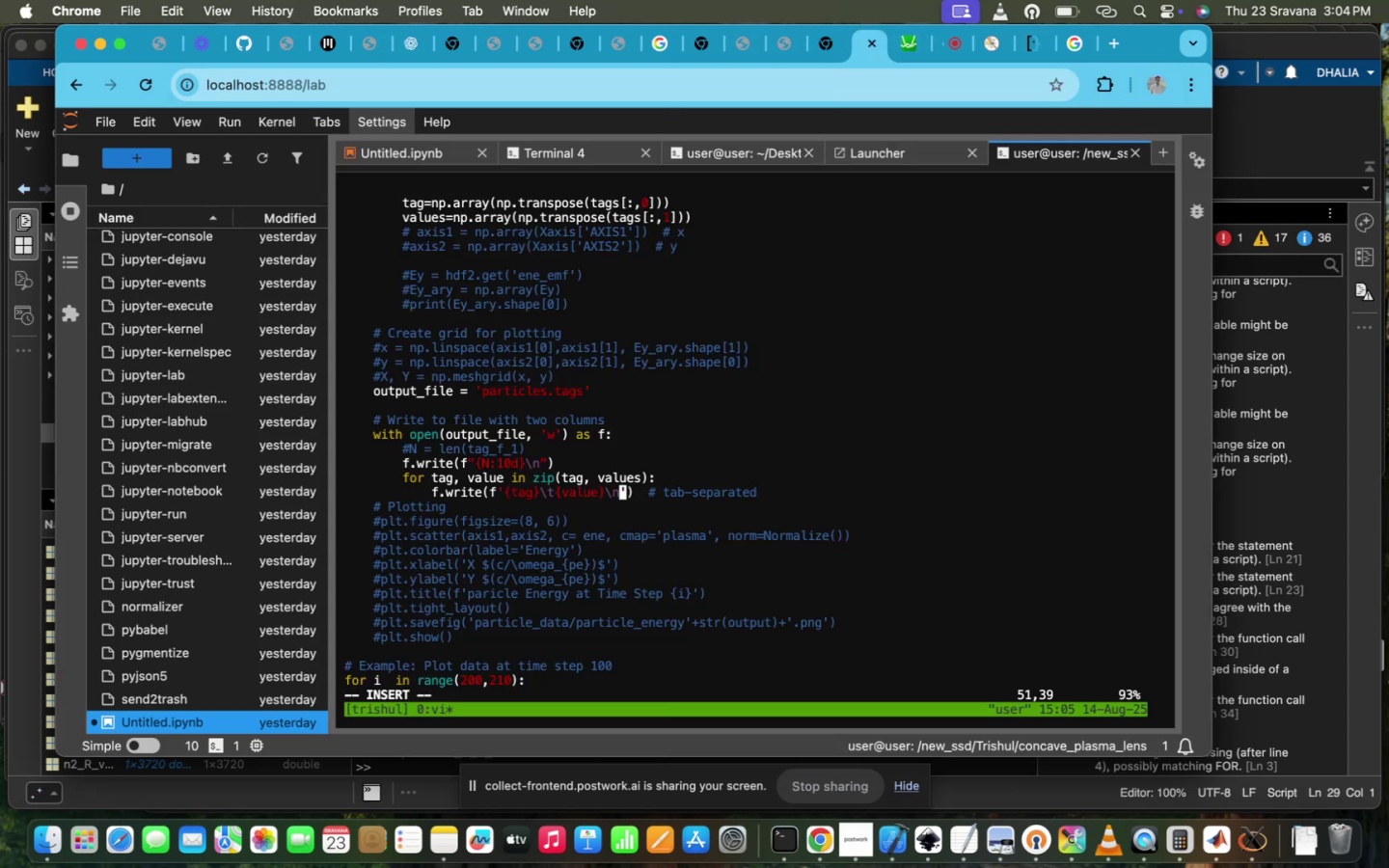 
key(I)
 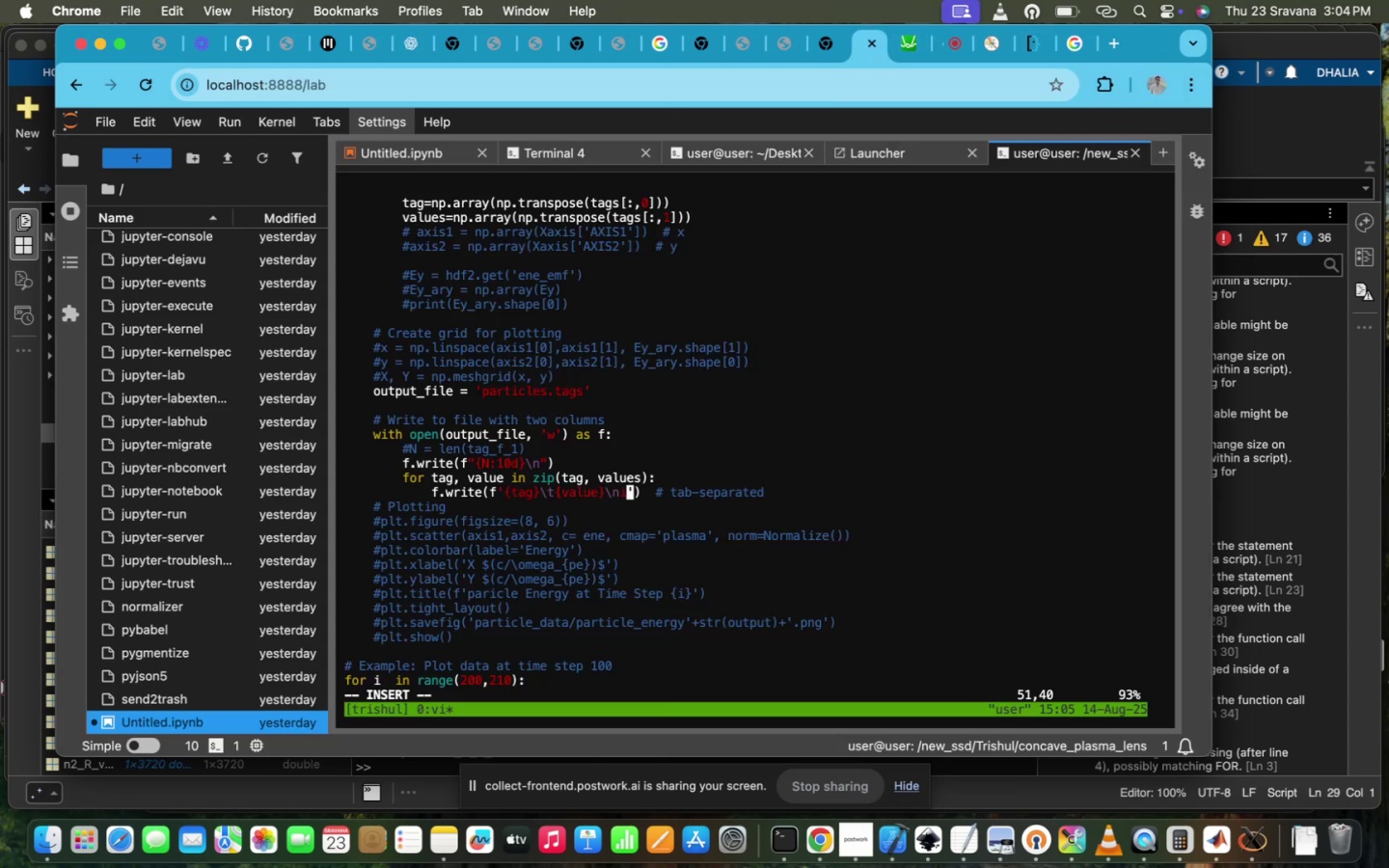 
key(ArrowRight)
 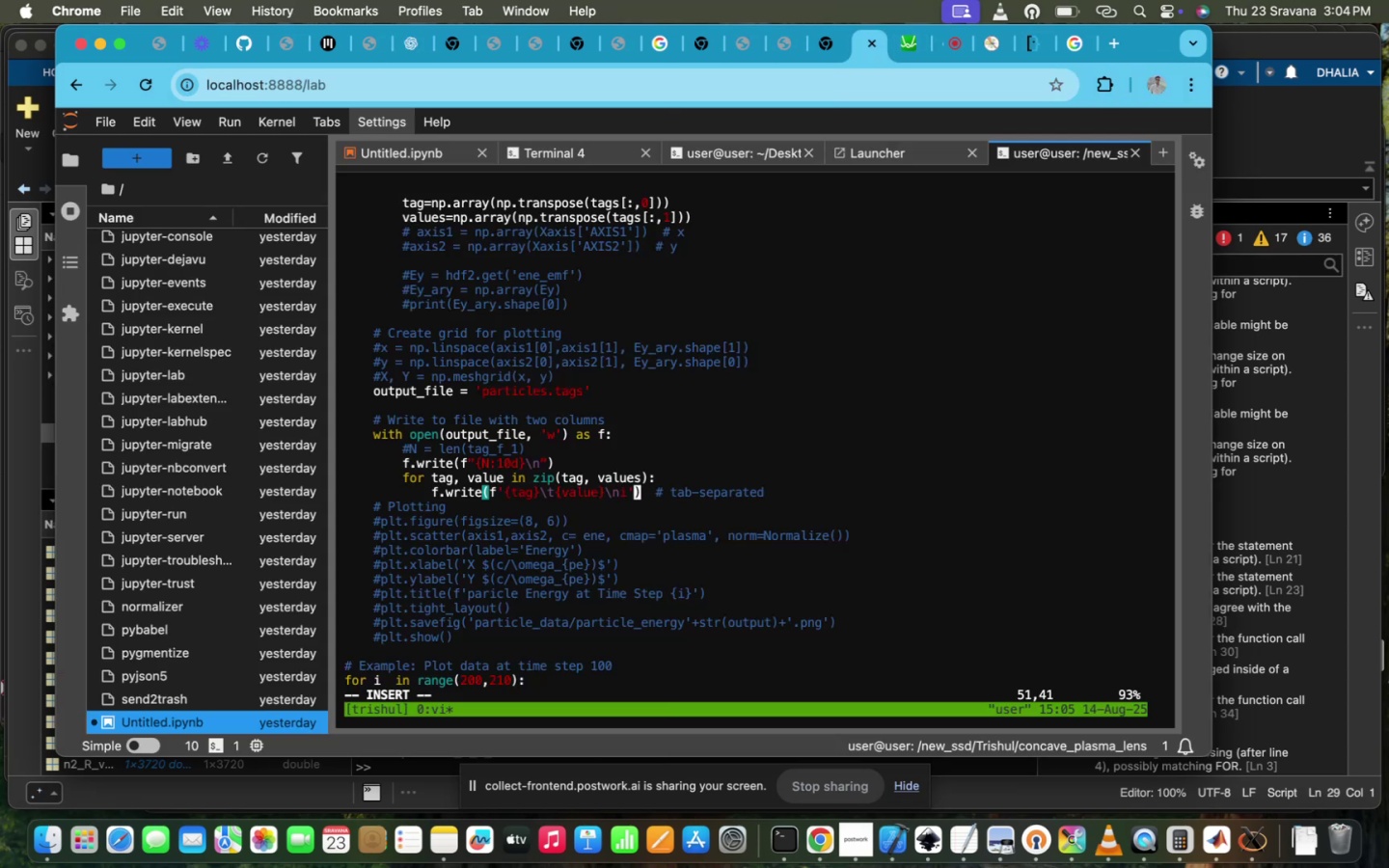 
hold_key(key=Backspace, duration=1.5)
 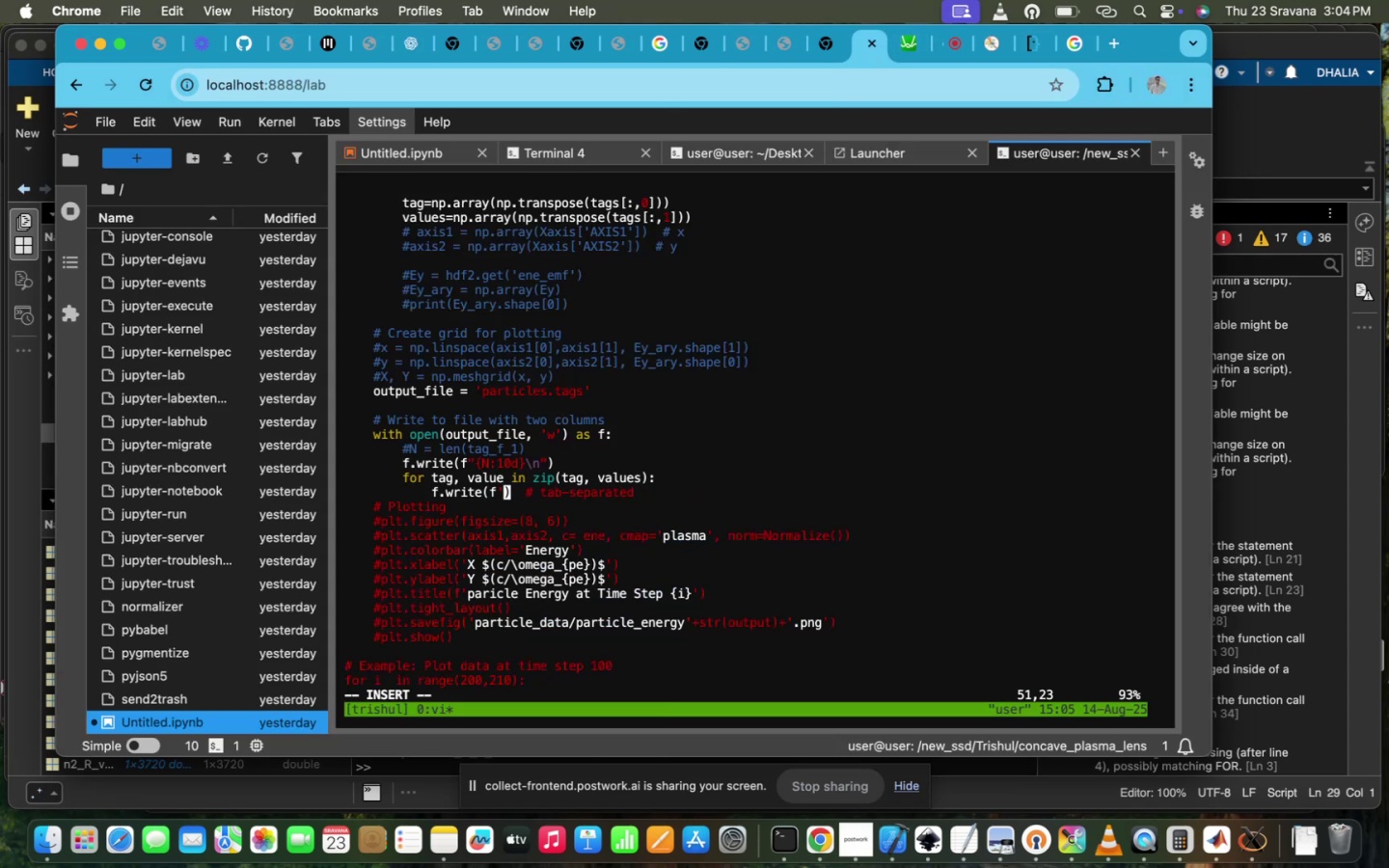 
hold_key(key=Backspace, duration=0.37)
 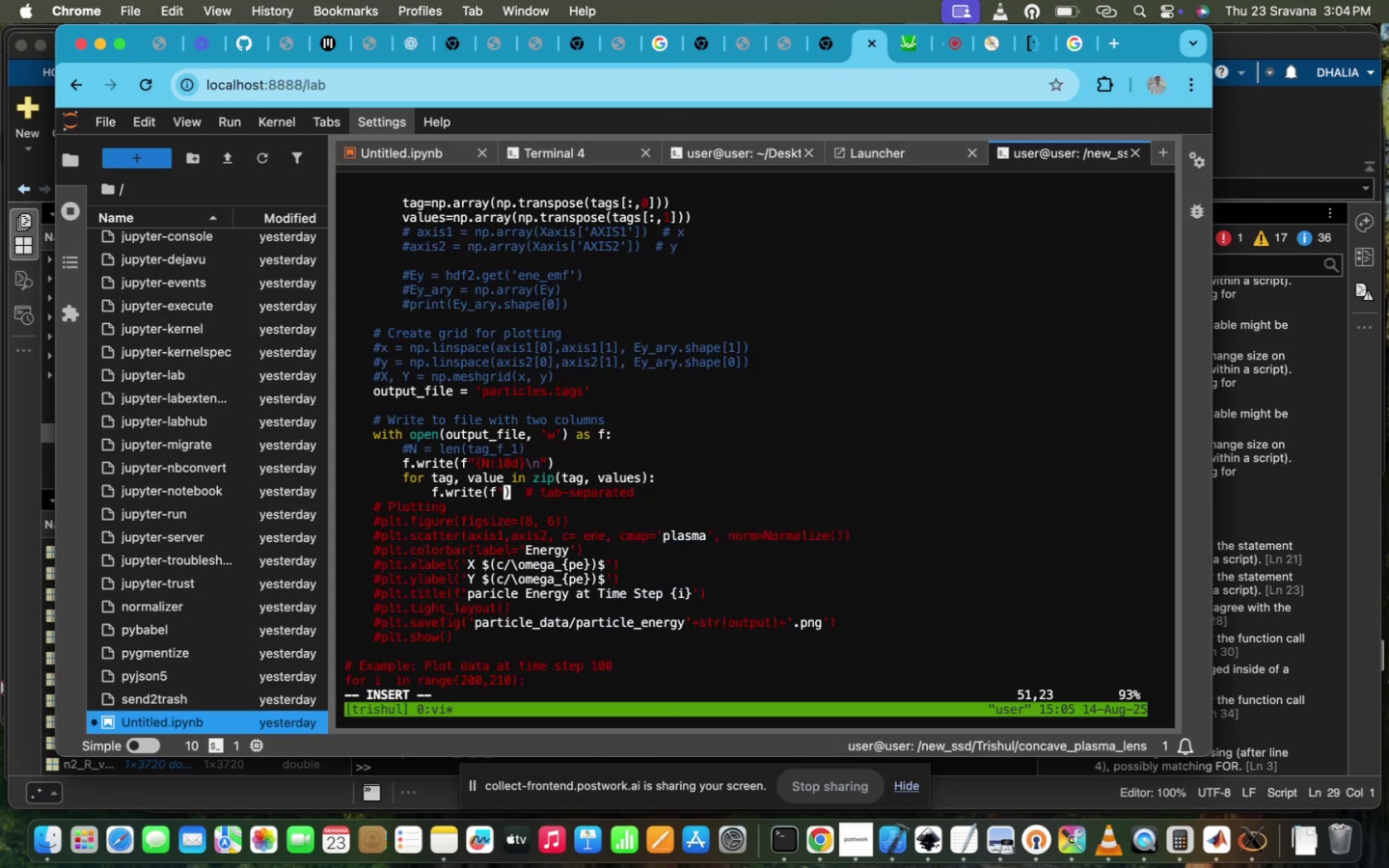 
key(Backspace)
 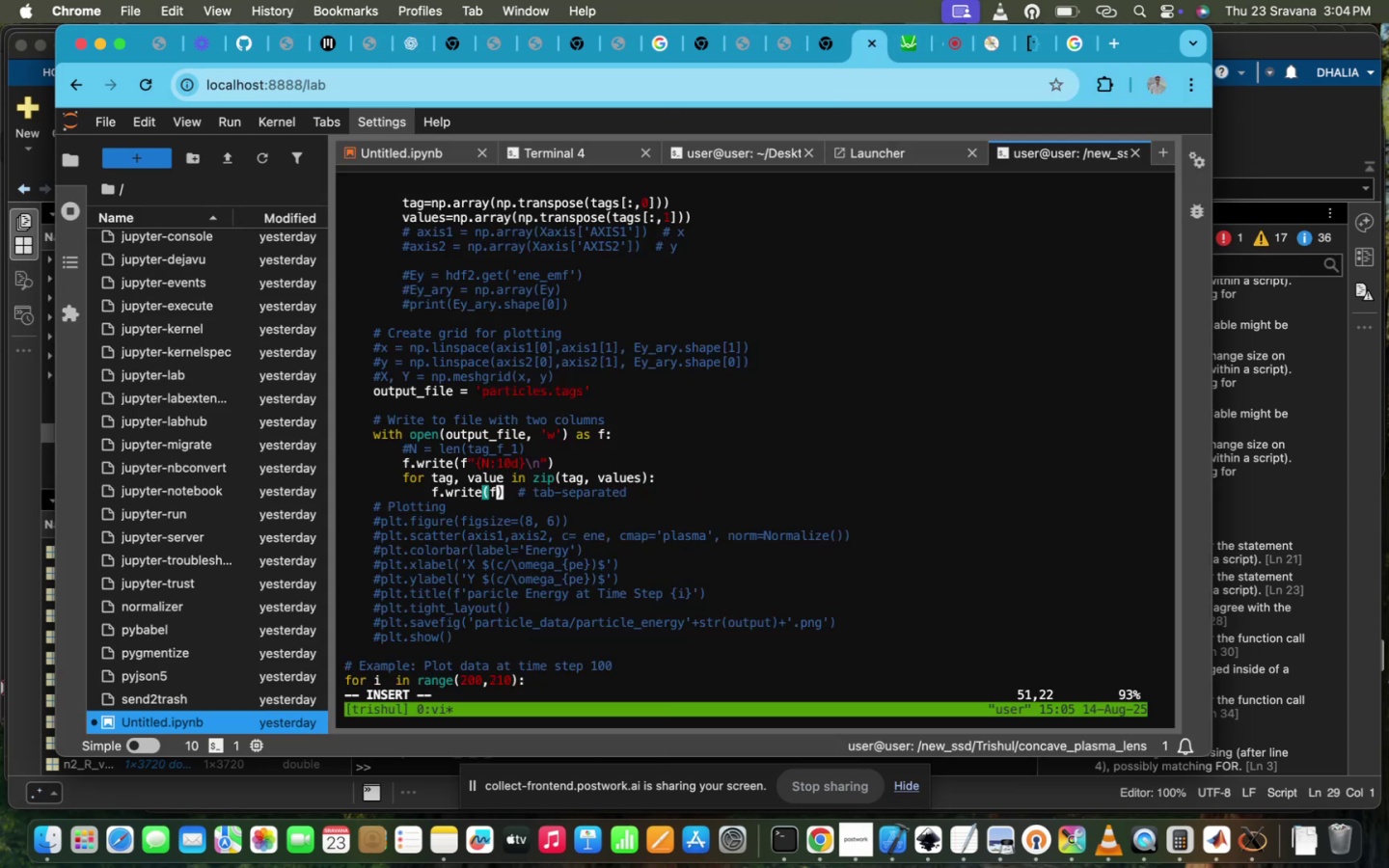 
key(Backspace)
 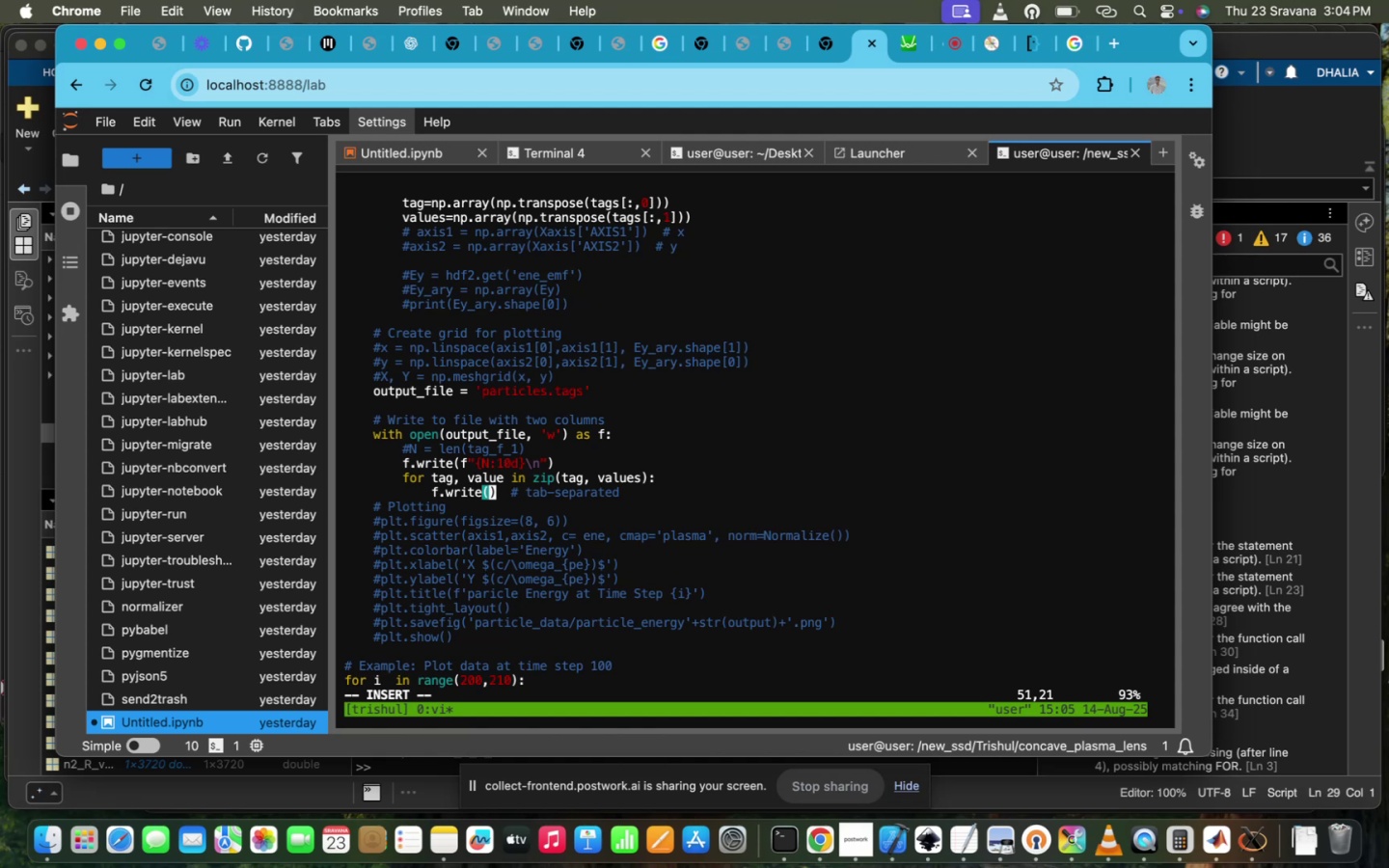 
key(Meta+CommandLeft)
 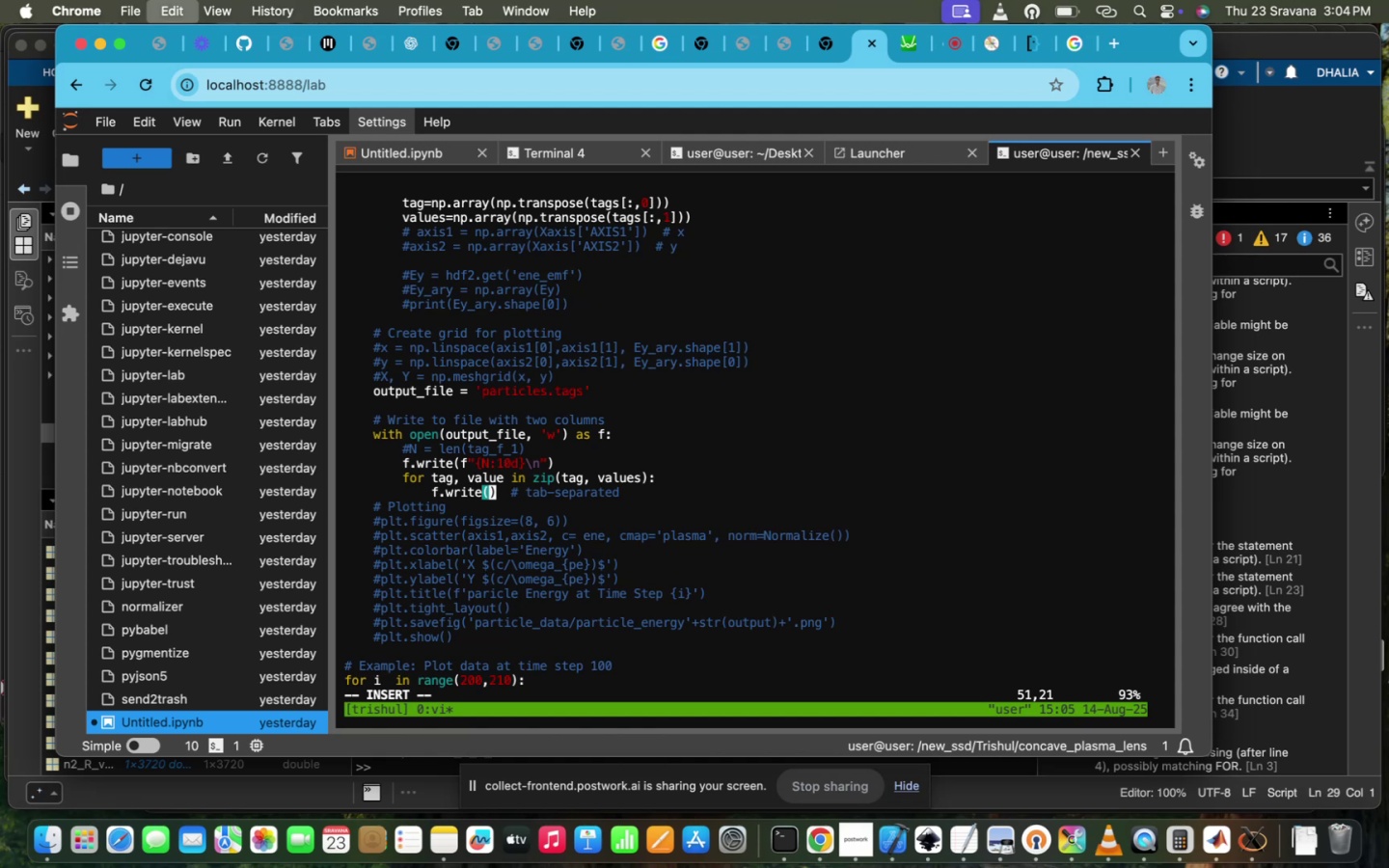 
key(Meta+V)
 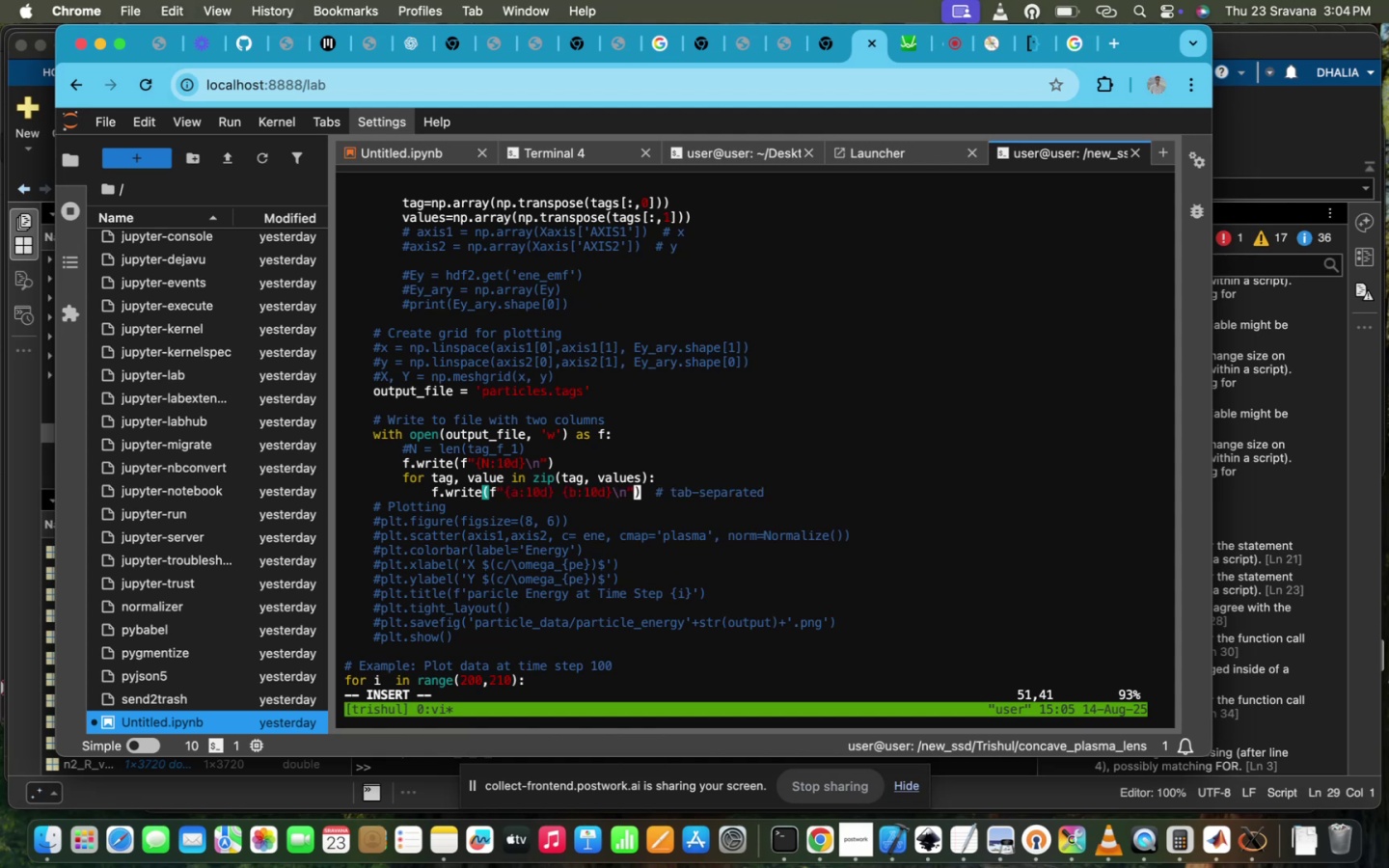 
hold_key(key=ArrowLeft, duration=1.51)
 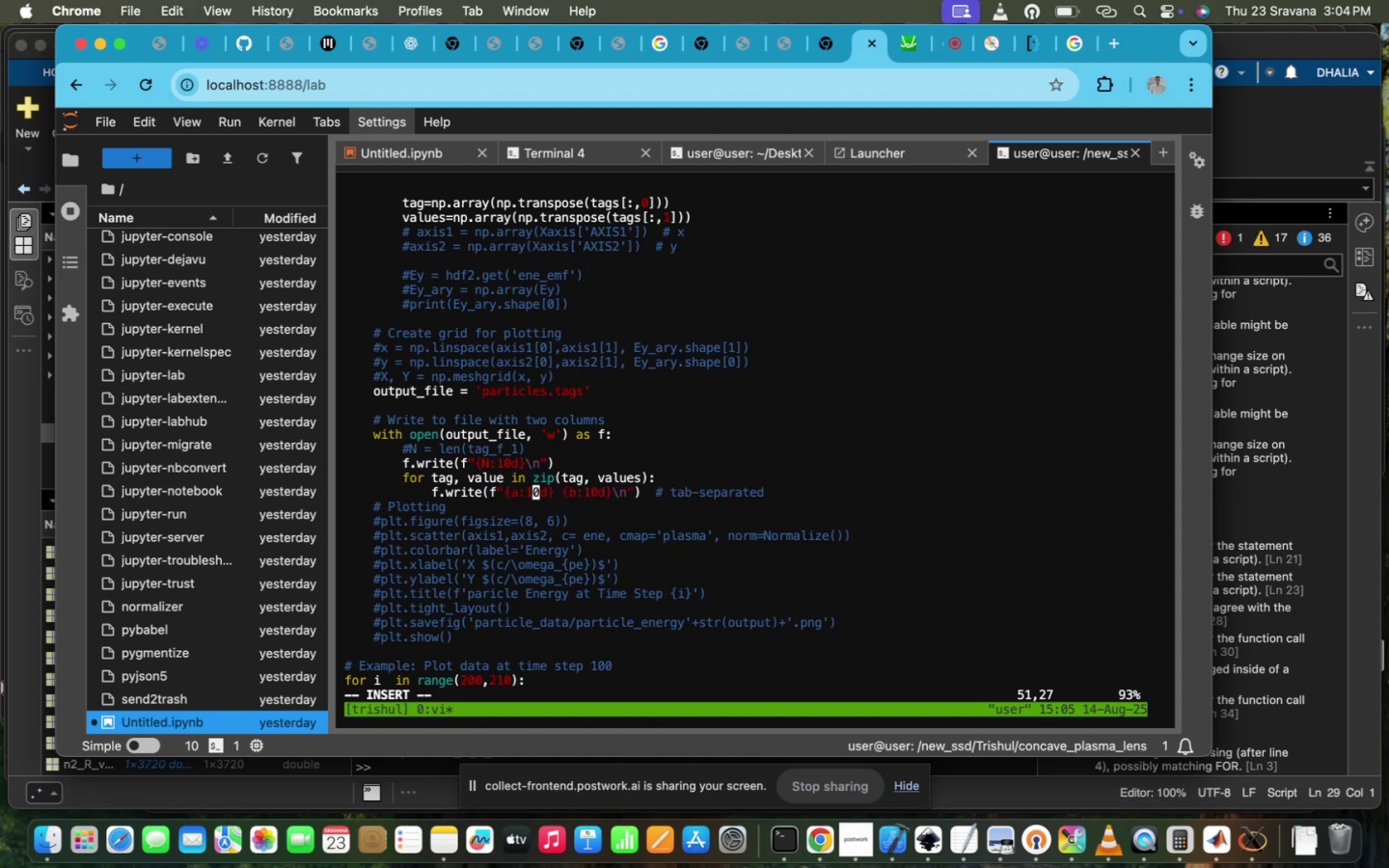 
key(ArrowLeft)
 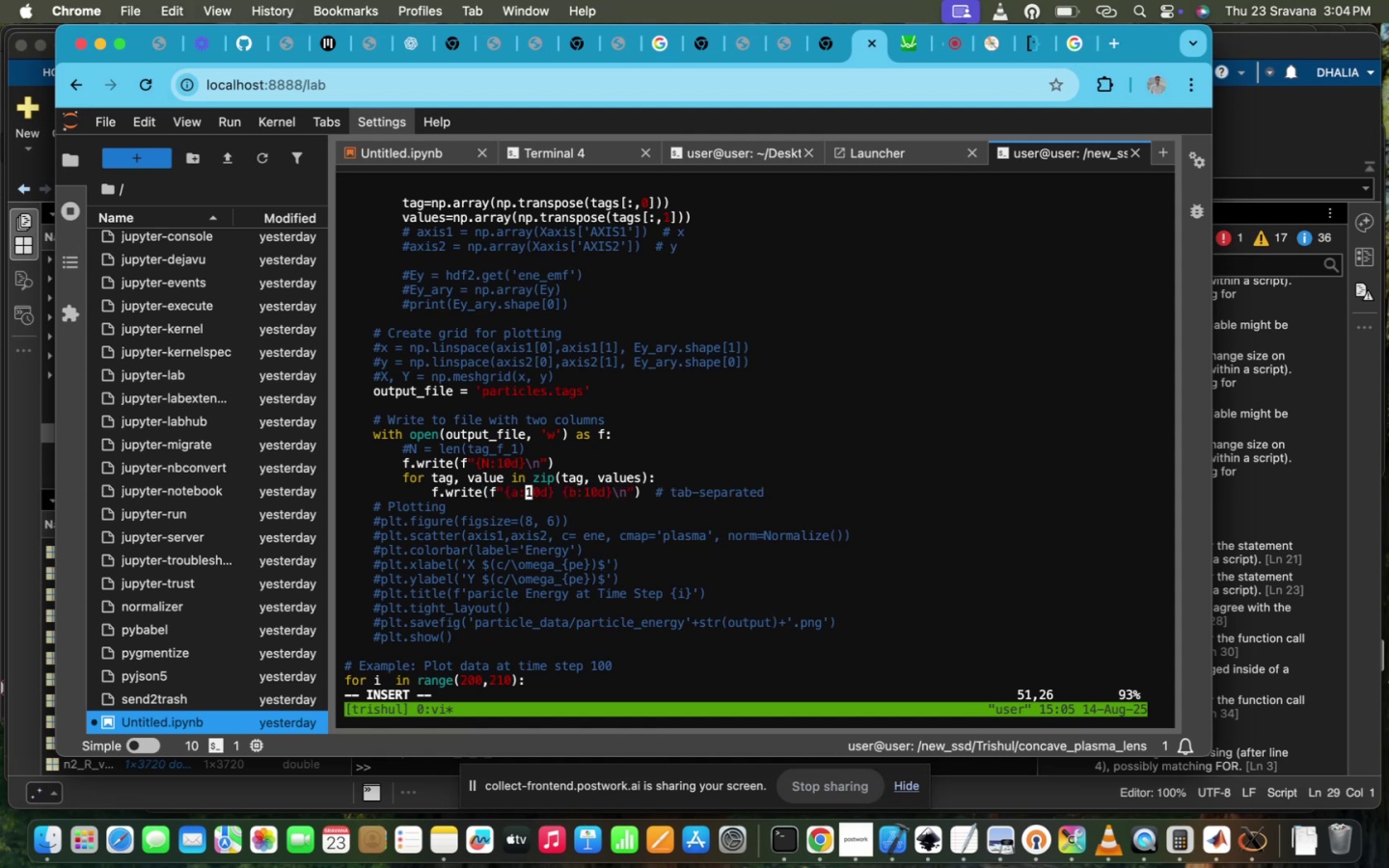 
key(ArrowLeft)
 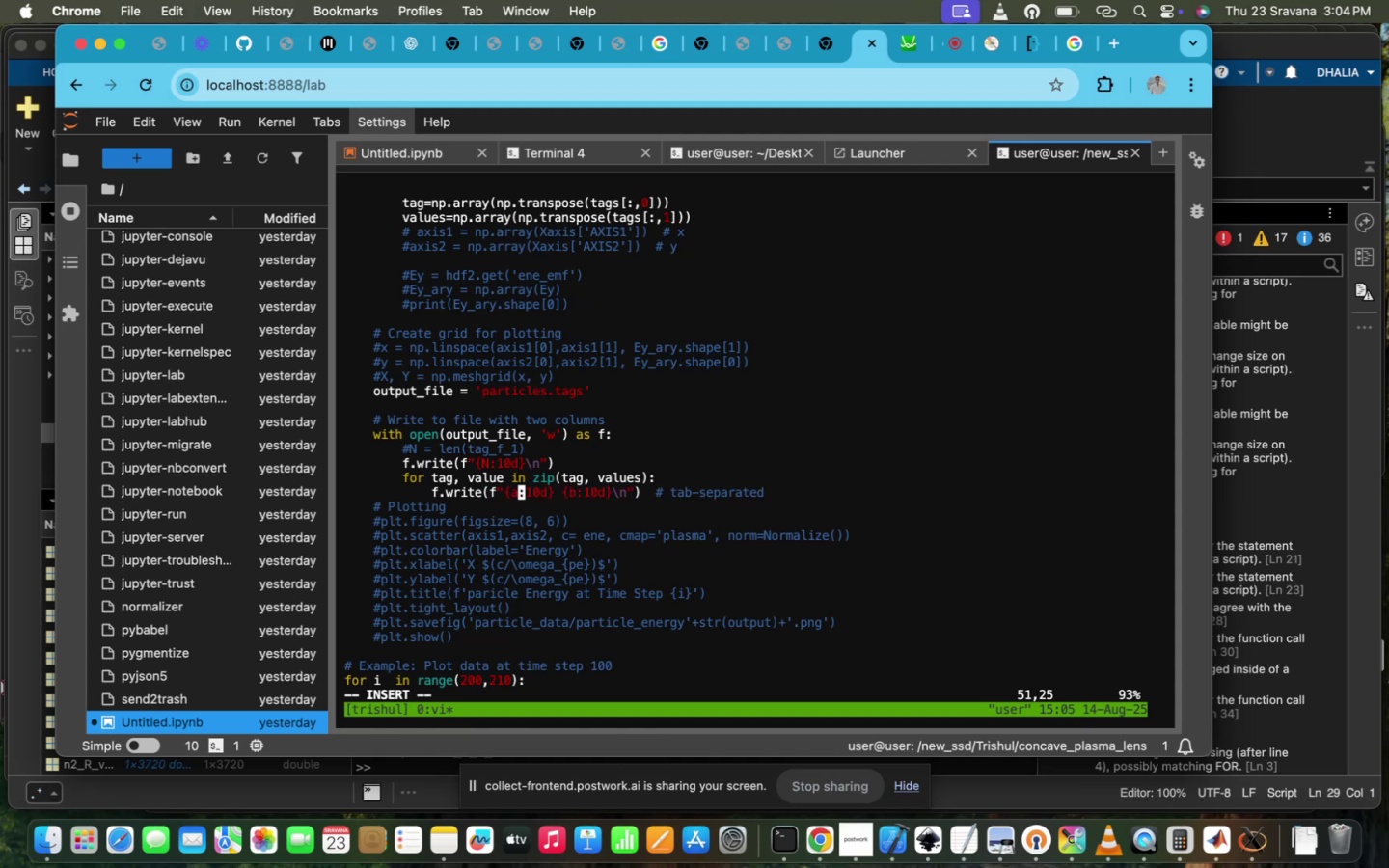 
key(Backspace)
type(tag)
key(Backspace)
type(values)
 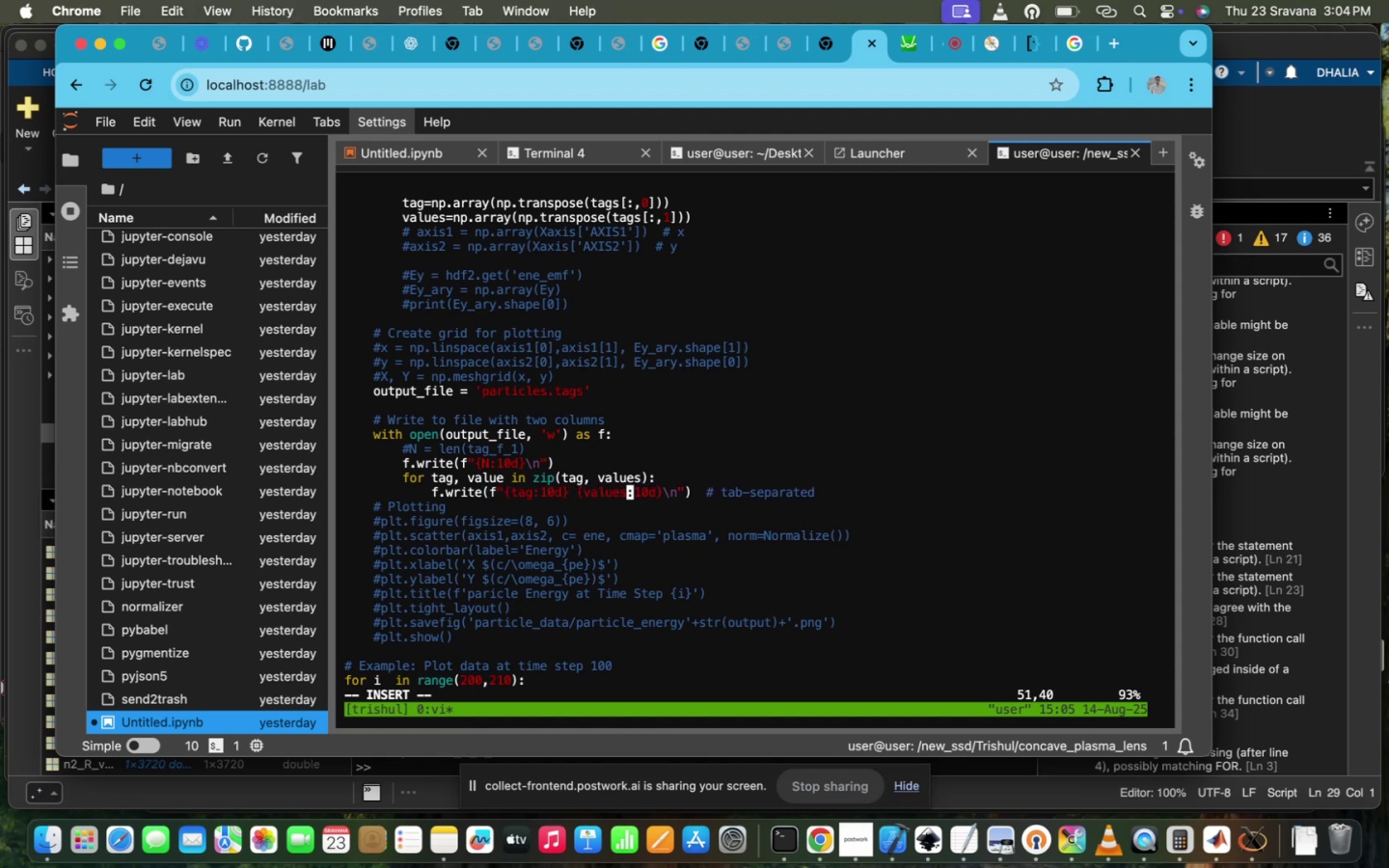 
hold_key(key=ArrowRight, duration=1.06)
 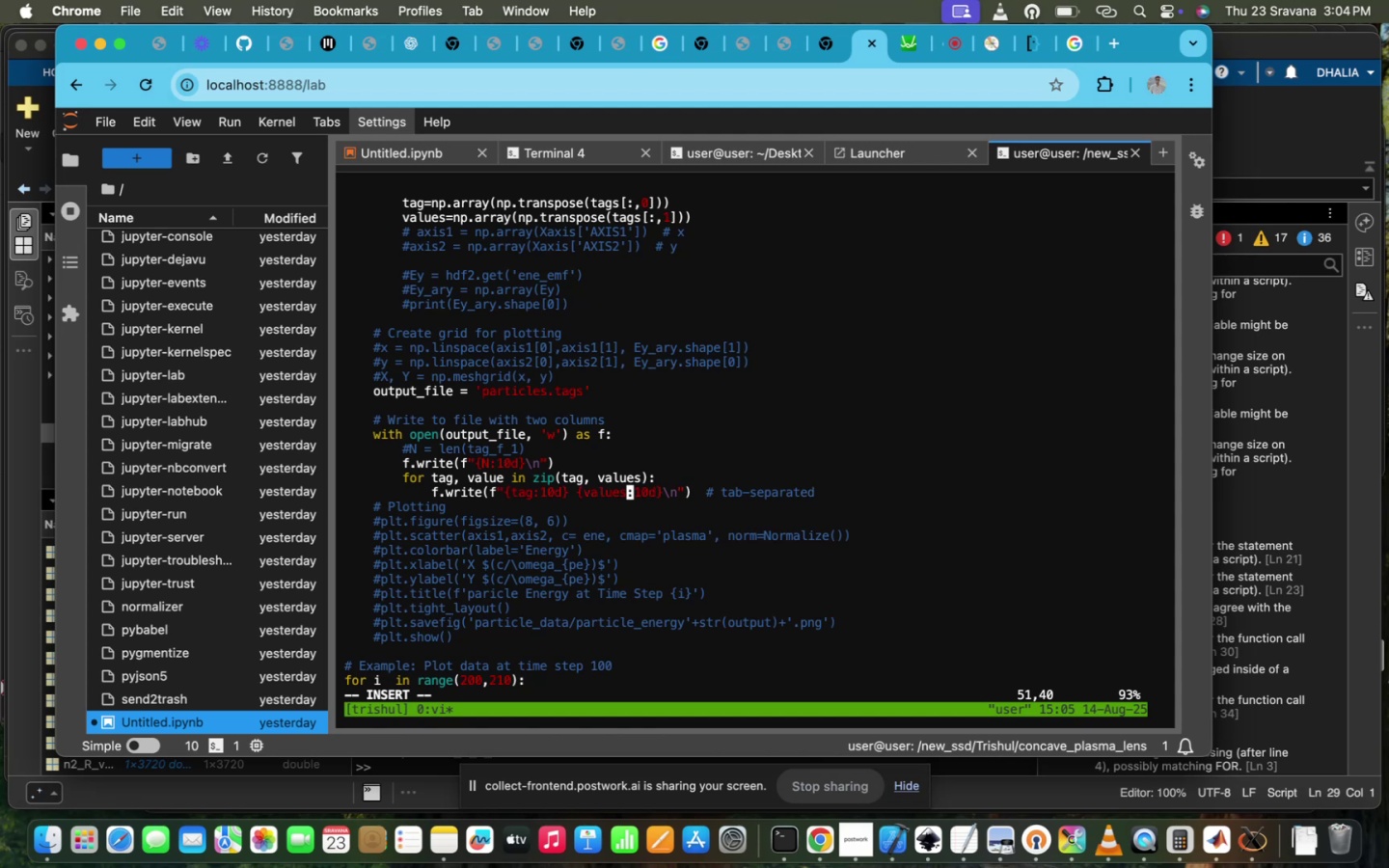 
hold_key(key=ArrowRight, duration=0.59)
 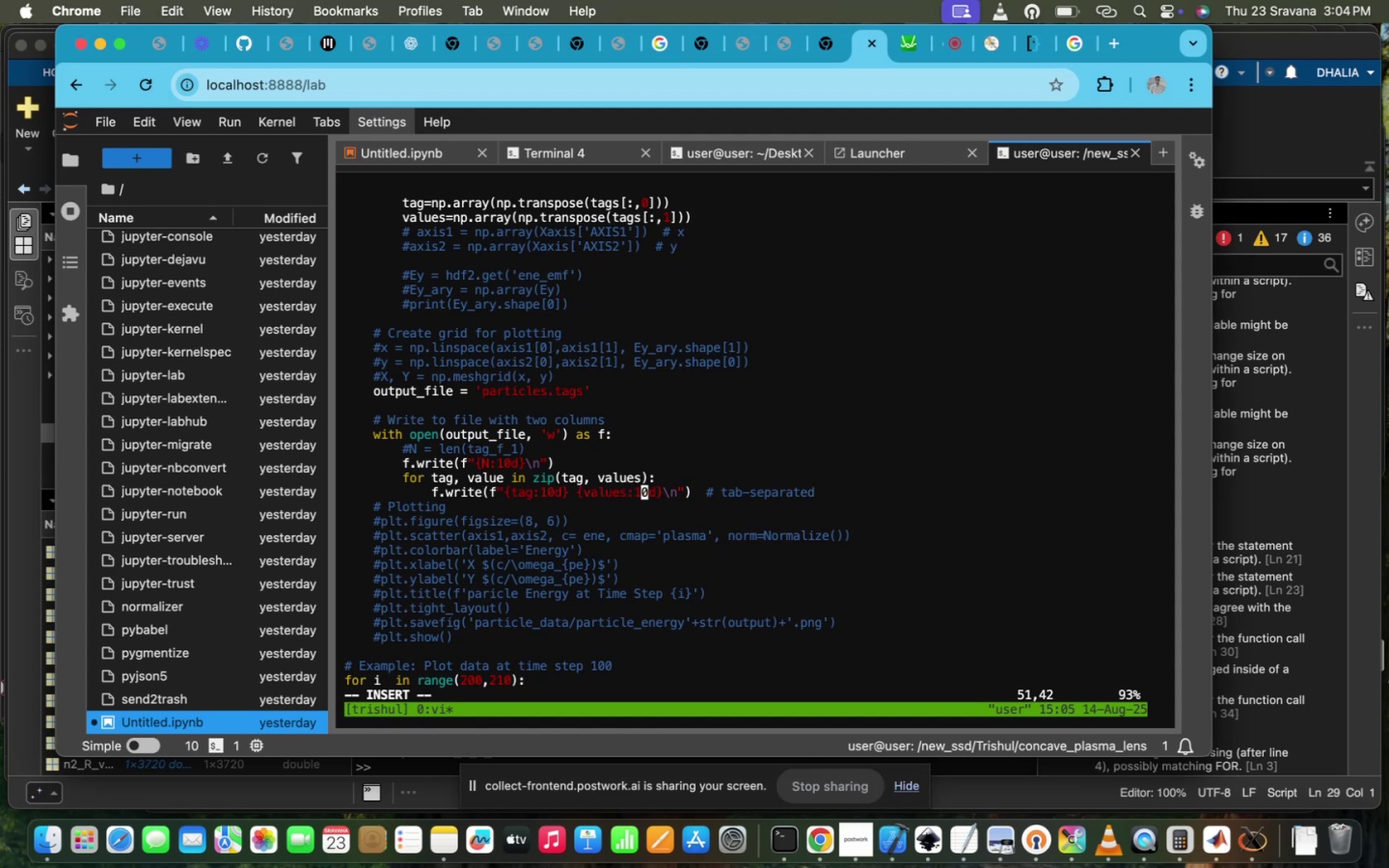 
key(ArrowUp)
 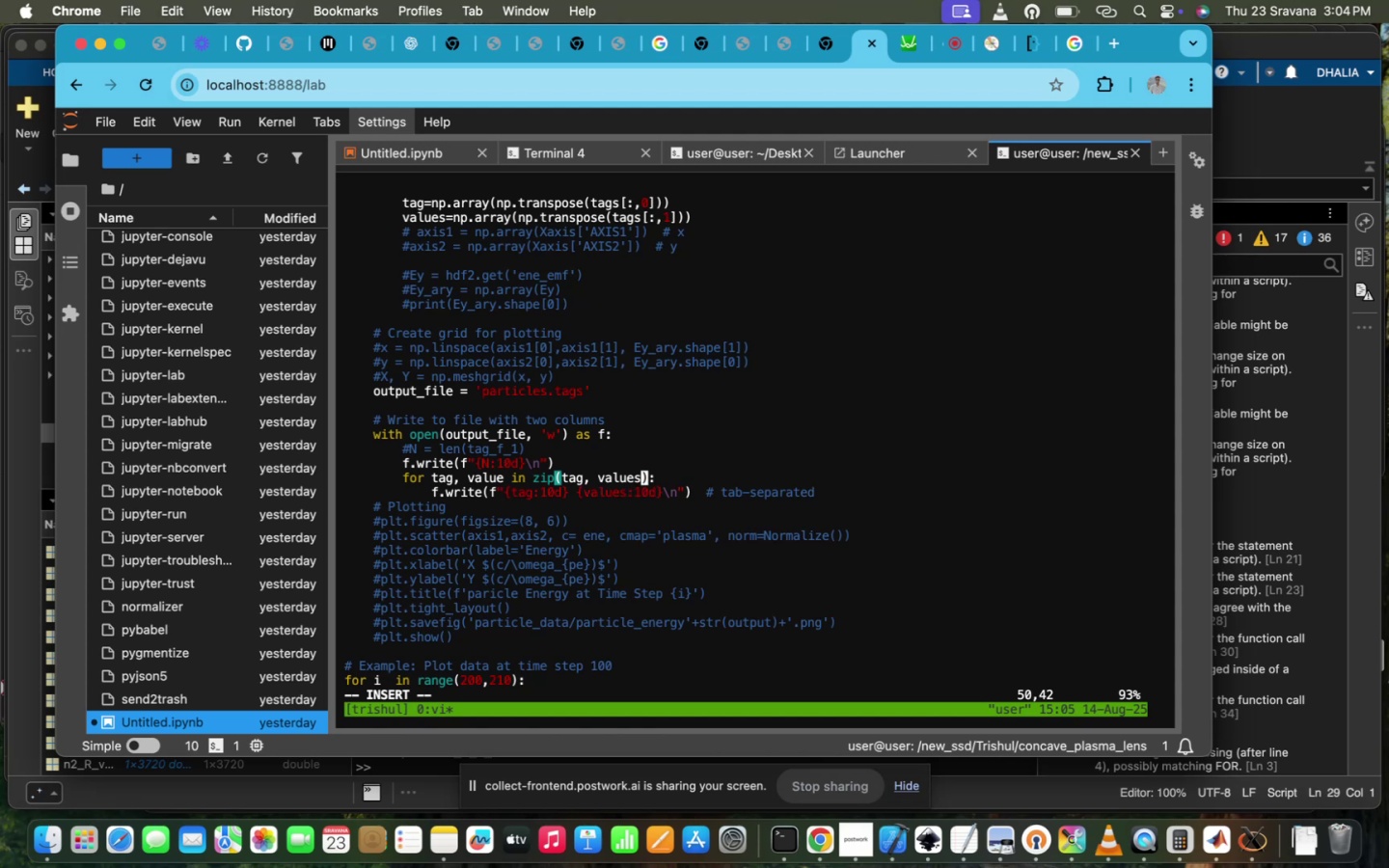 
key(ArrowUp)
 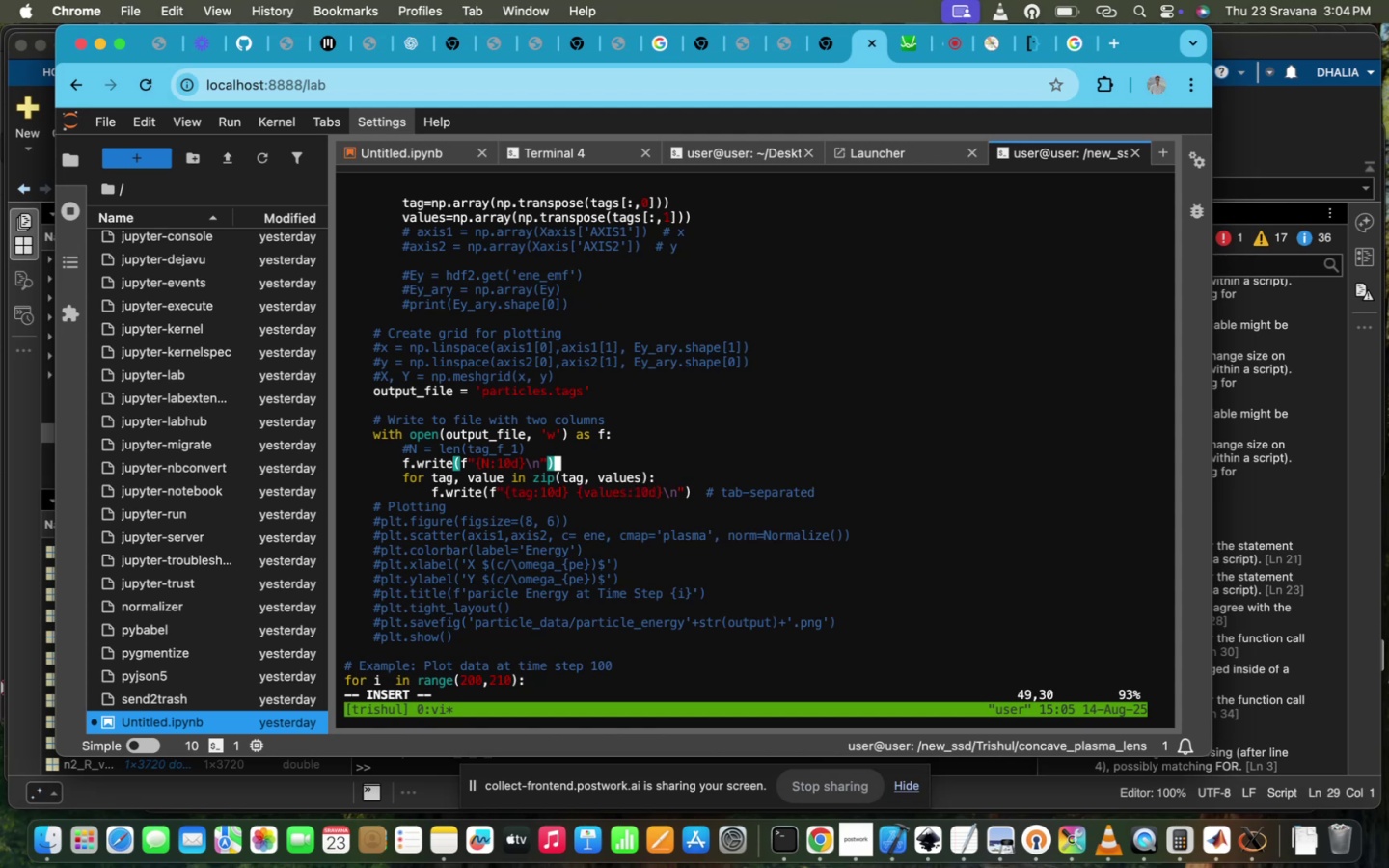 
key(ArrowUp)
 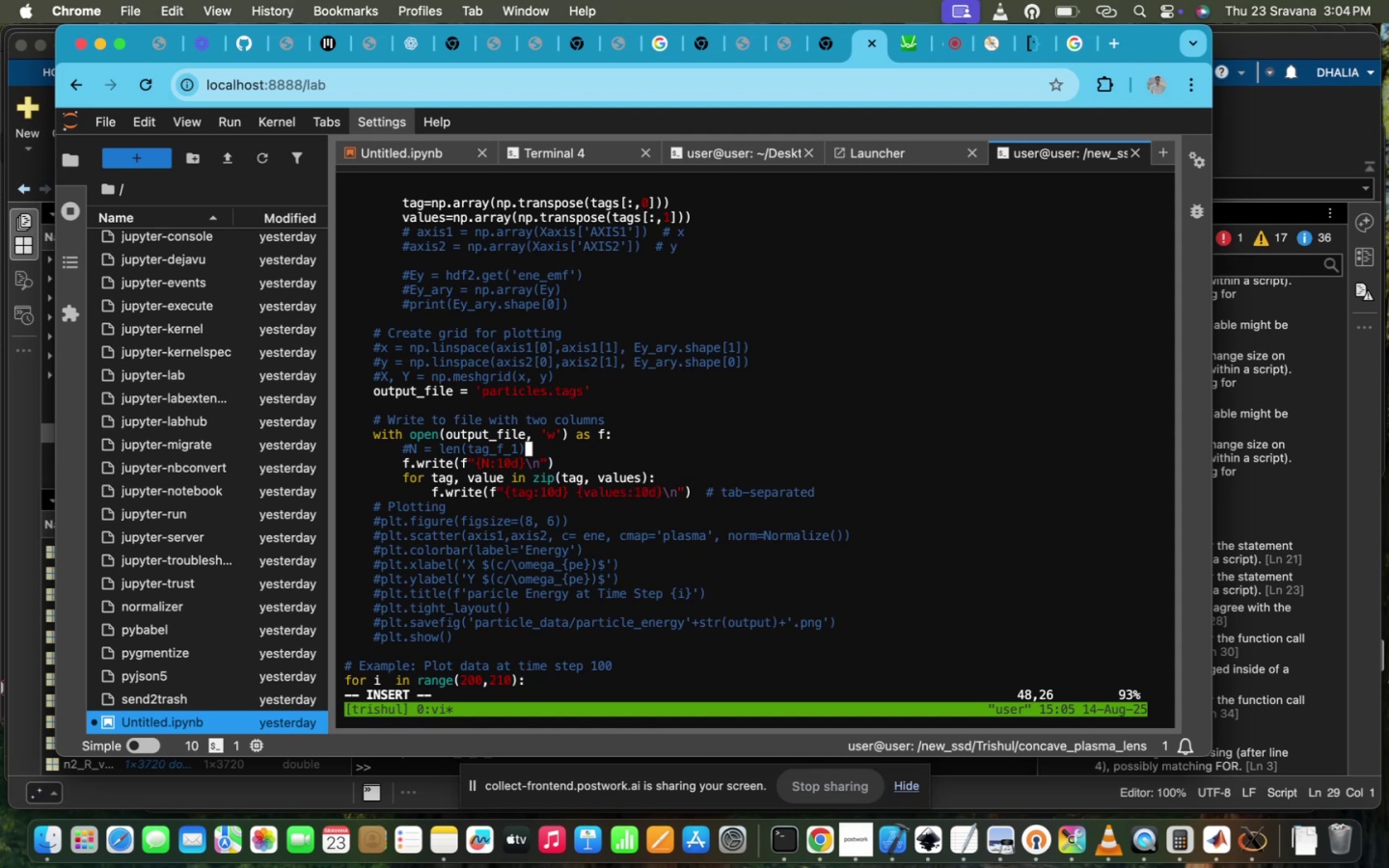 
hold_key(key=ArrowLeft, duration=0.6)
 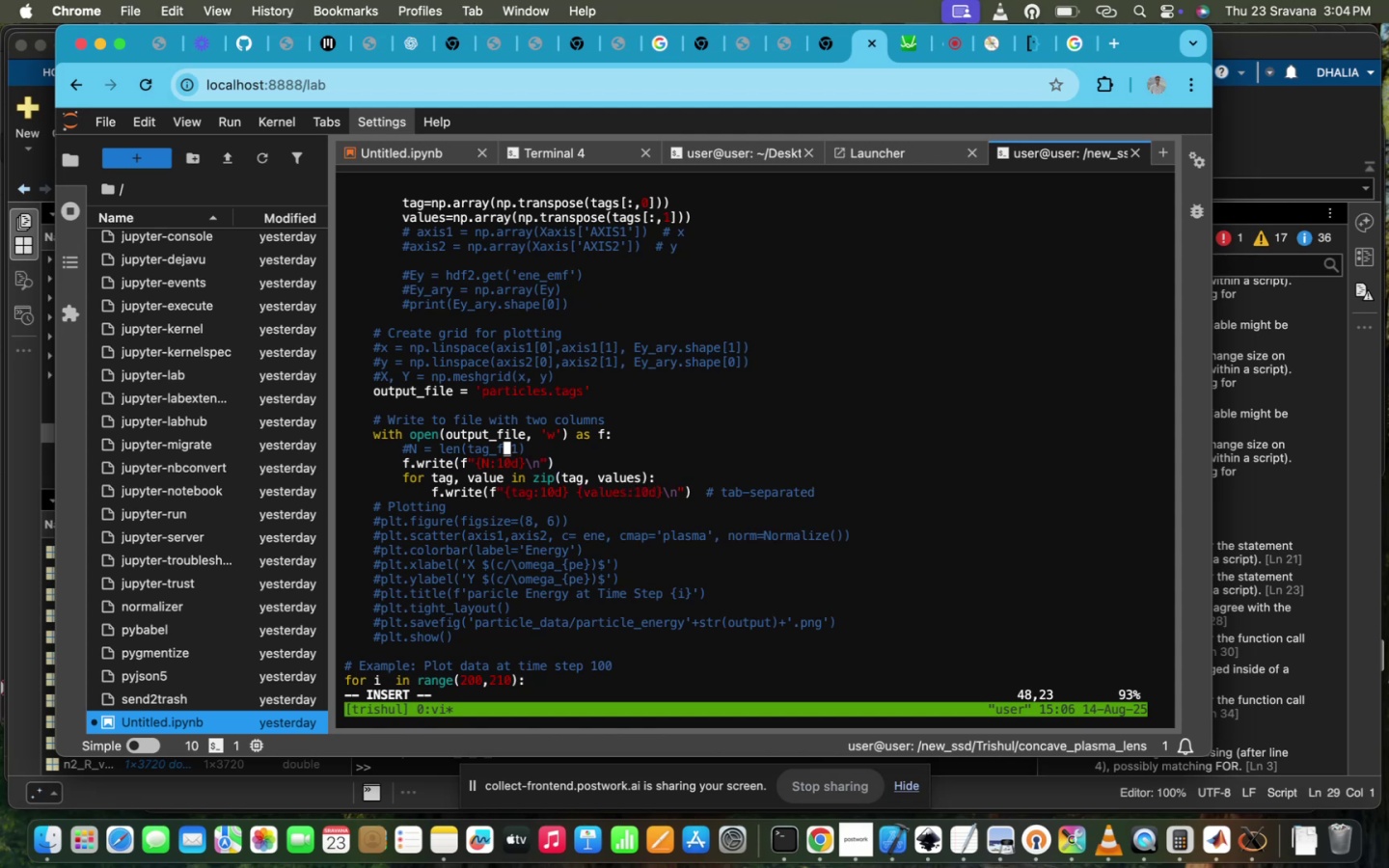 
key(ArrowUp)
 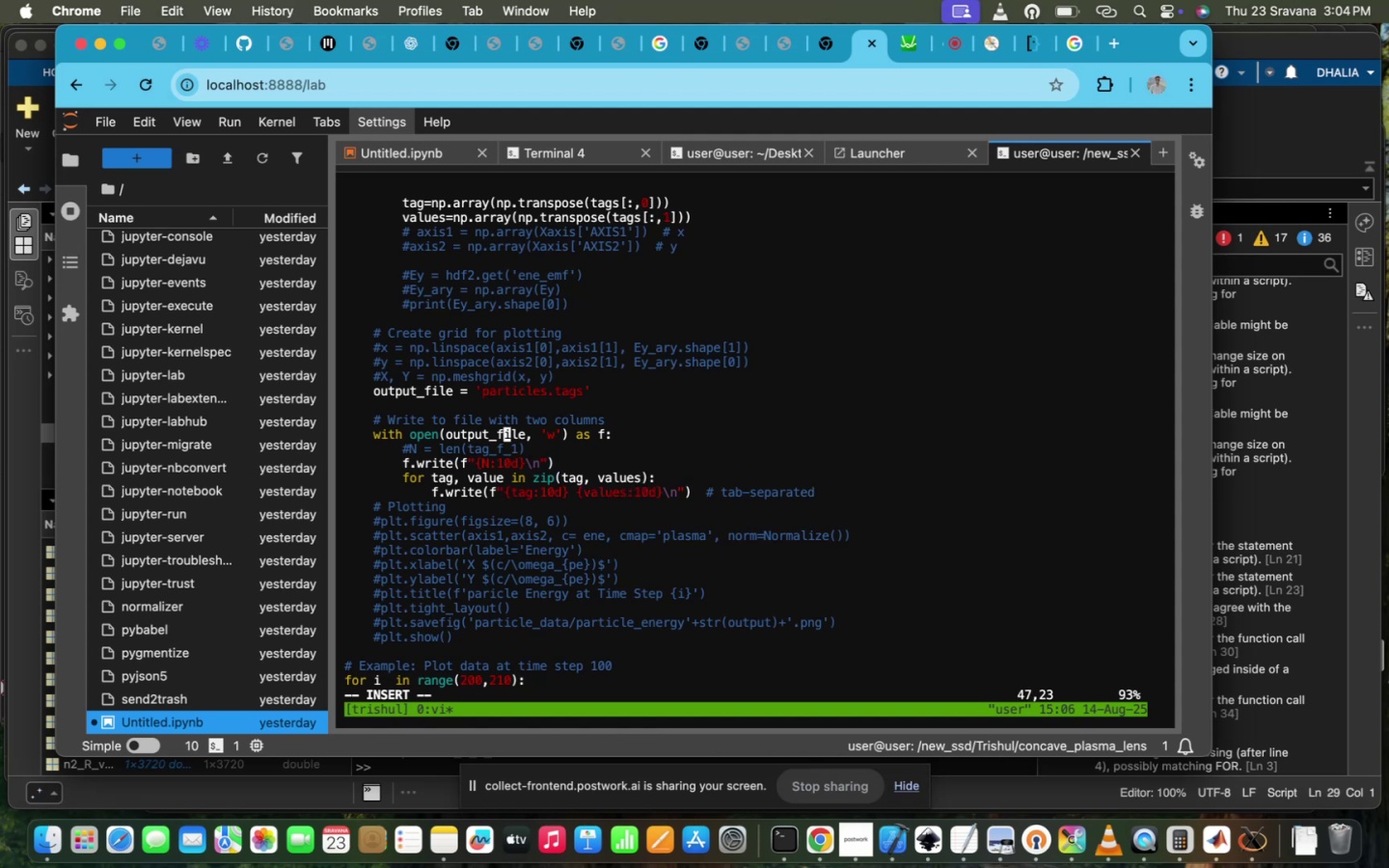 
key(ArrowRight)
 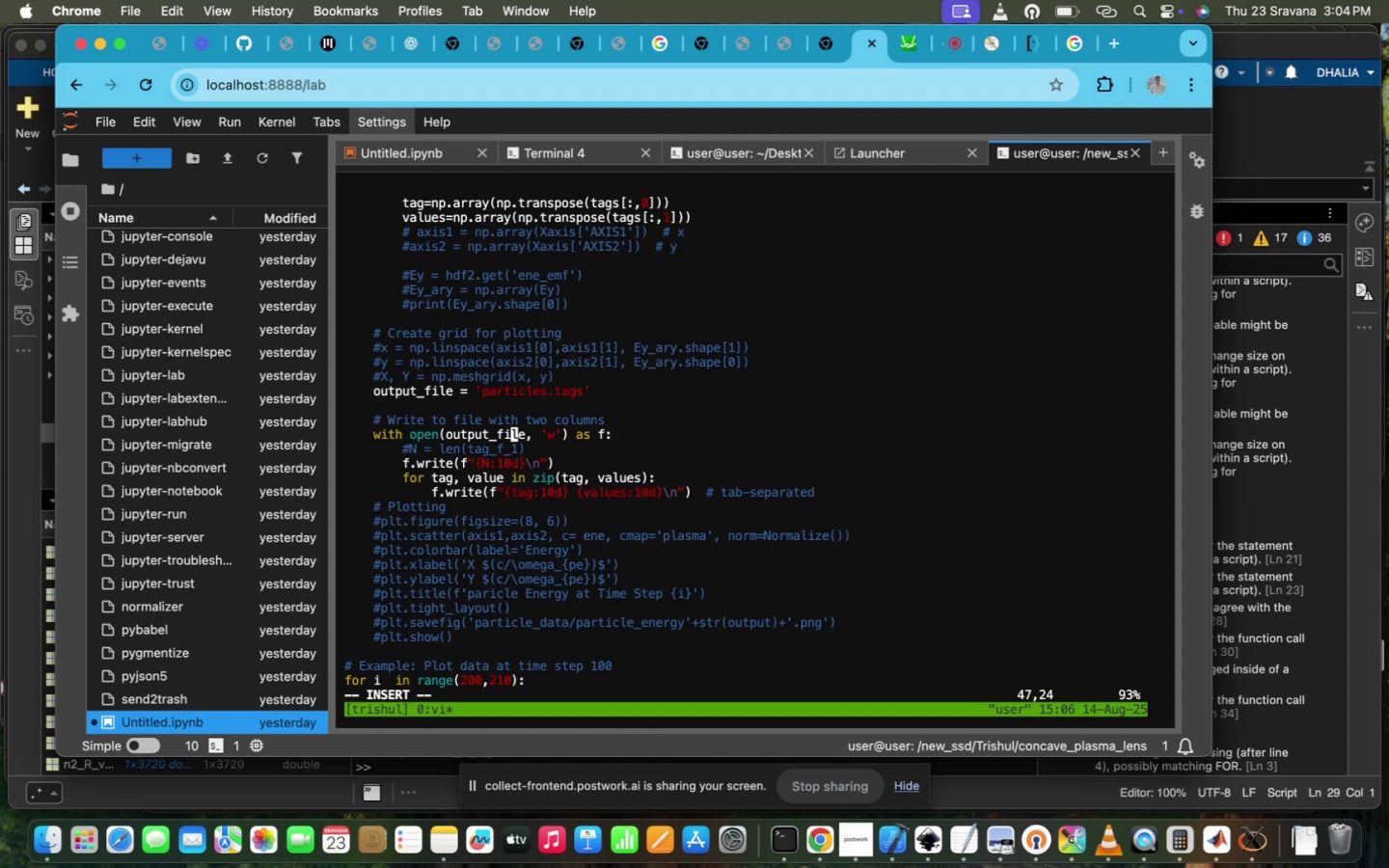 
key(ArrowDown)
 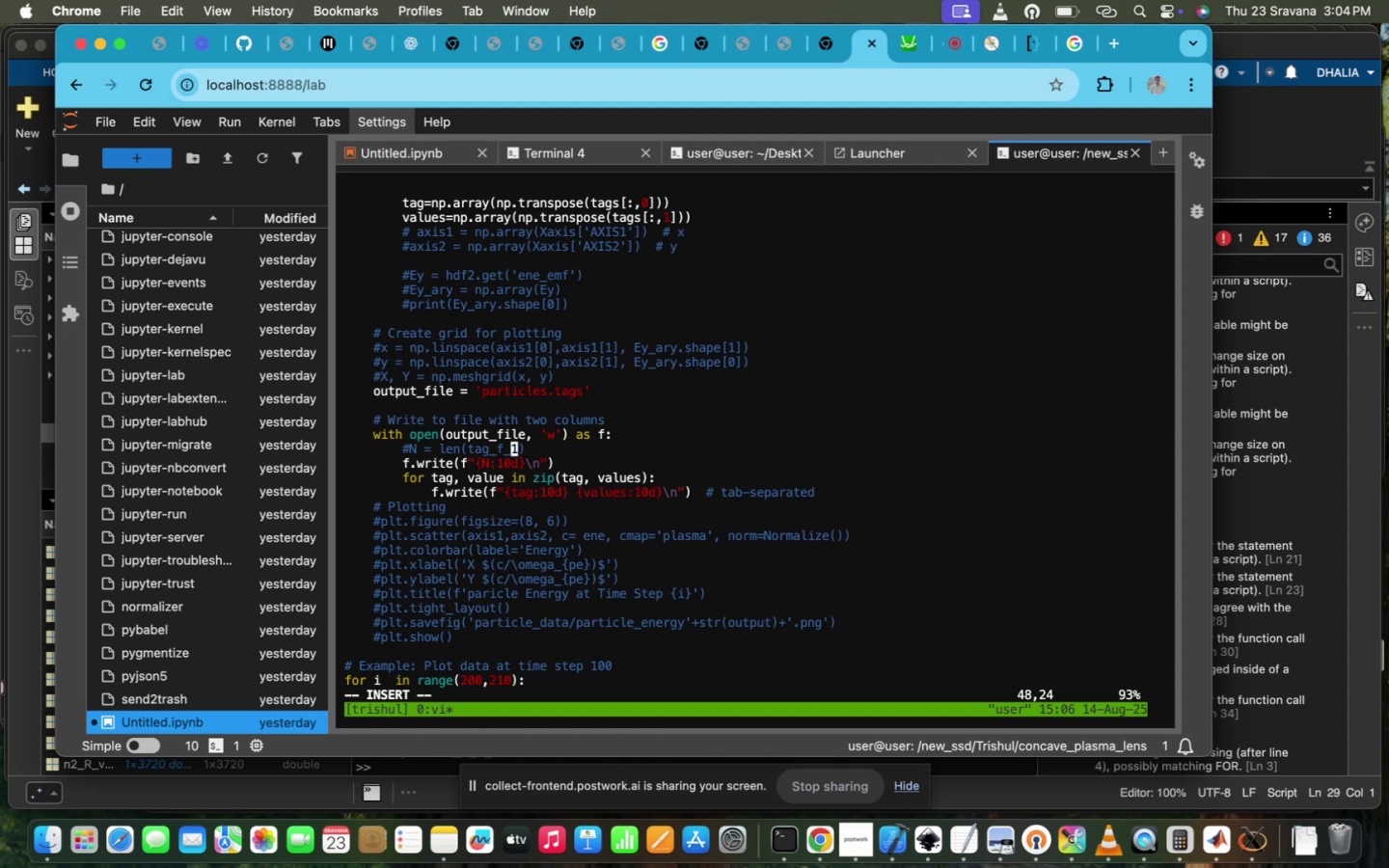 
key(ArrowRight)
 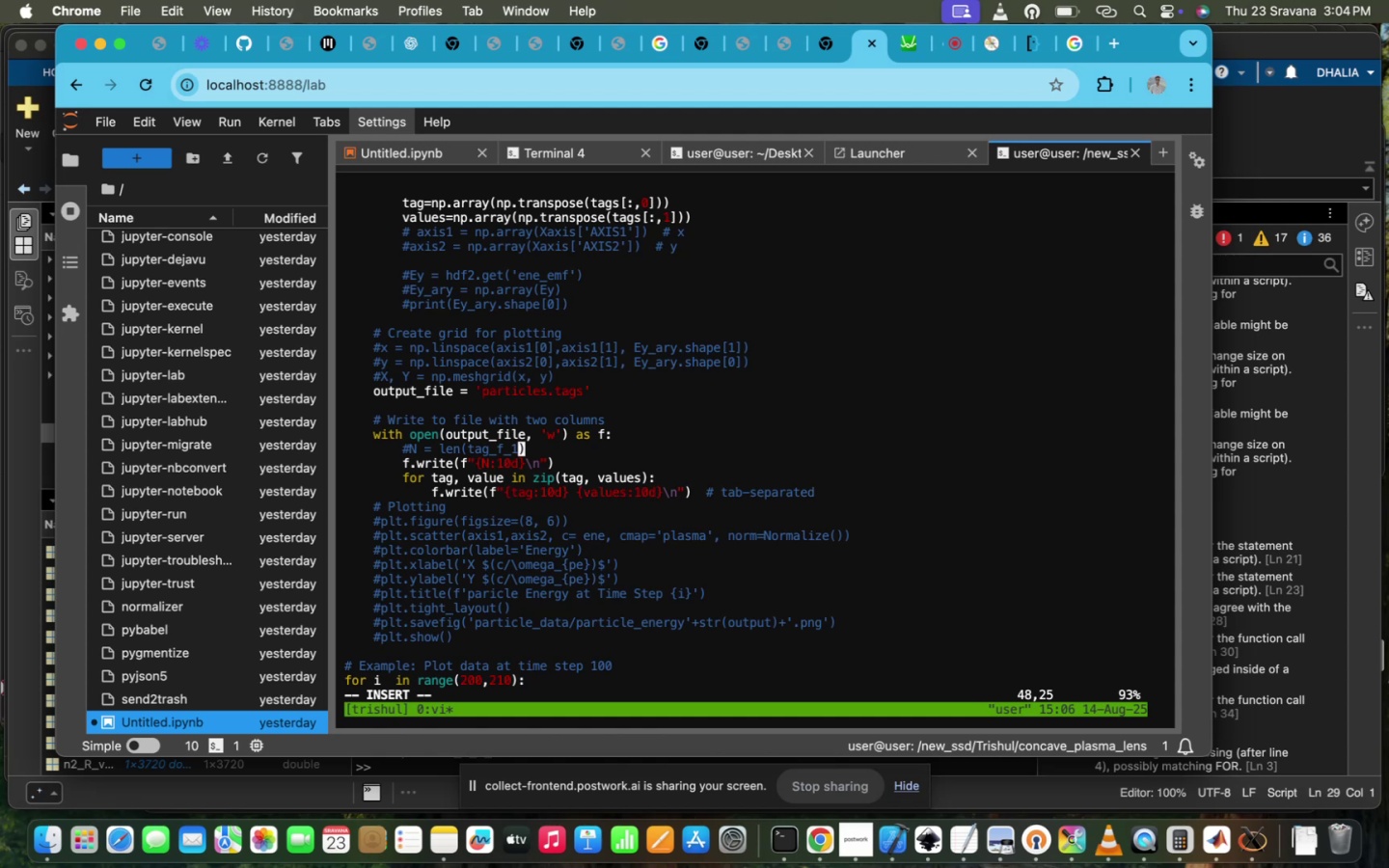 
key(Backspace)
 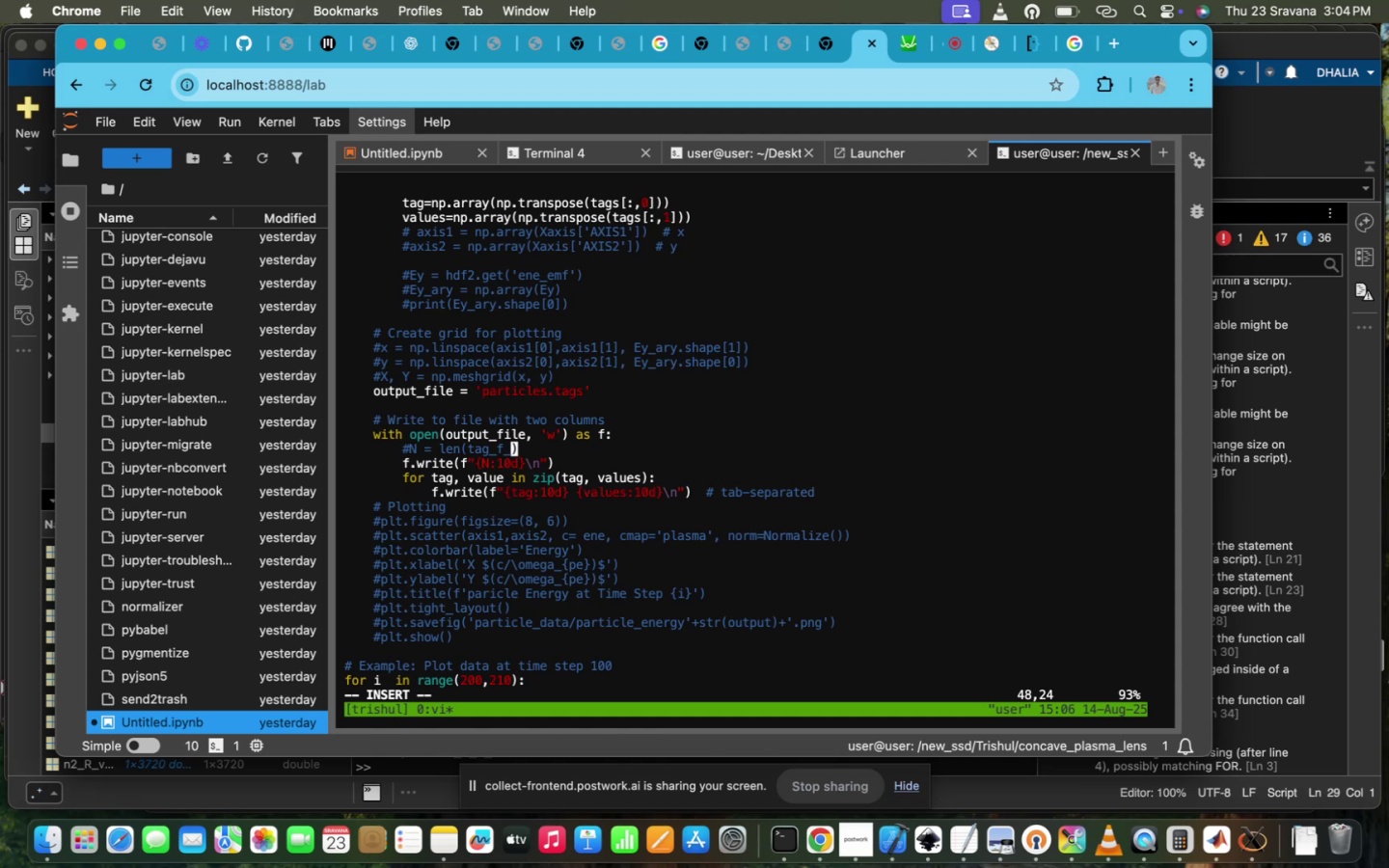 
key(Backspace)
 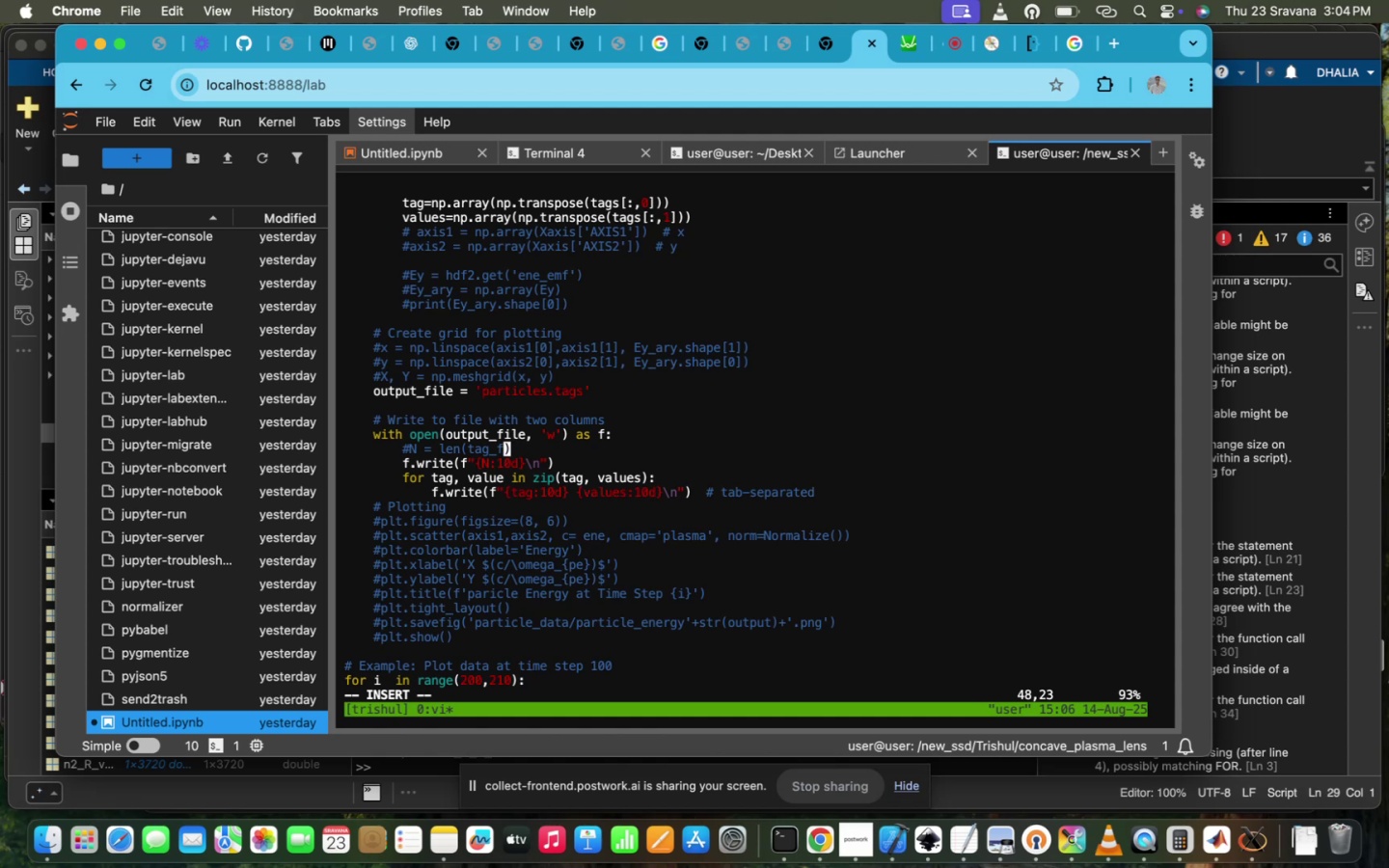 
key(Backspace)
 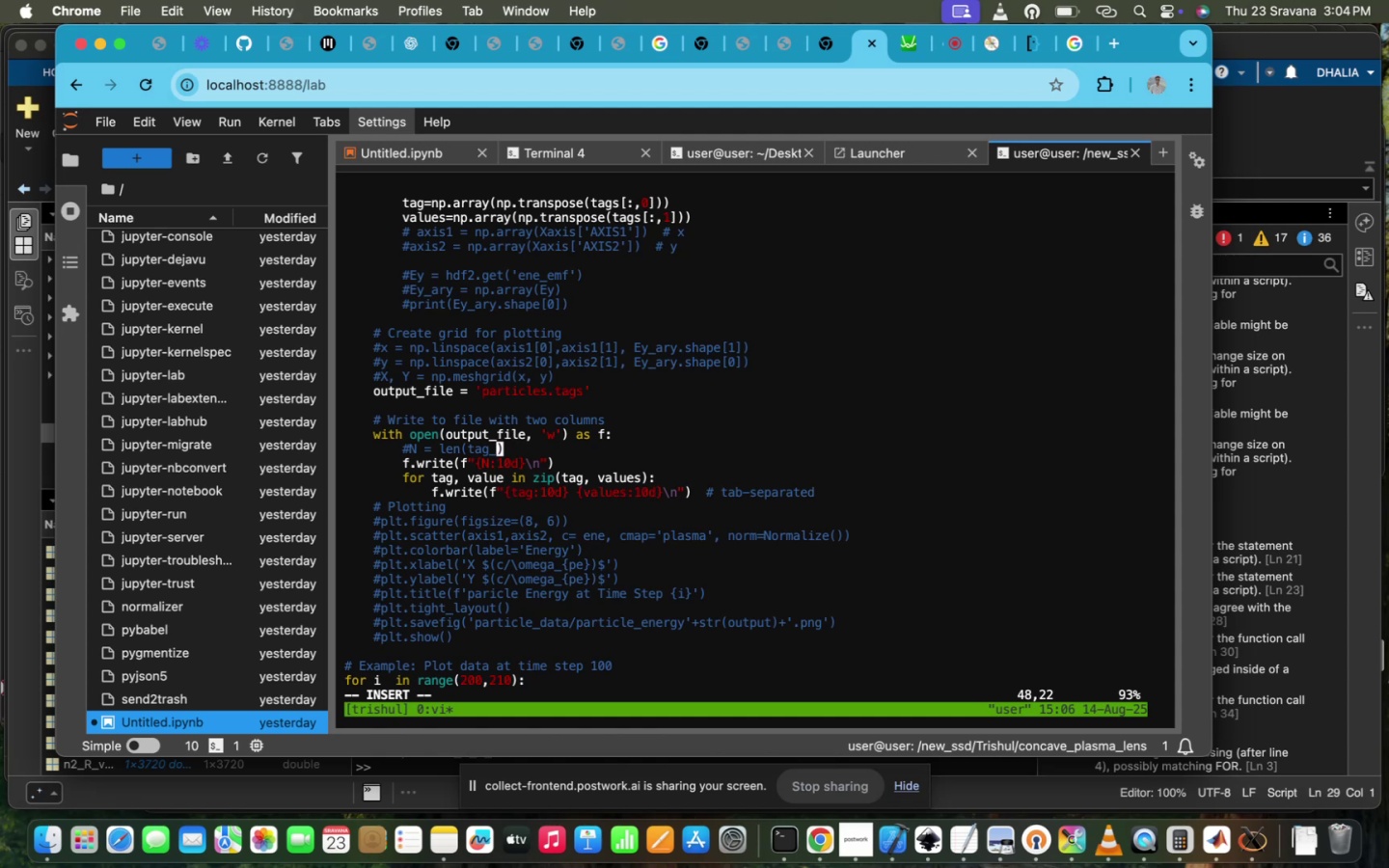 
key(I)
 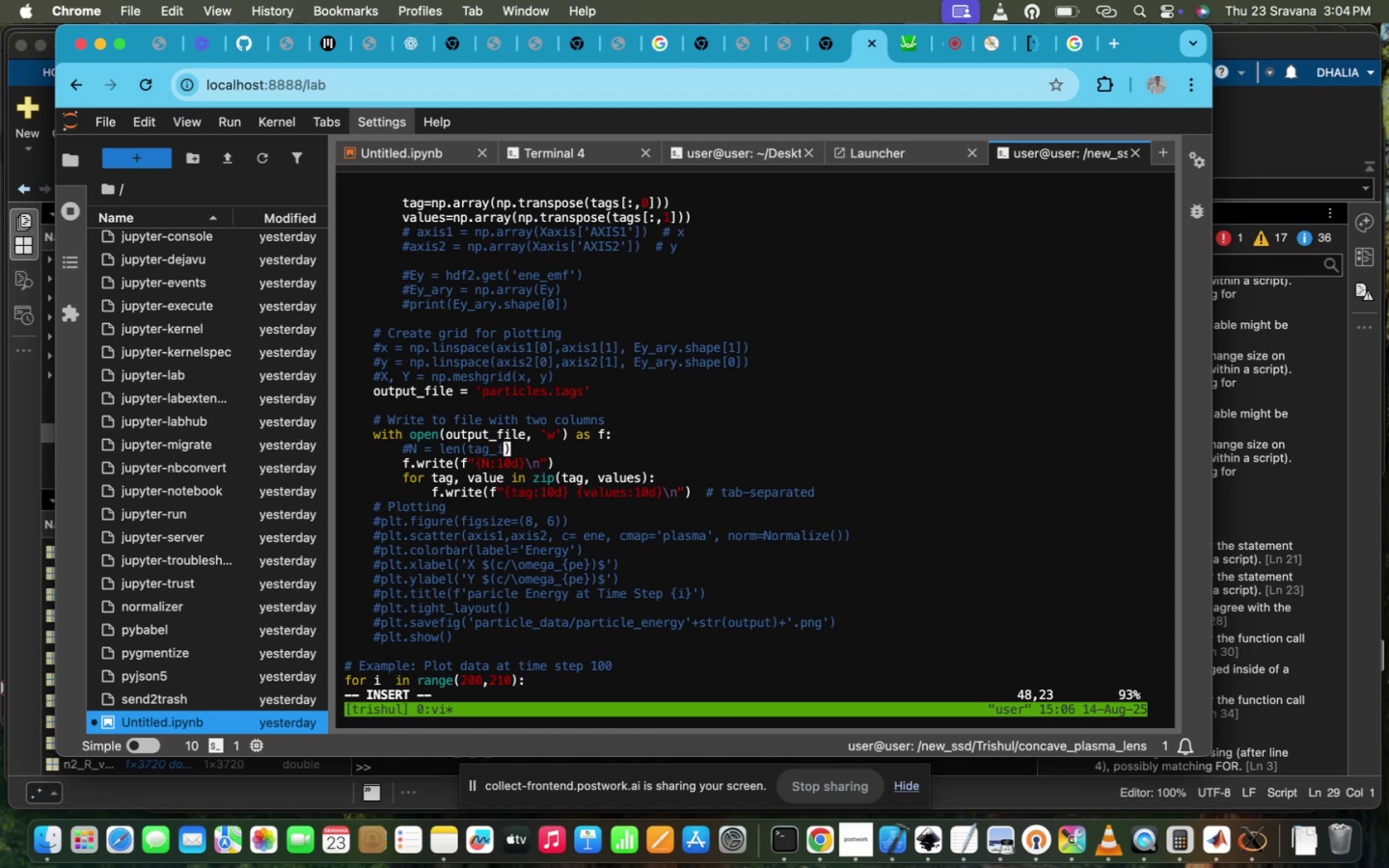 
key(Backspace)
 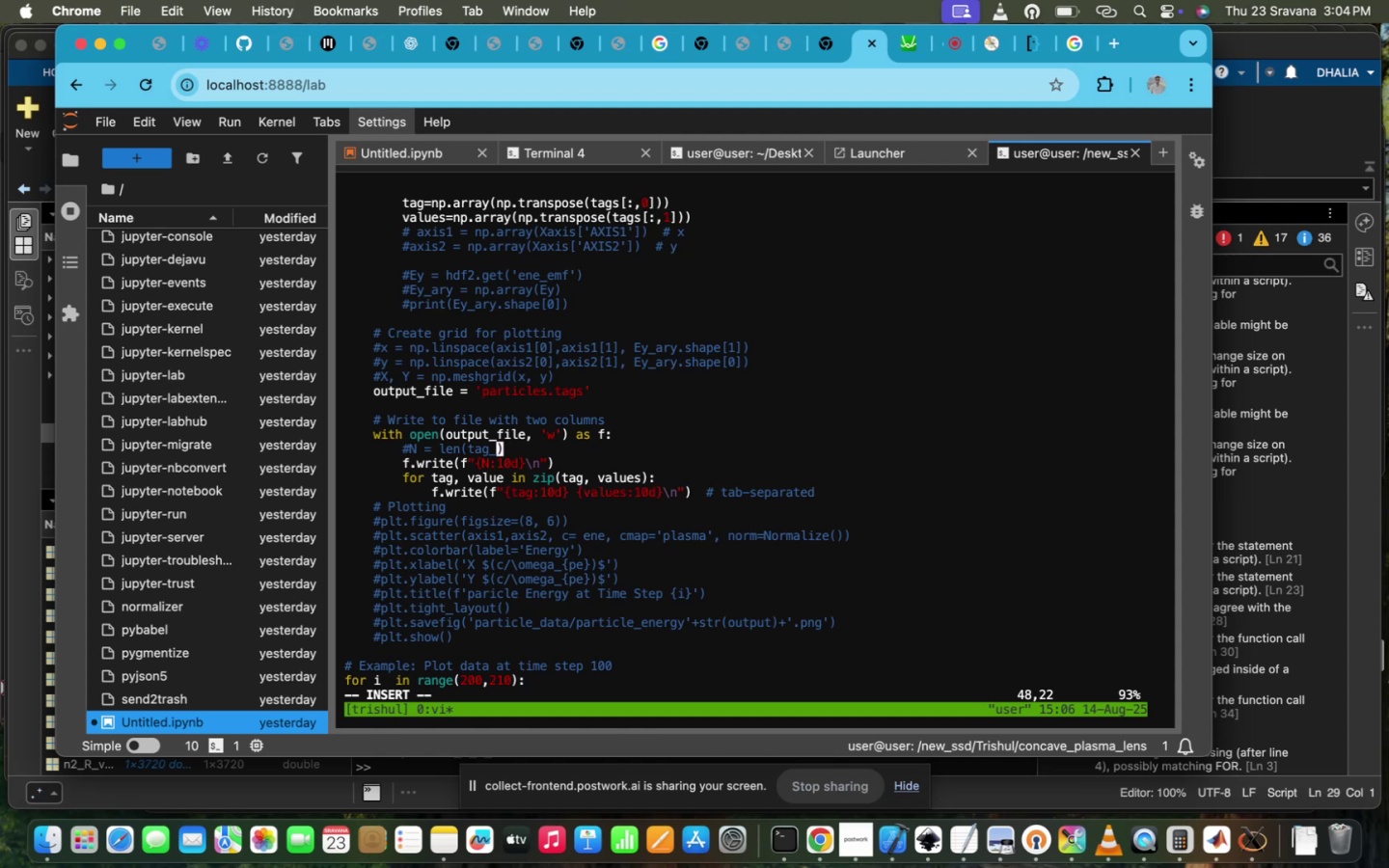 
key(Backspace)
 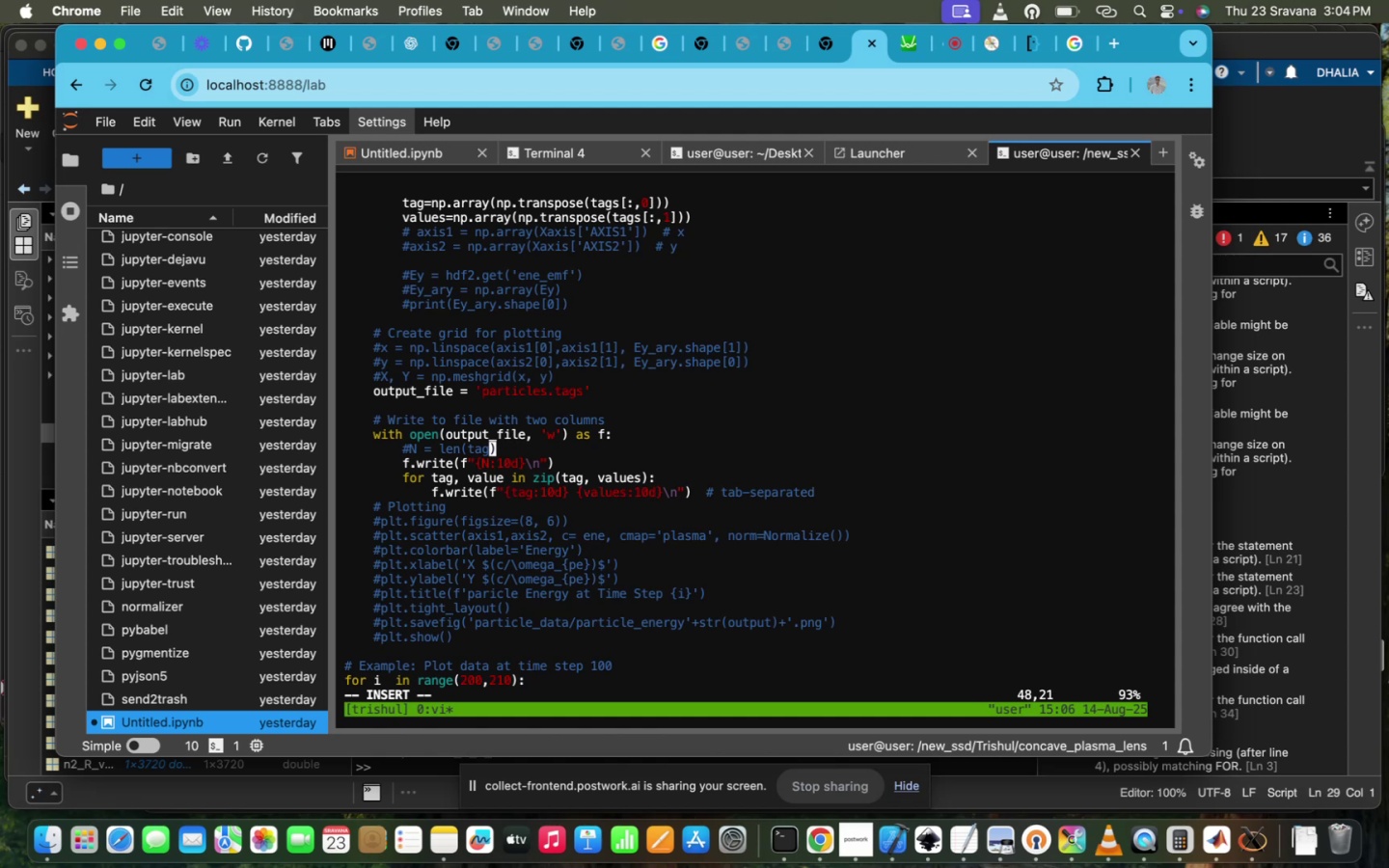 
key(ArrowDown)
 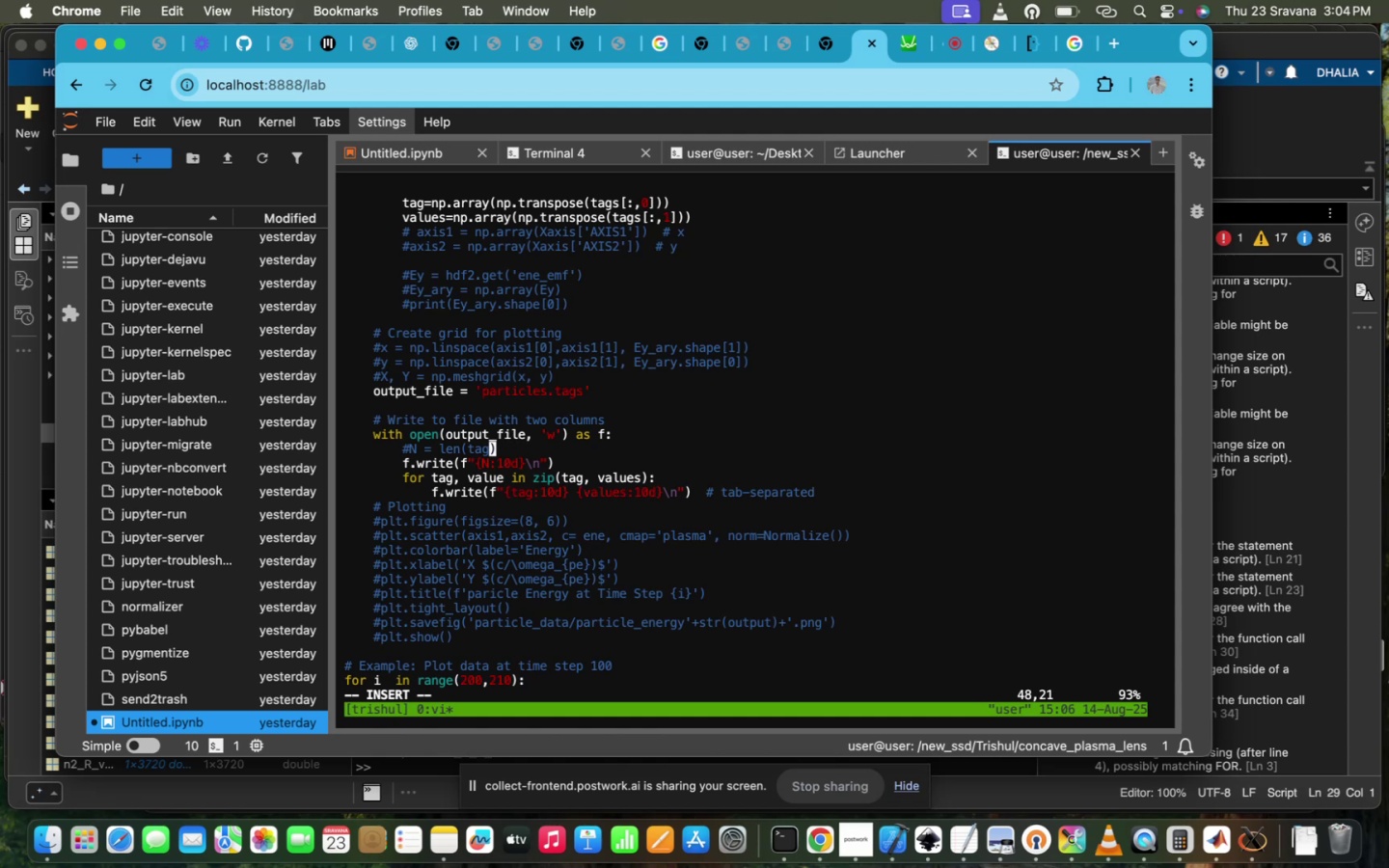 
key(ArrowUp)
 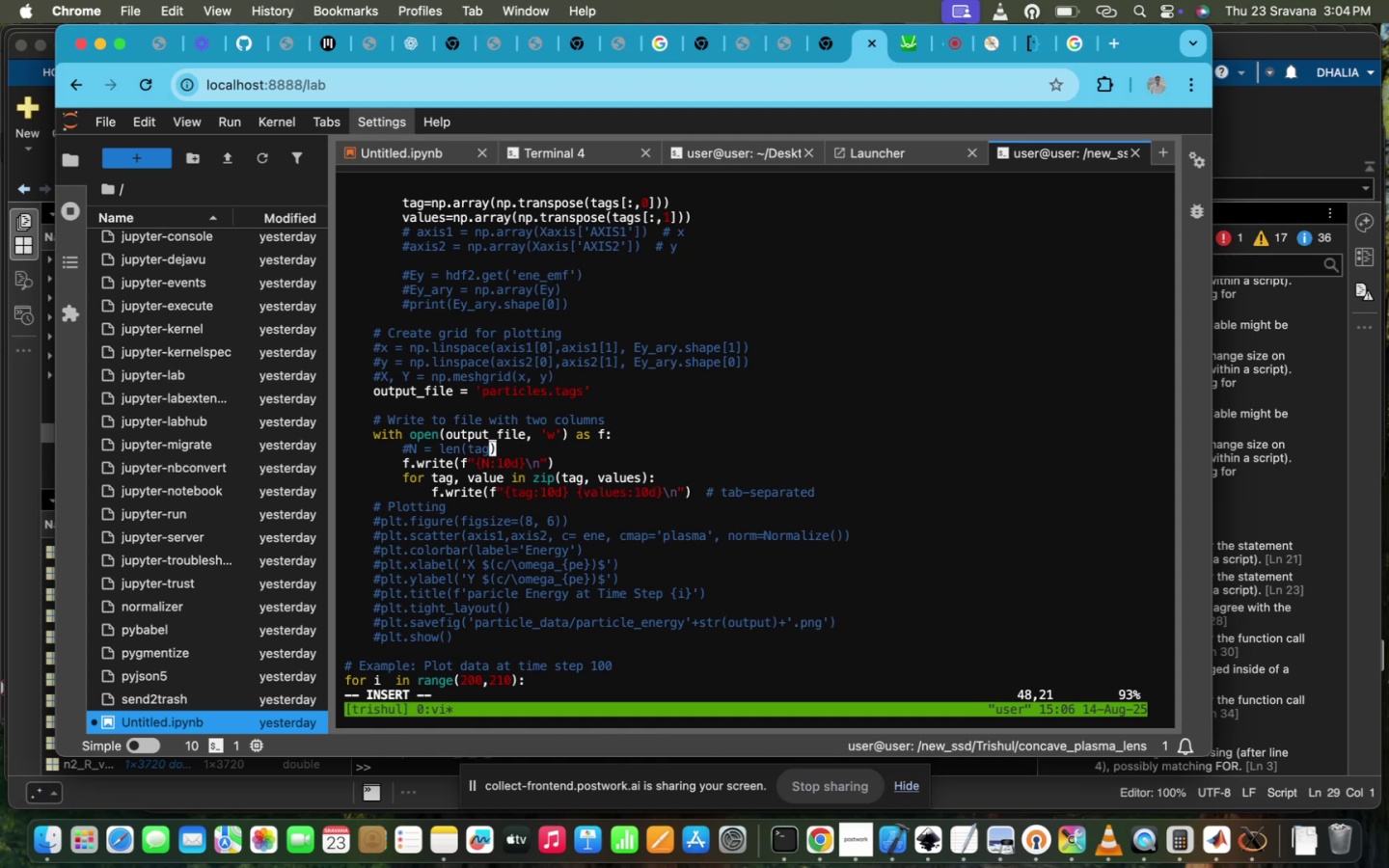 
key(ArrowDown)
 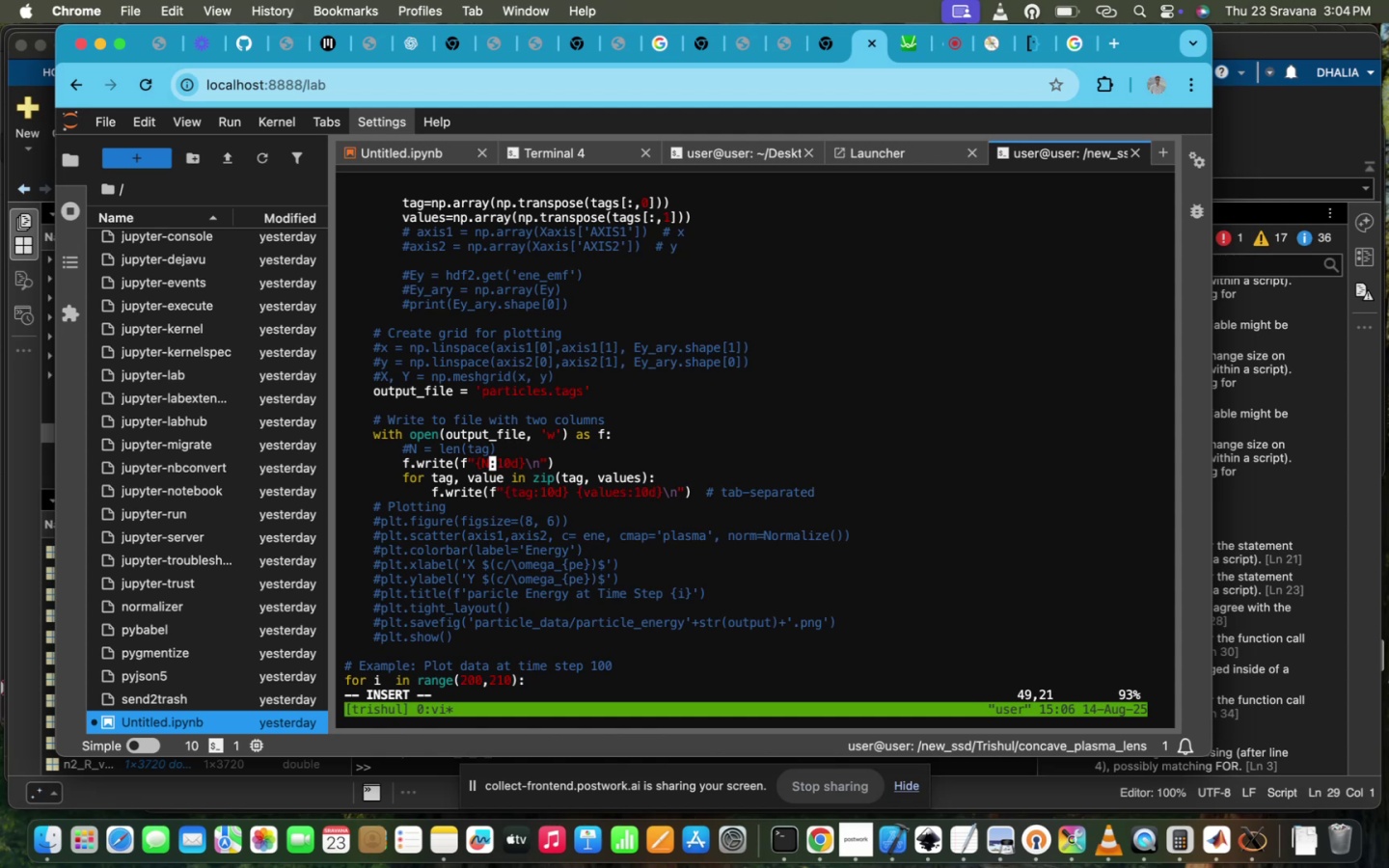 
key(ArrowUp)
 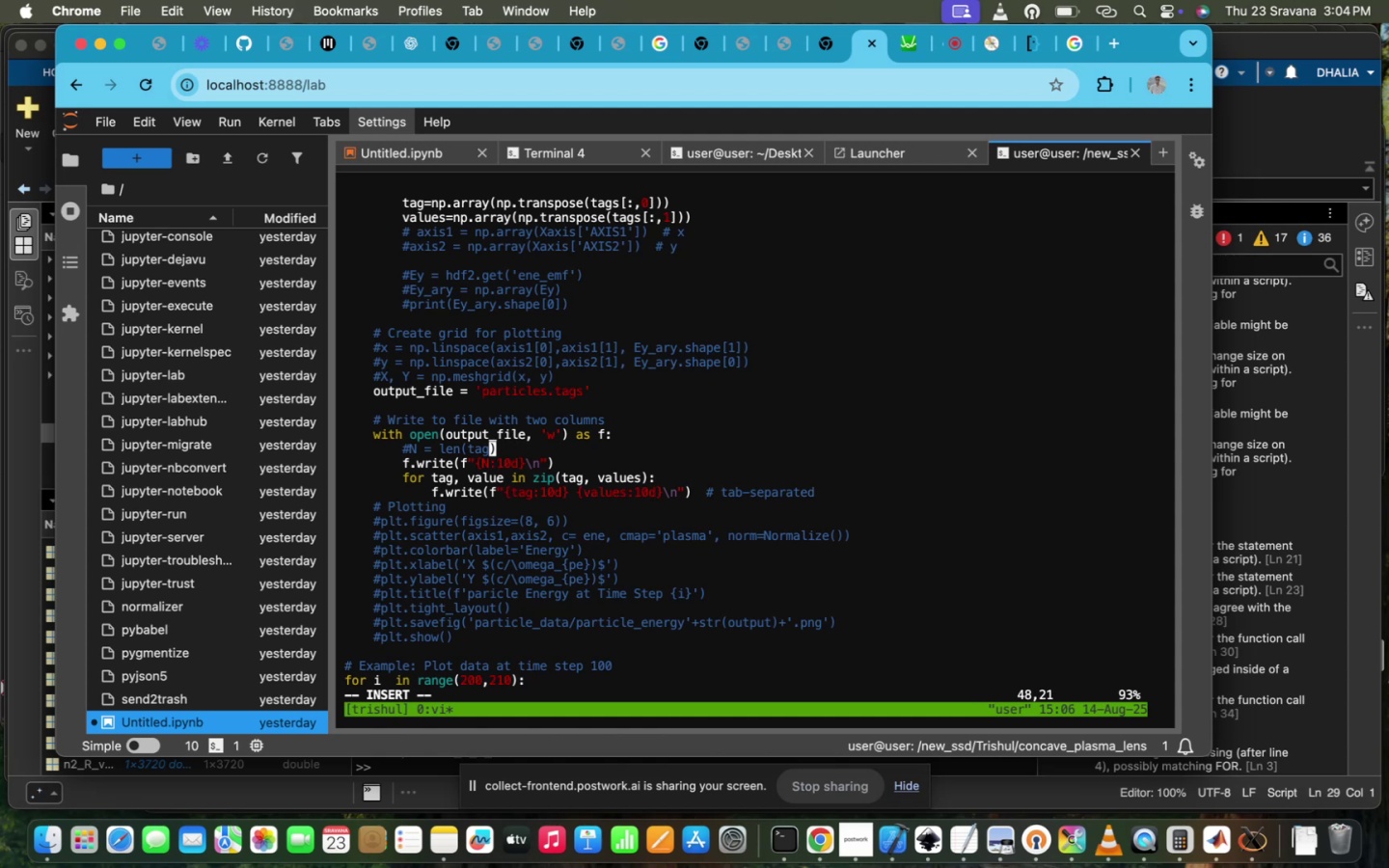 
hold_key(key=ArrowLeft, duration=1.31)
 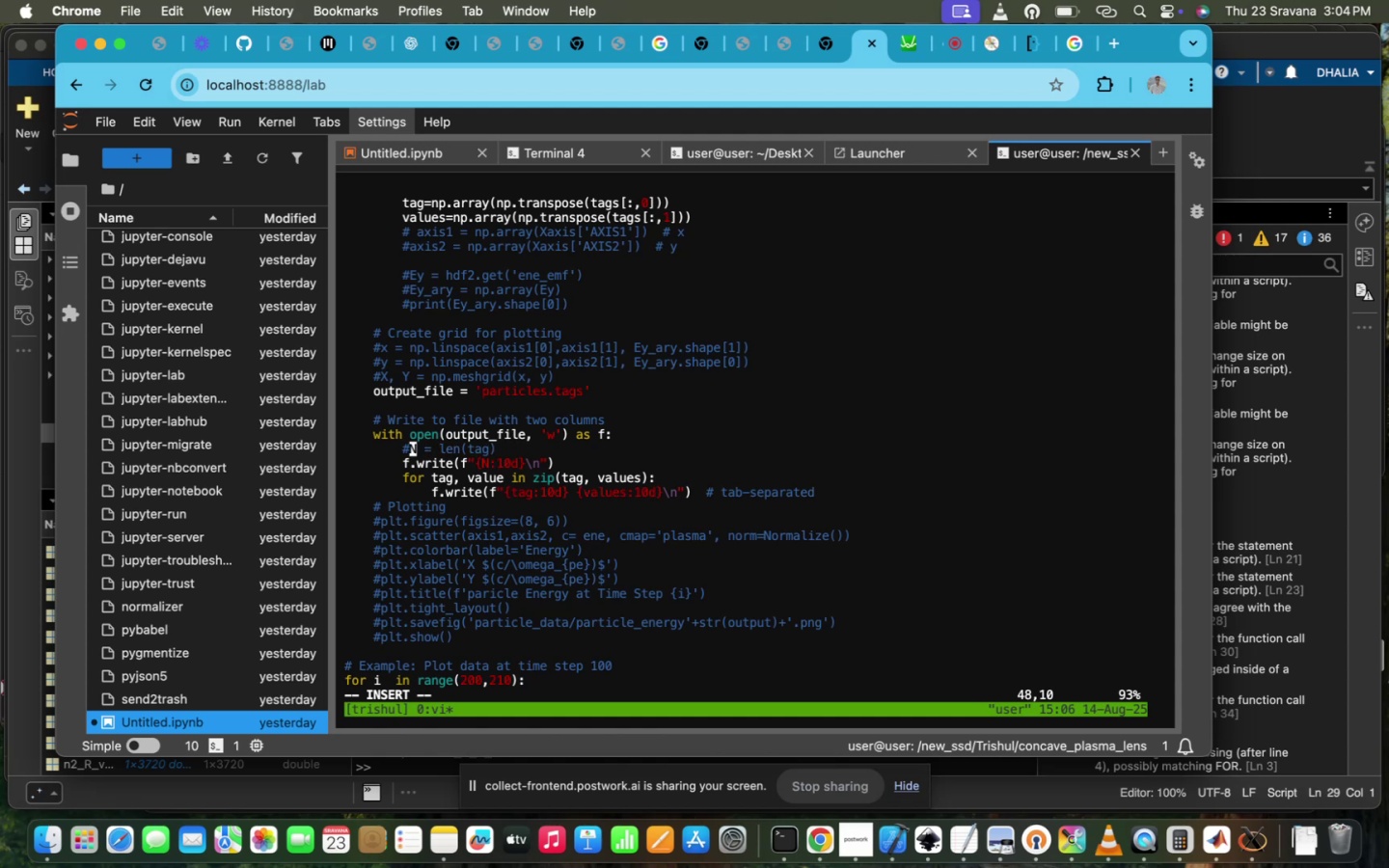 
key(Backspace)
key(Escape)
type(:Wq!)
key(Backspace)
key(Backspace)
type(wq)
key(Backspace)
key(Backspace)
key(Backspace)
type(wq!)
 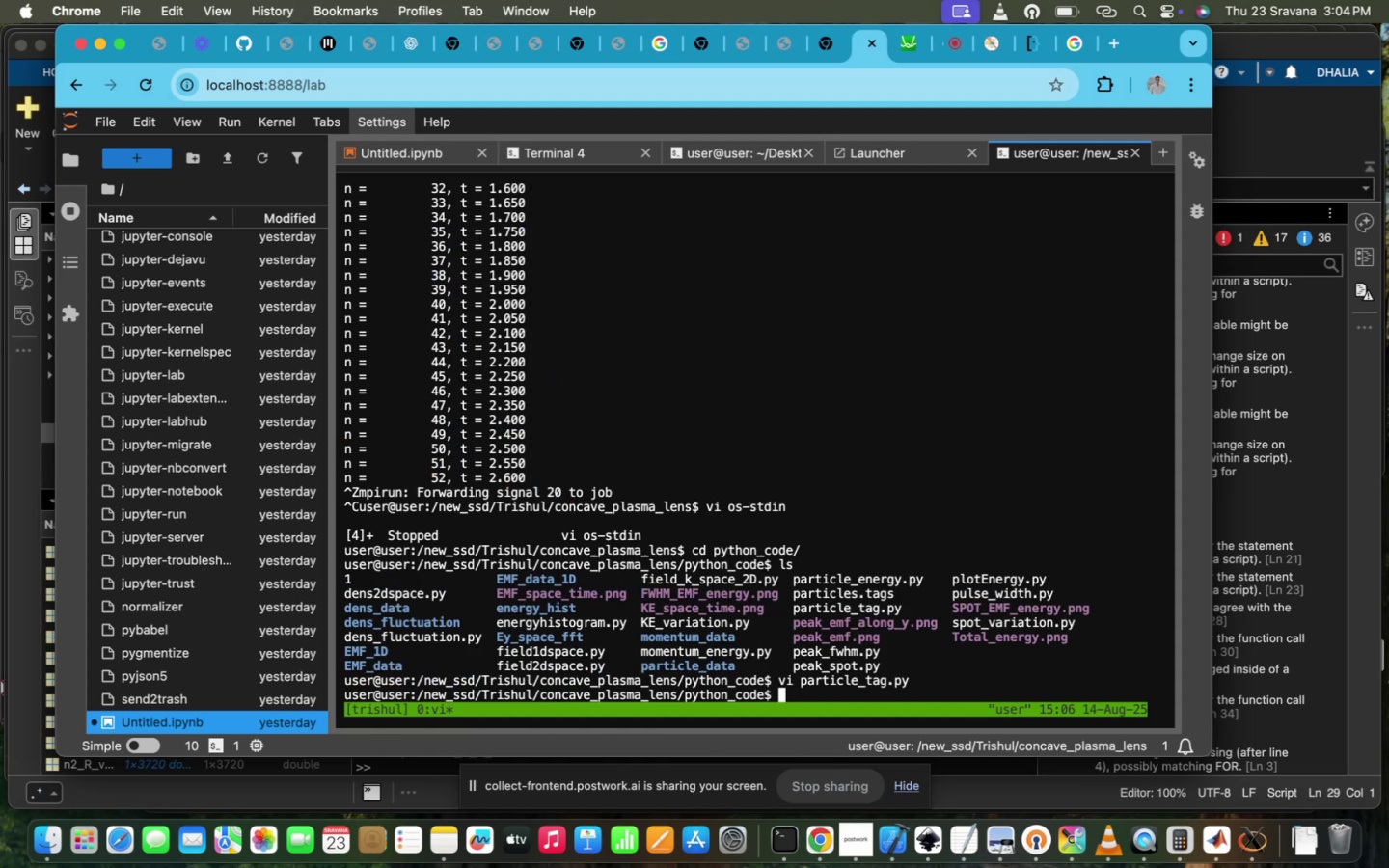 
 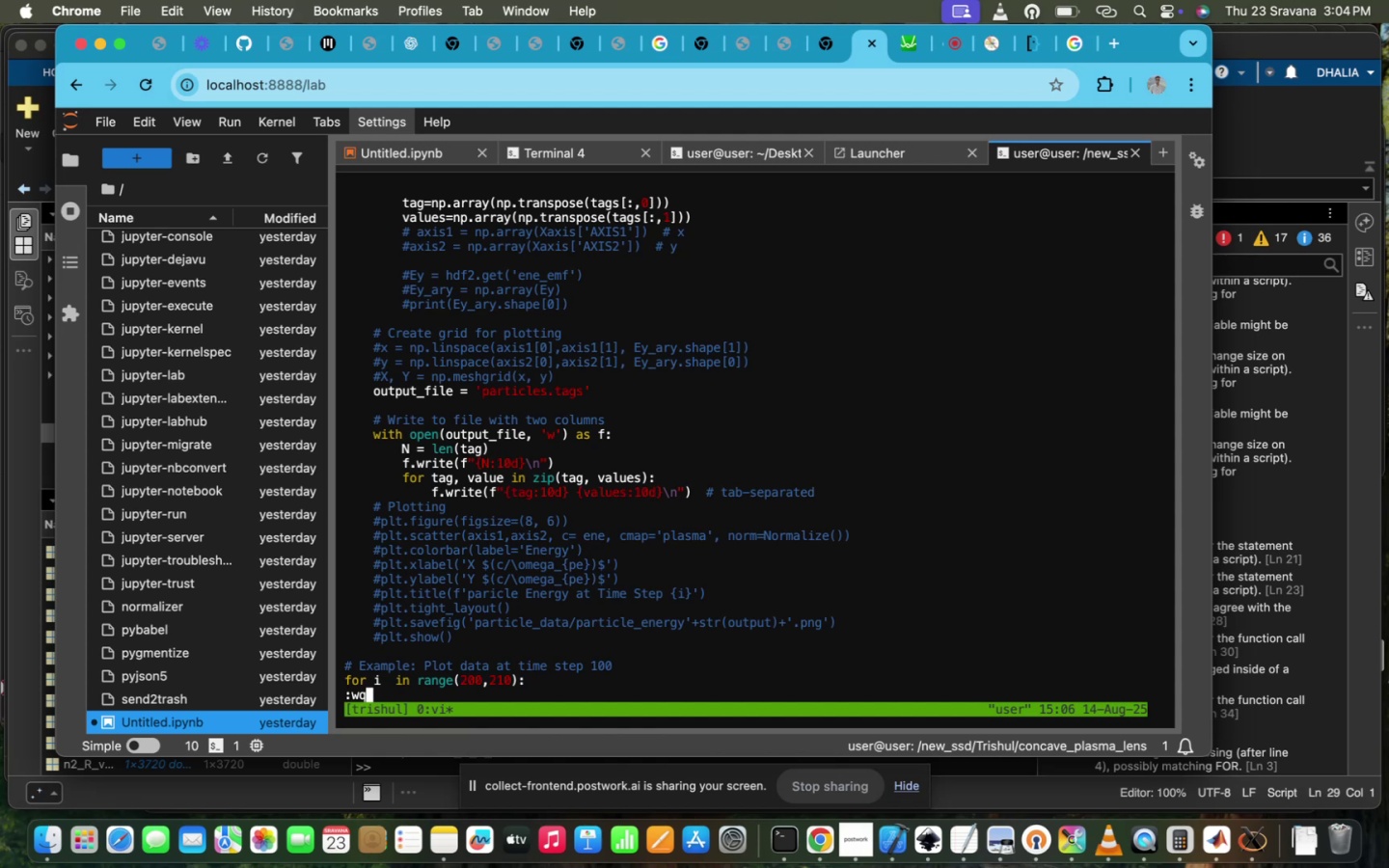 
hold_key(key=Enter, duration=0.35)
 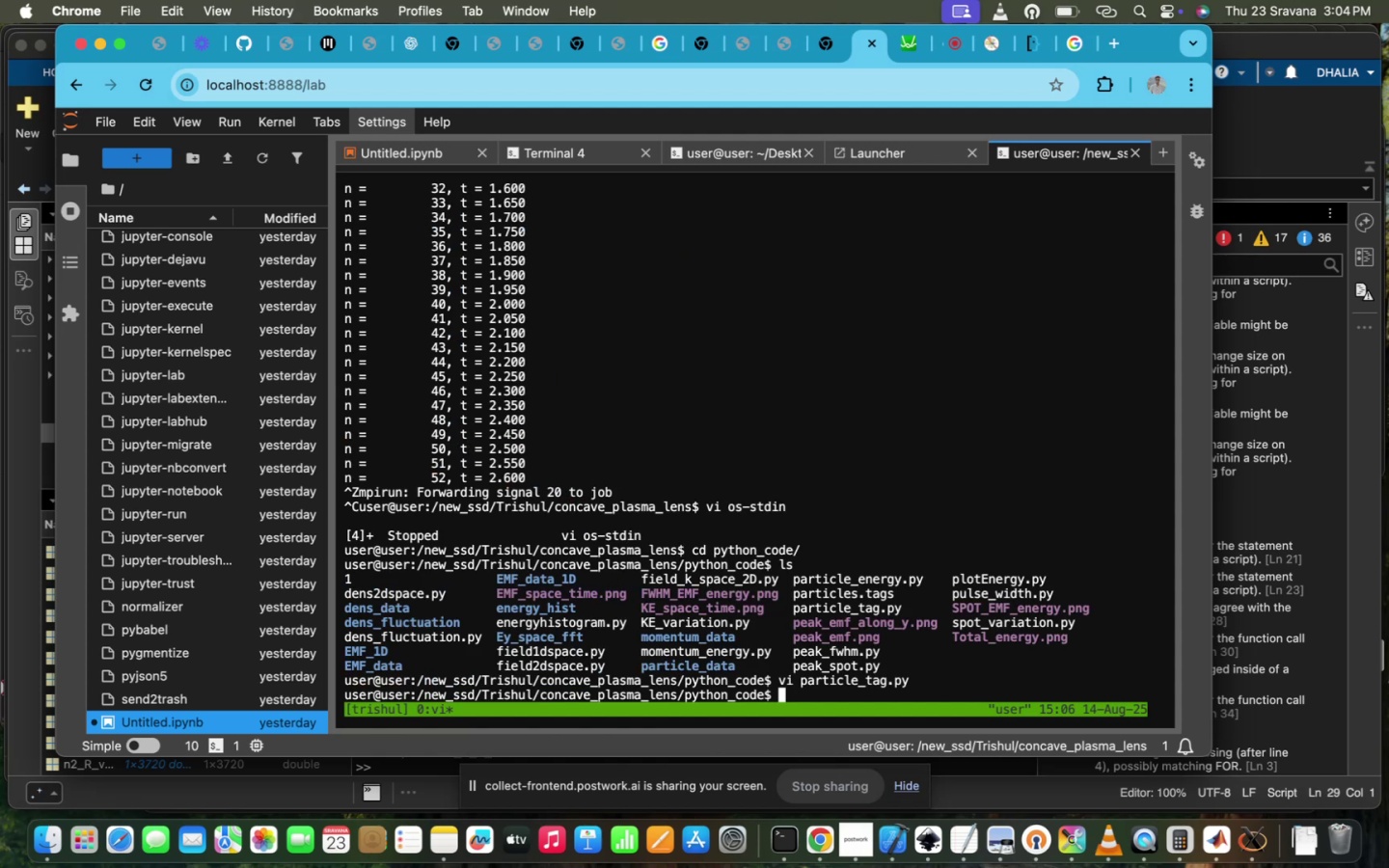 
key(ArrowUp)
 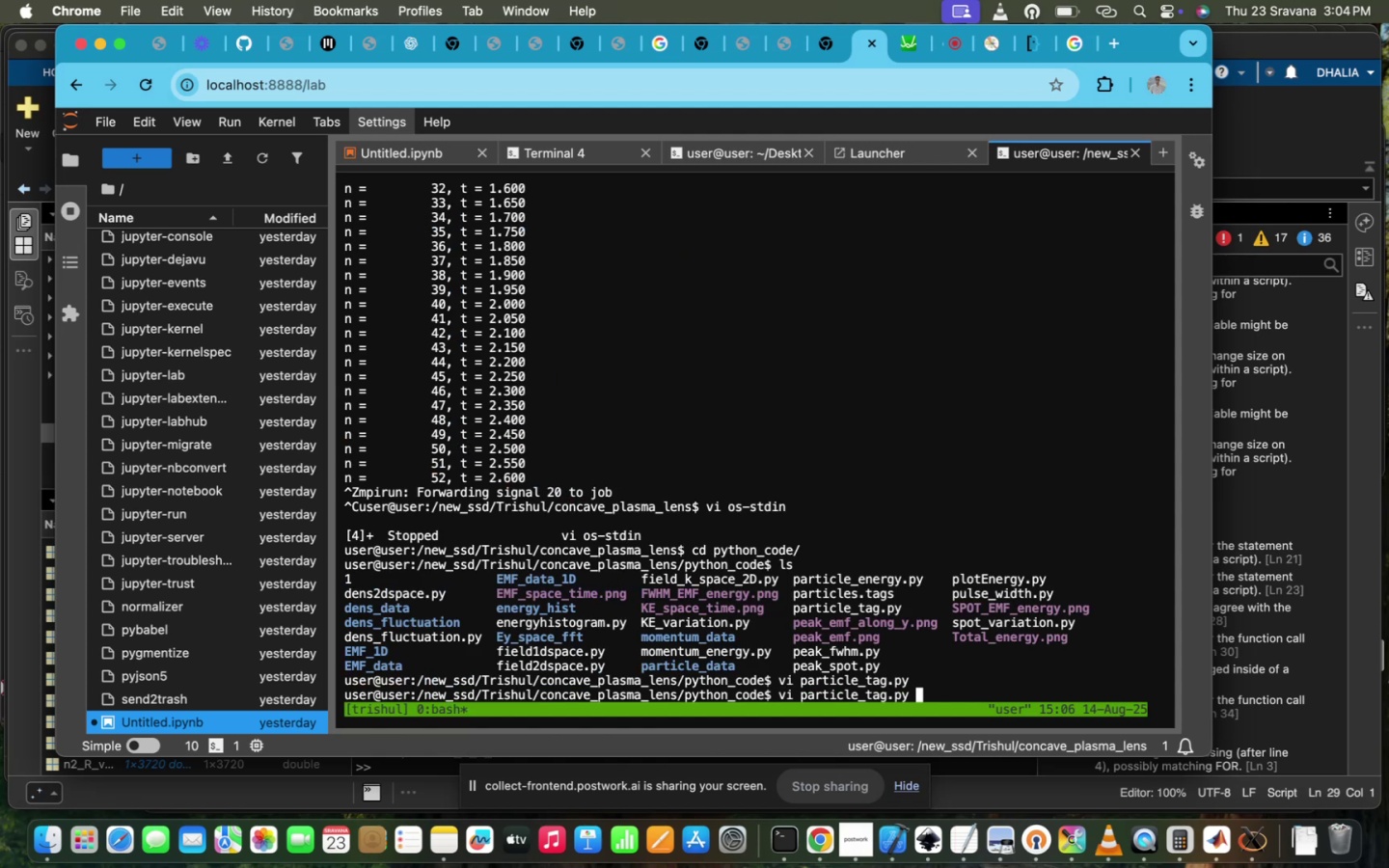 
key(ArrowUp)
 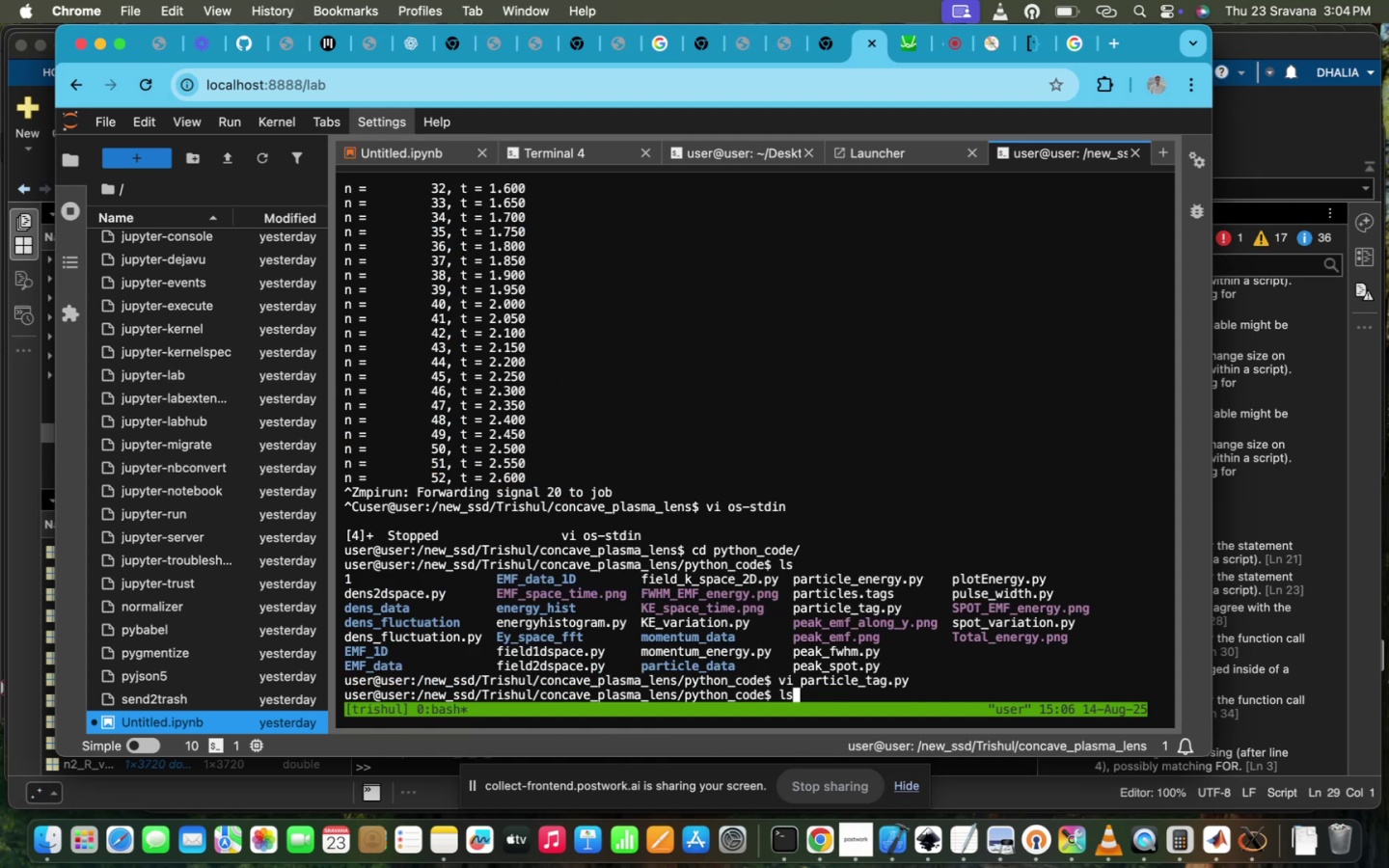 
key(ArrowDown)
 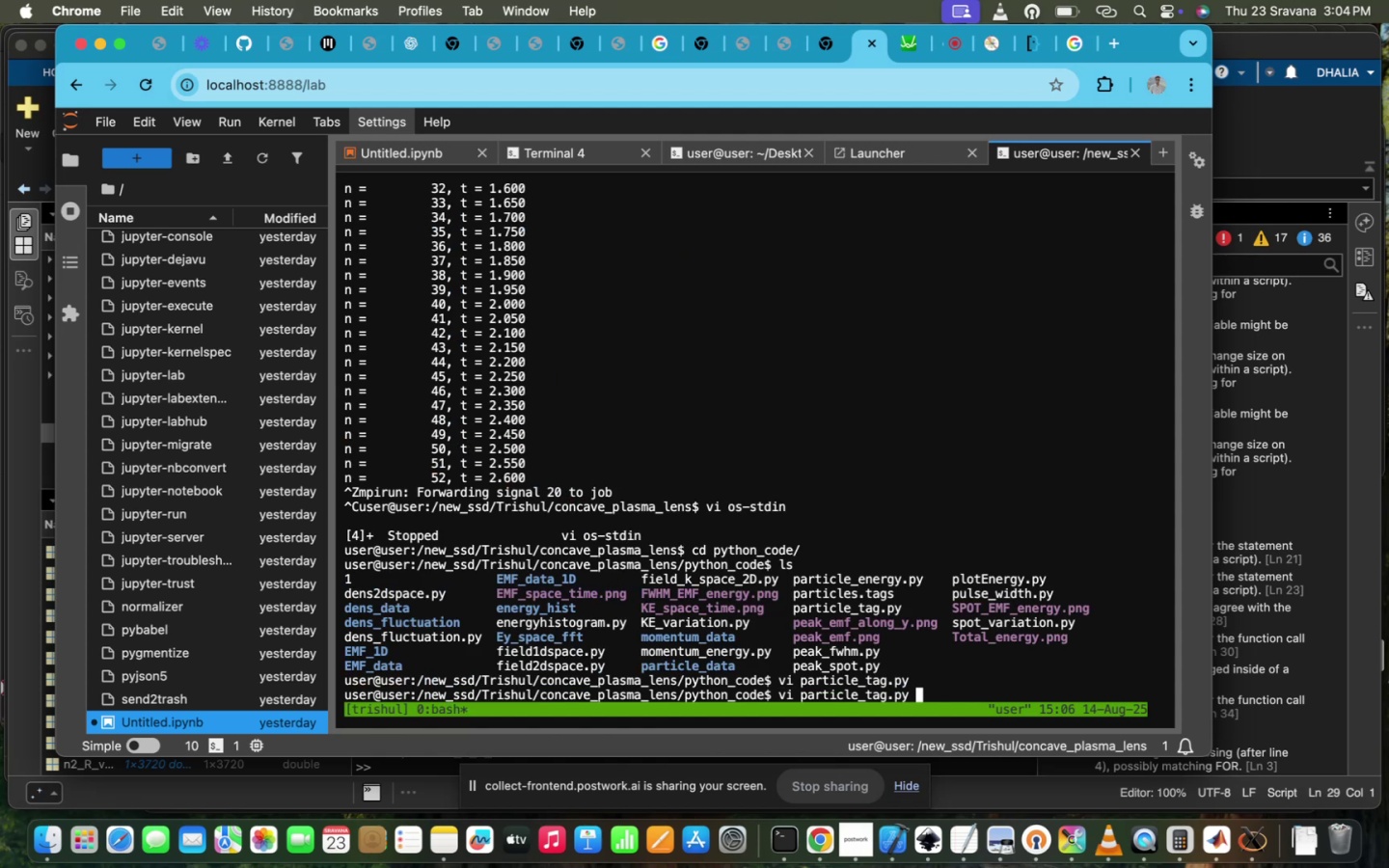 
key(ArrowUp)
 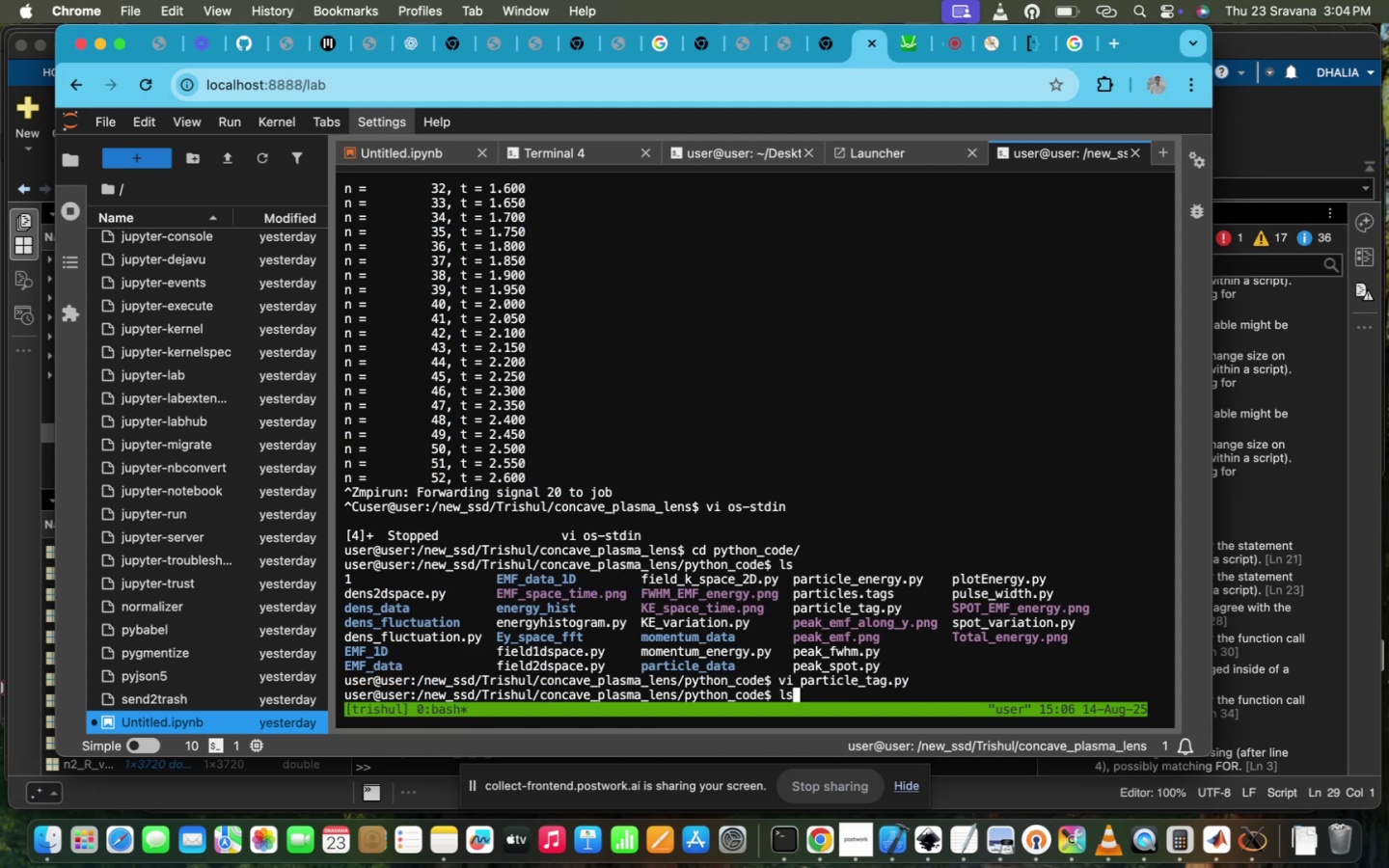 
key(ArrowUp)
 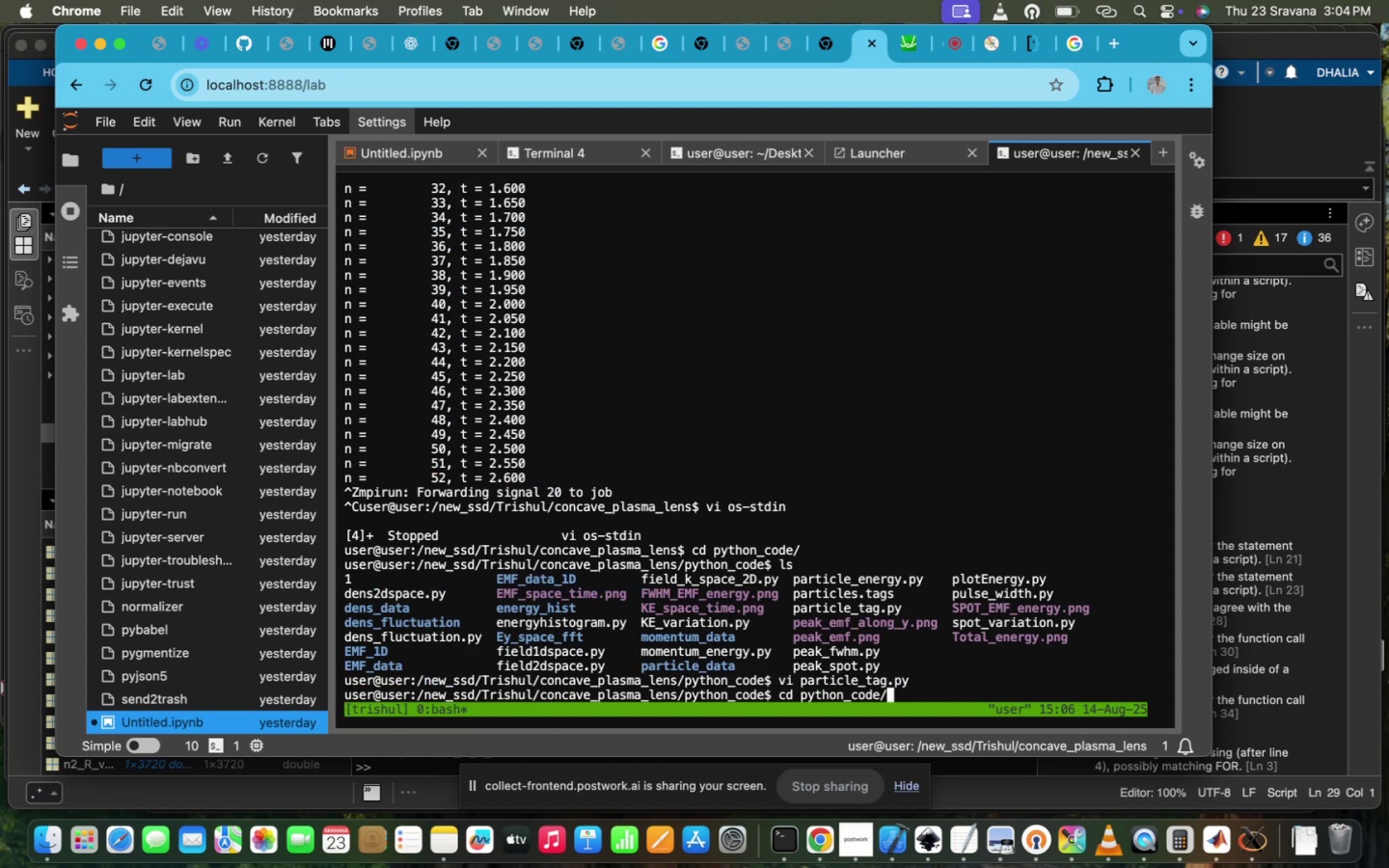 
key(ArrowDown)
 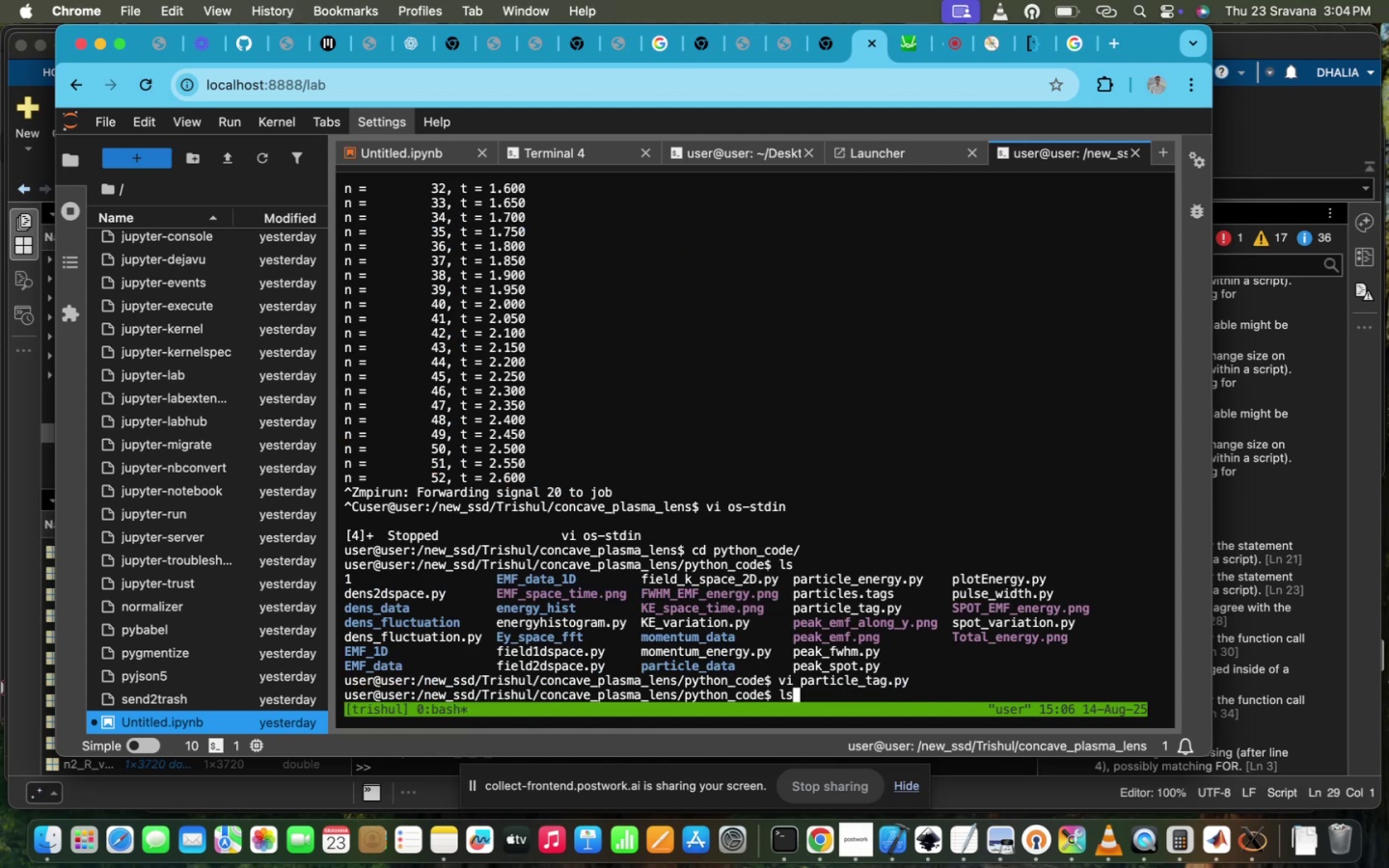 
key(ArrowDown)
 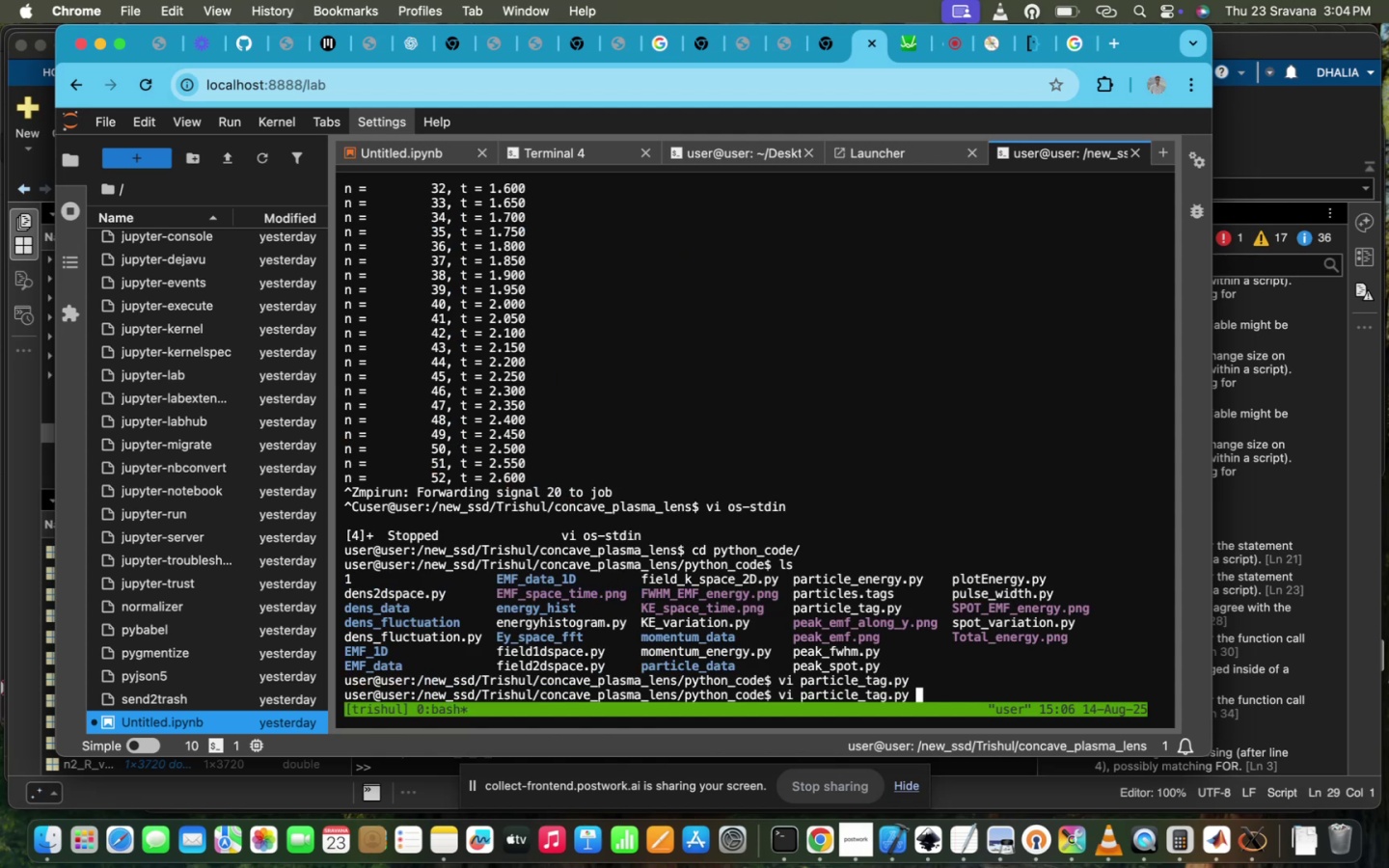 
hold_key(key=Enter, duration=0.95)
 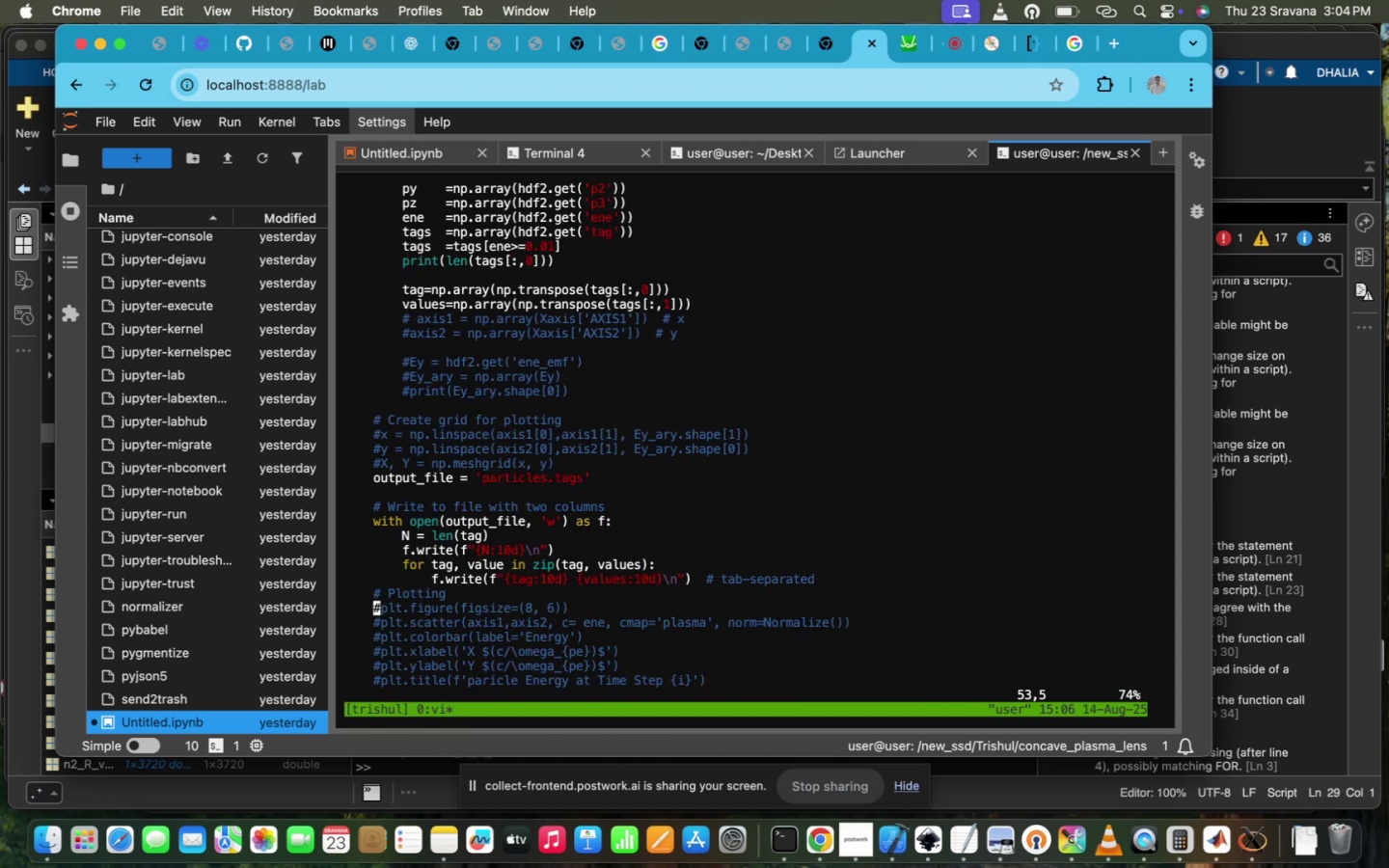 
scroll: coordinate [629, 573], scroll_direction: down, amount: 106.0
 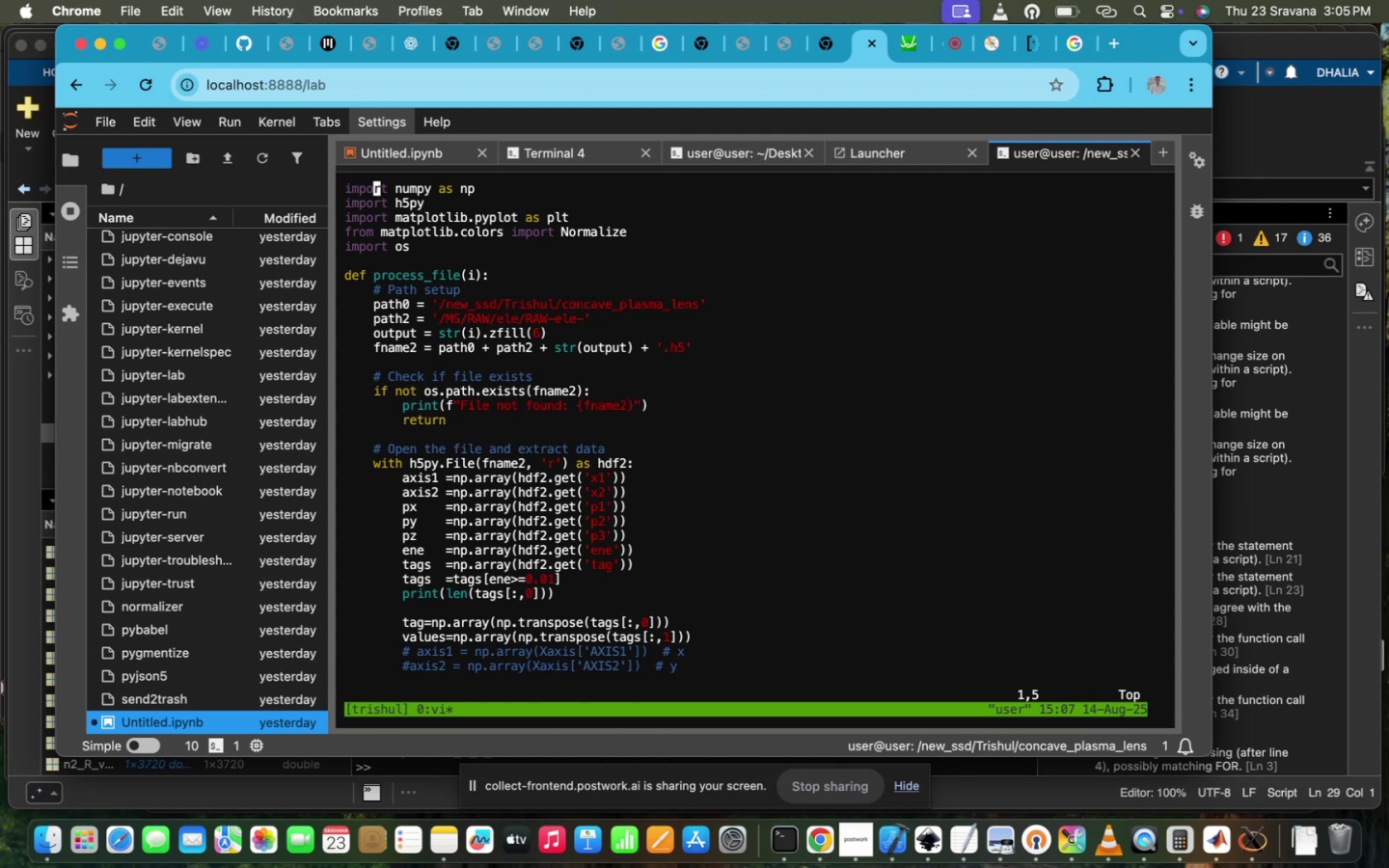 
wait(45.63)
 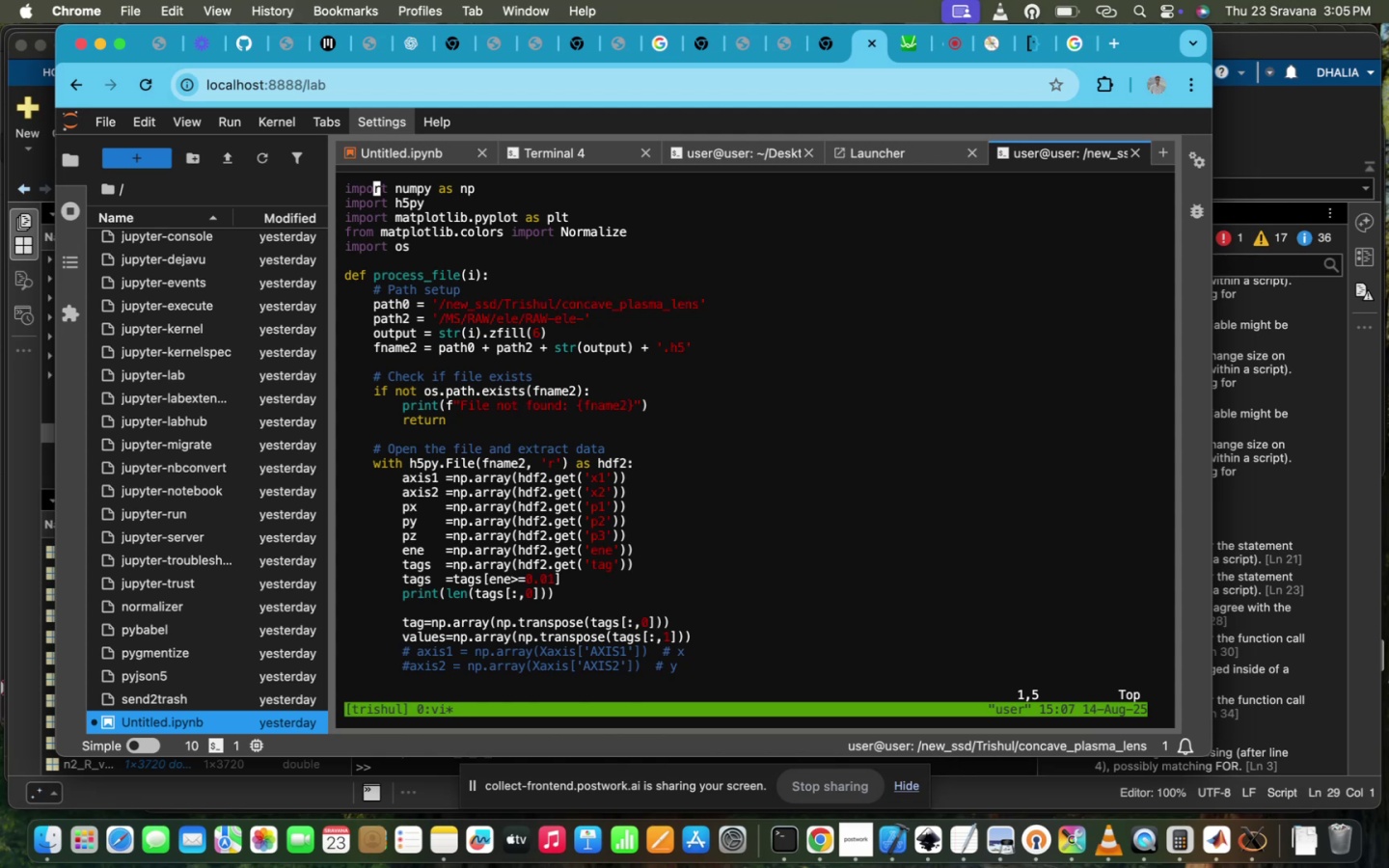 
scroll: coordinate [665, 452], scroll_direction: down, amount: 279.0
 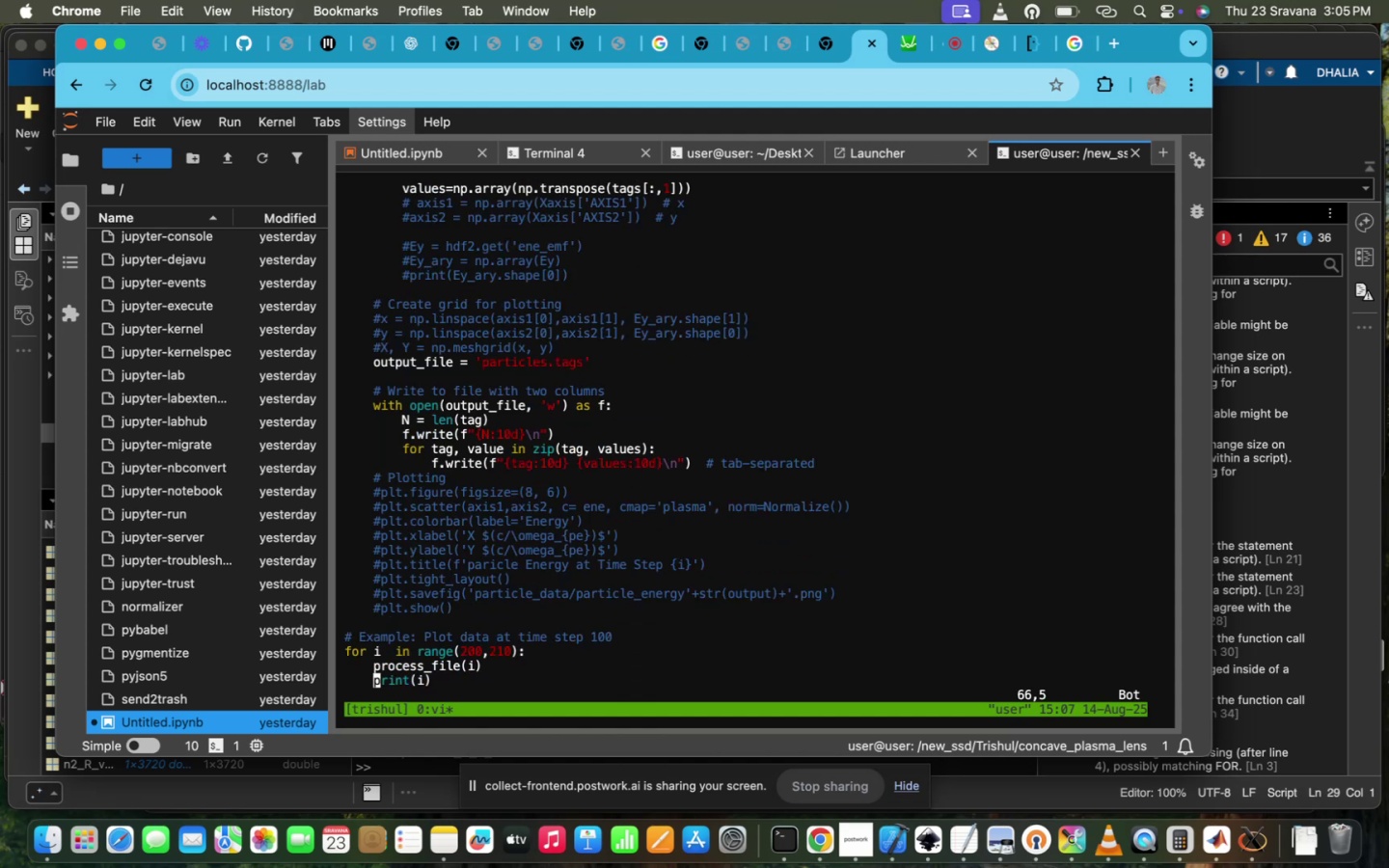 
key(Escape)
type(:wq!)
 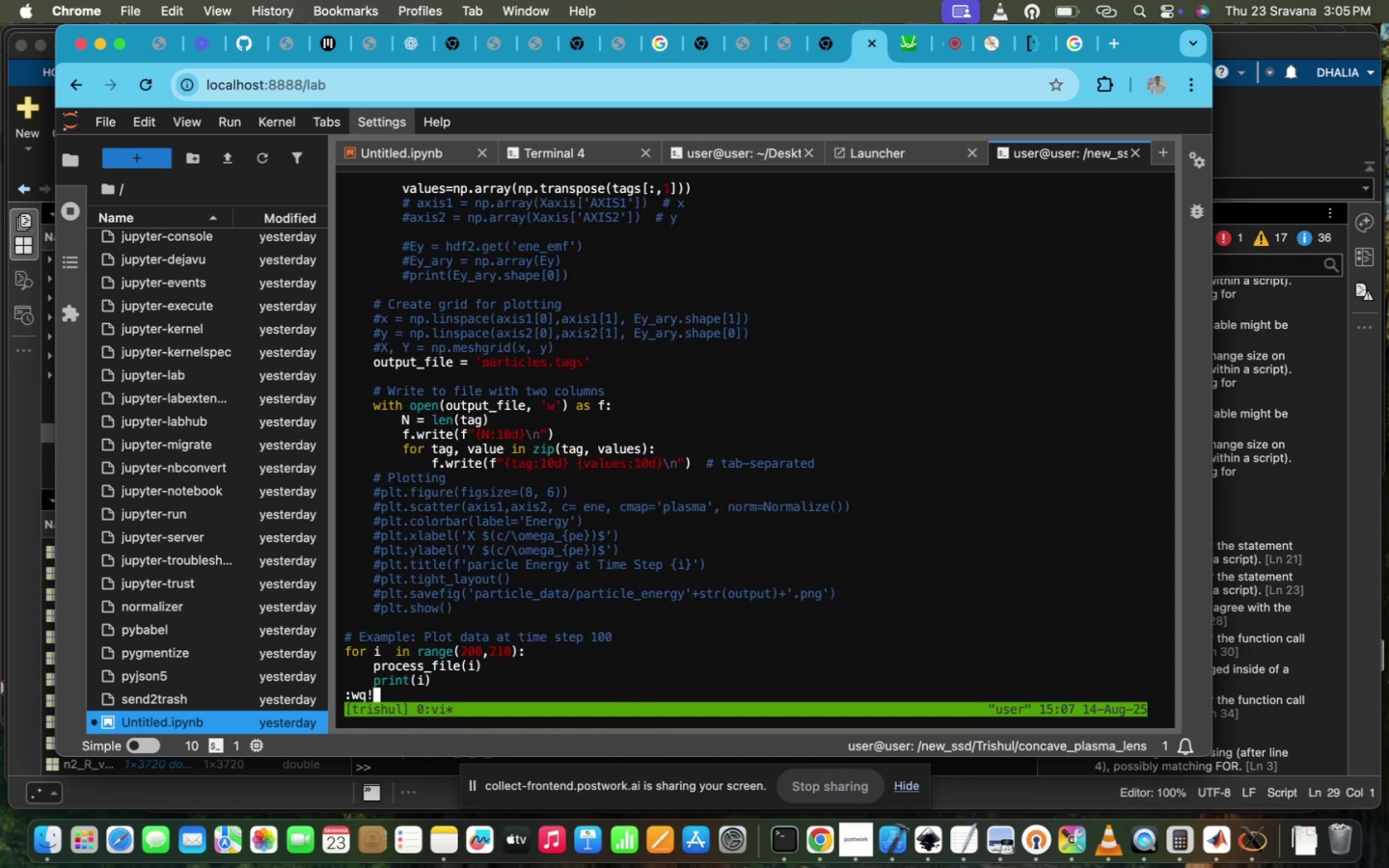 
key(Enter)
 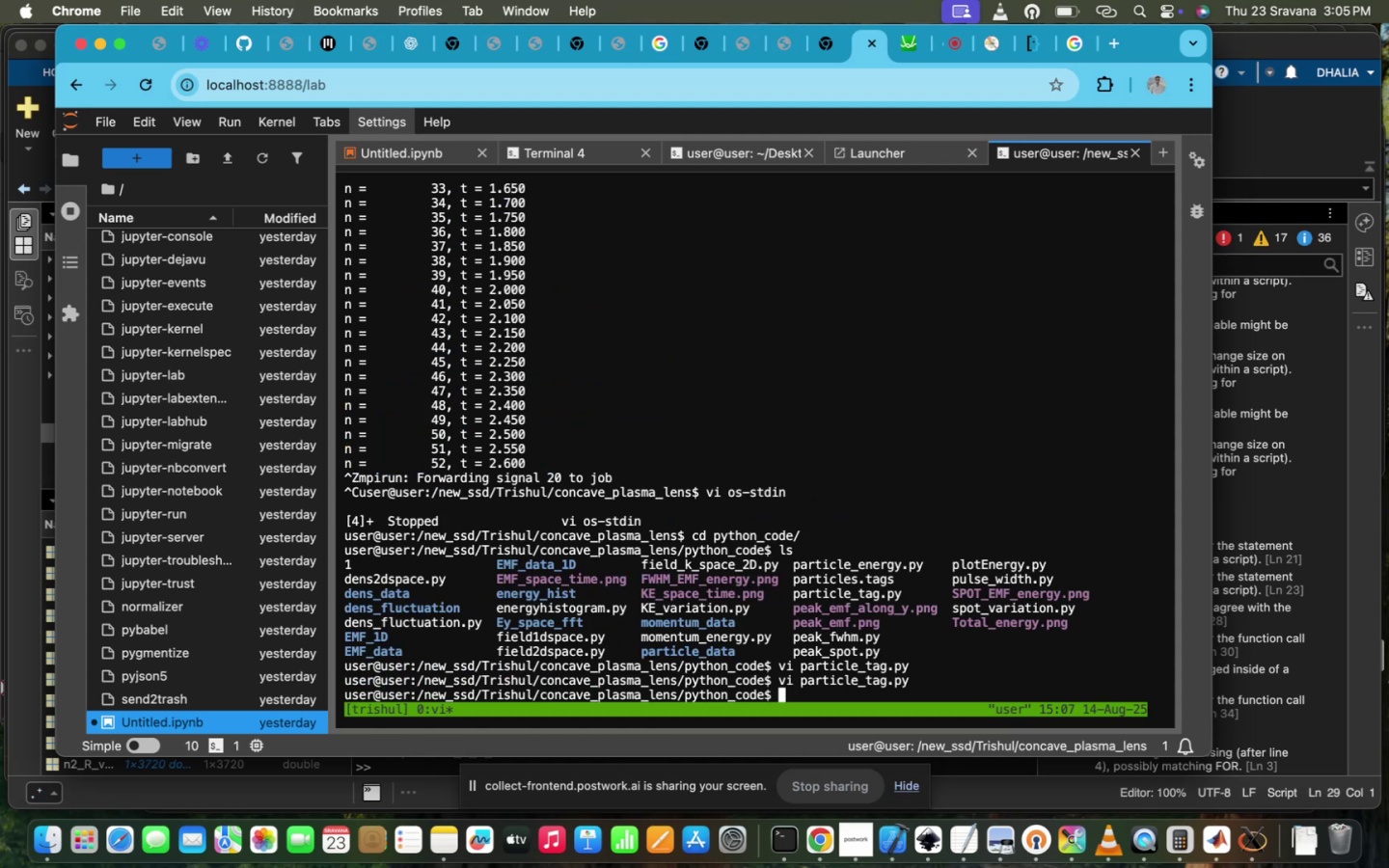 
key(ArrowUp)
 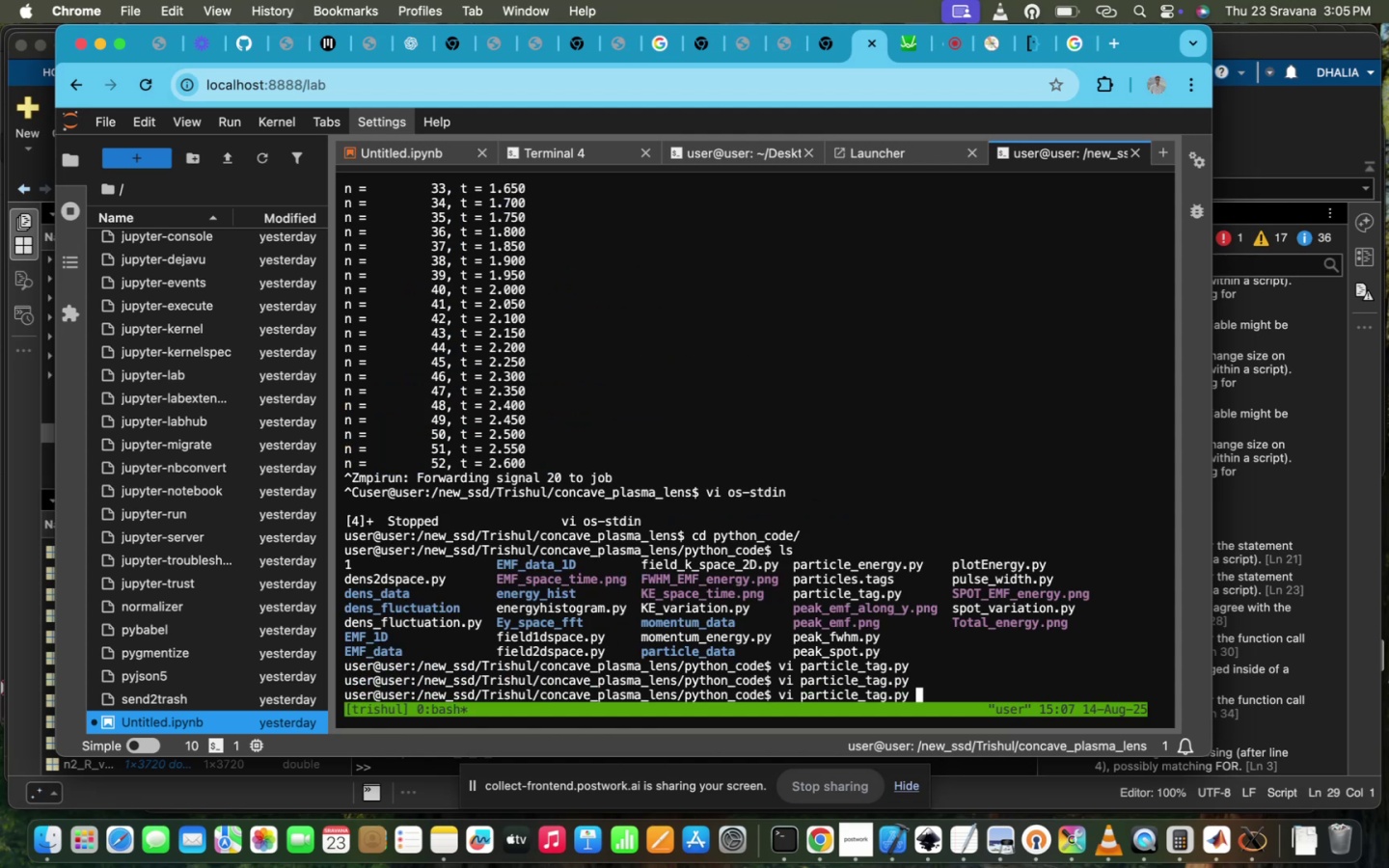 
key(ArrowUp)
 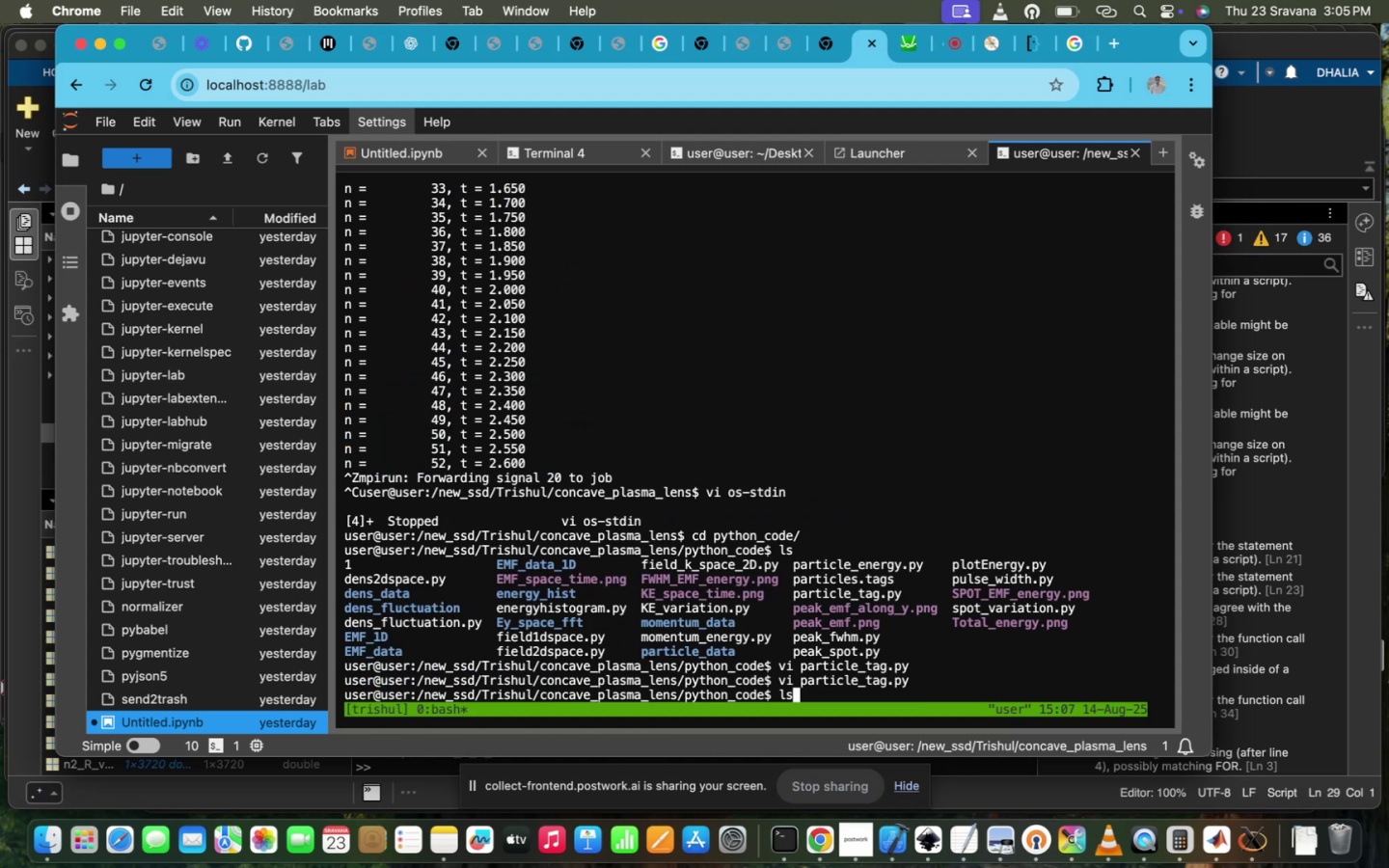 
key(ArrowDown)
 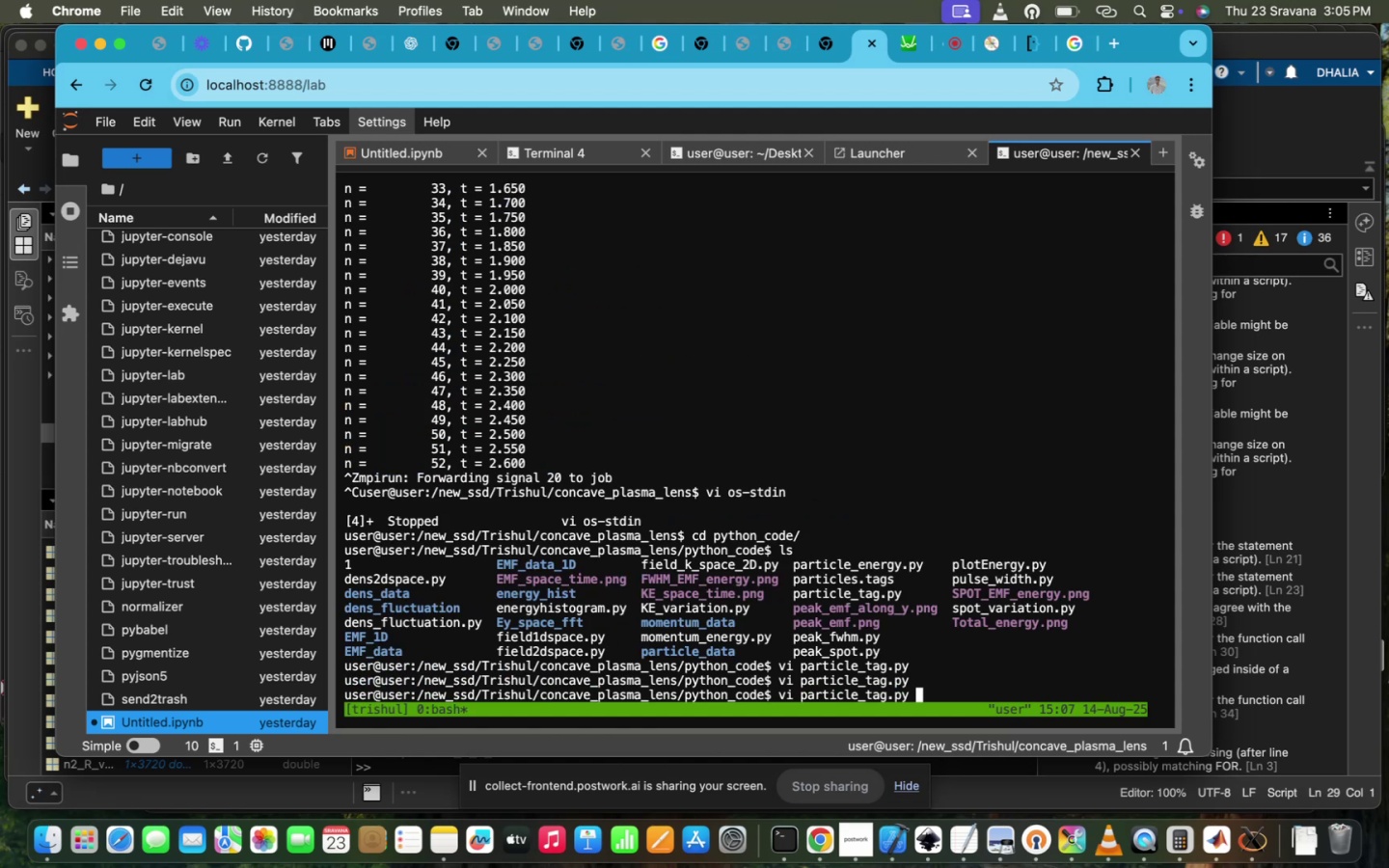 
hold_key(key=ArrowDown, duration=0.3)
 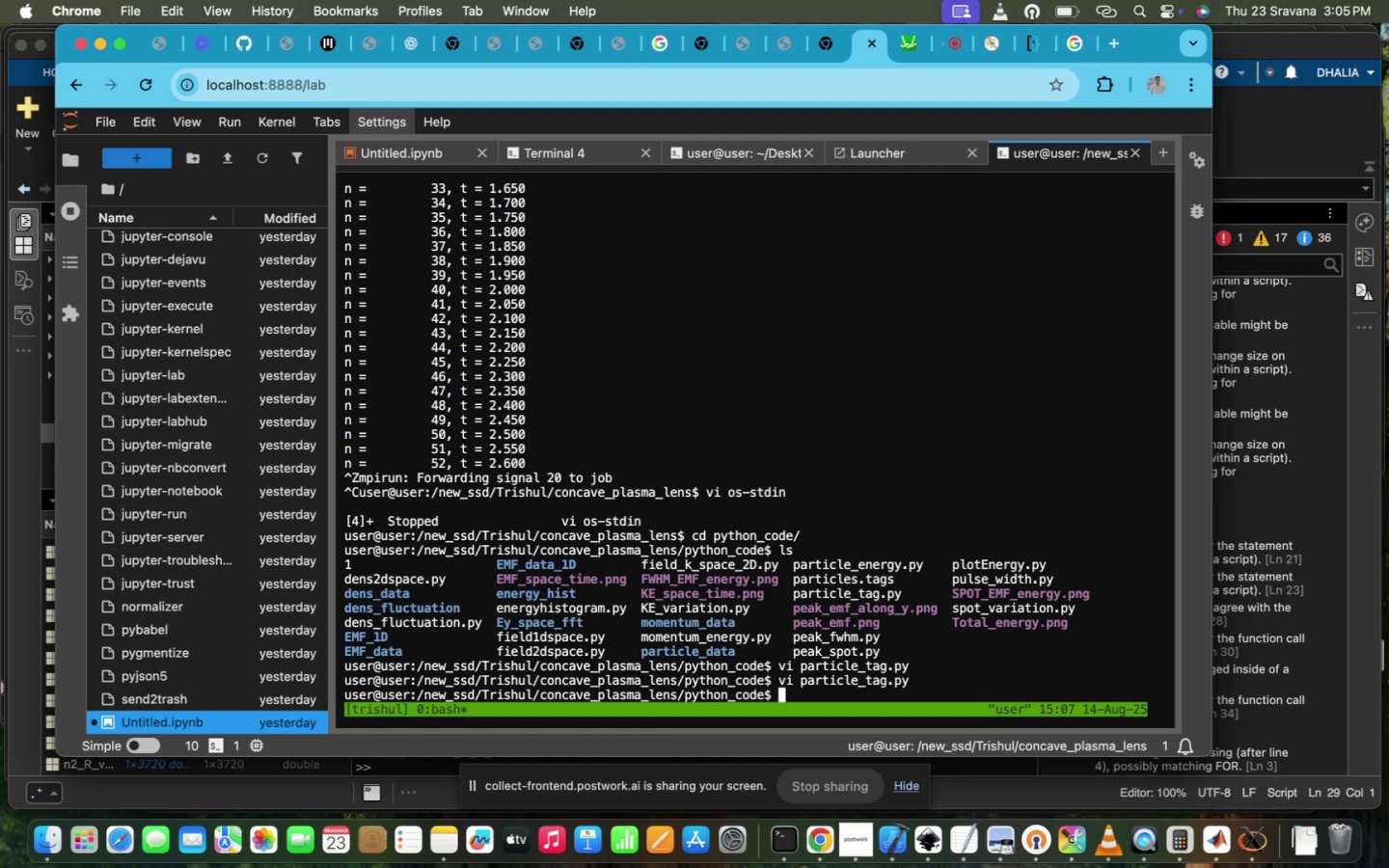 
key(ArrowUp)
 